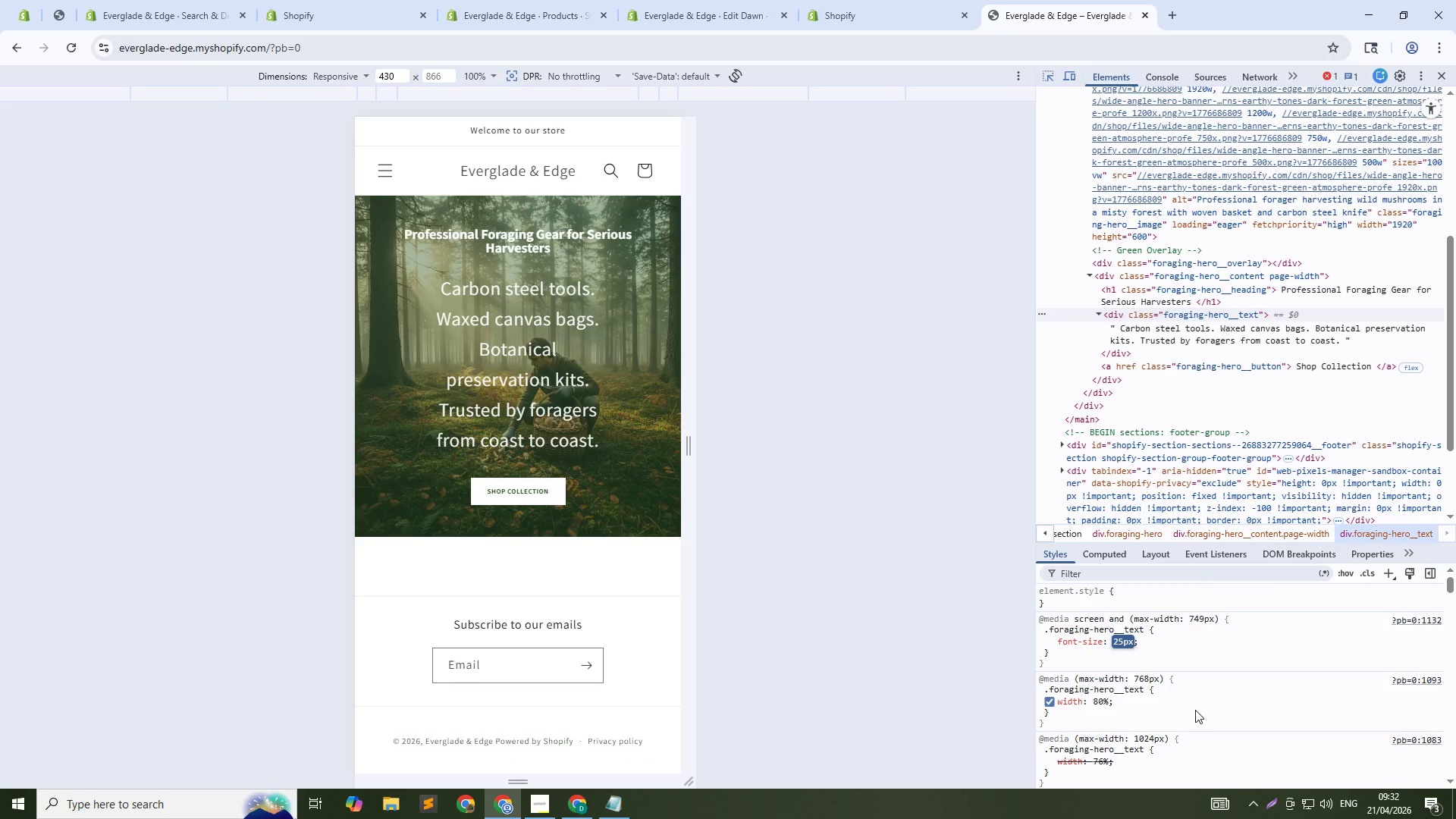 
key(ArrowDown)
 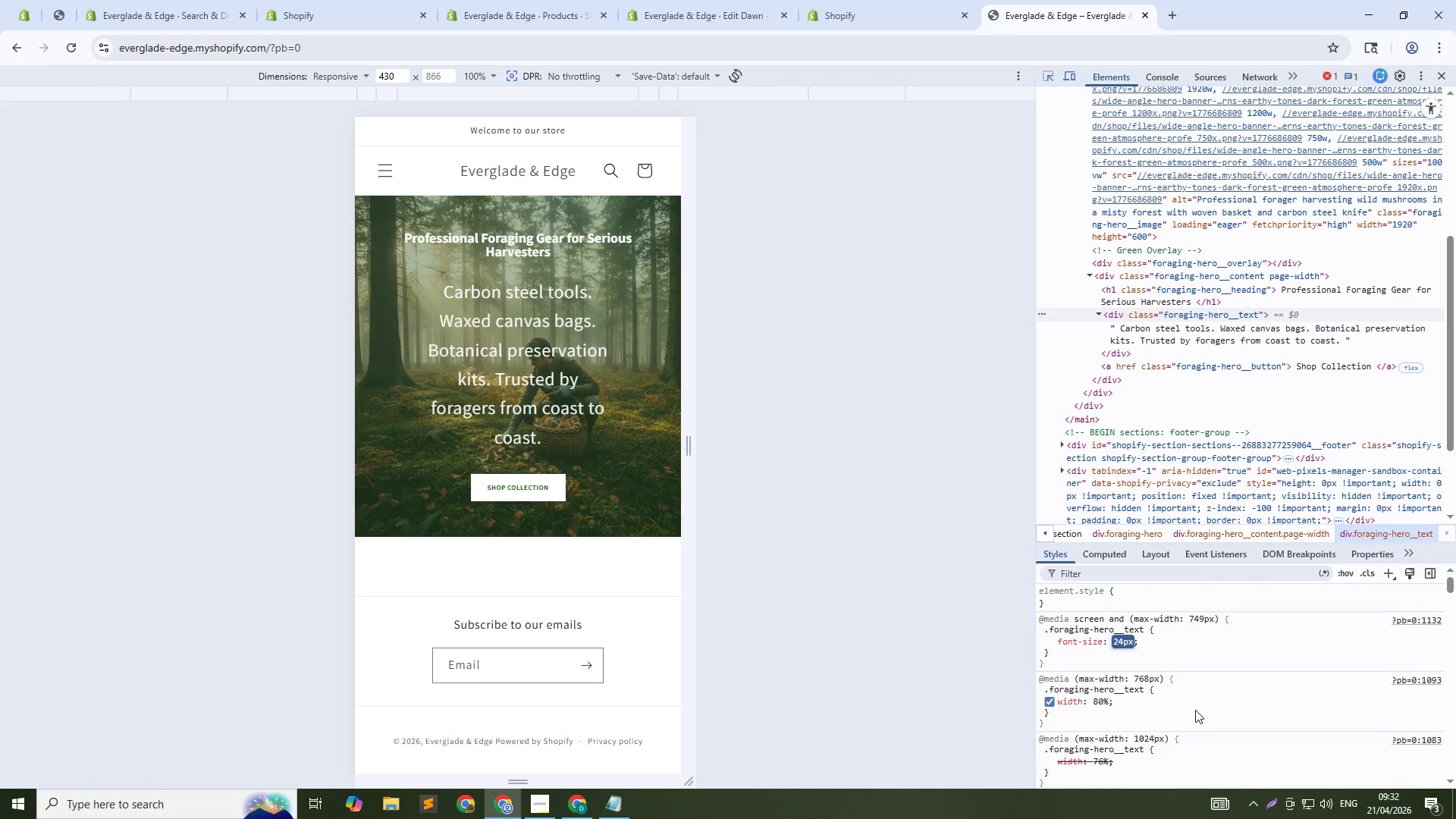 
key(ArrowDown)
 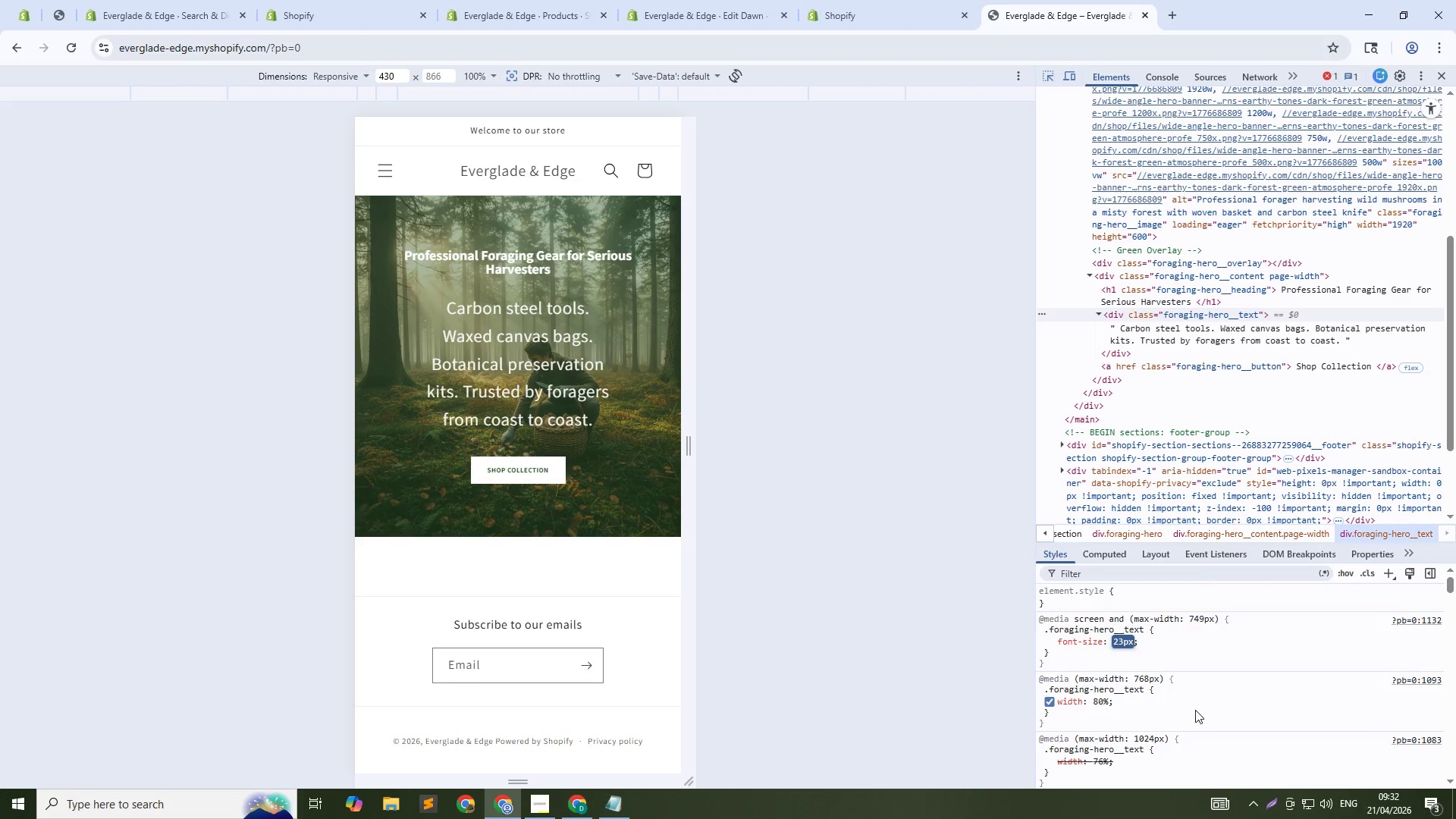 
key(ArrowDown)
 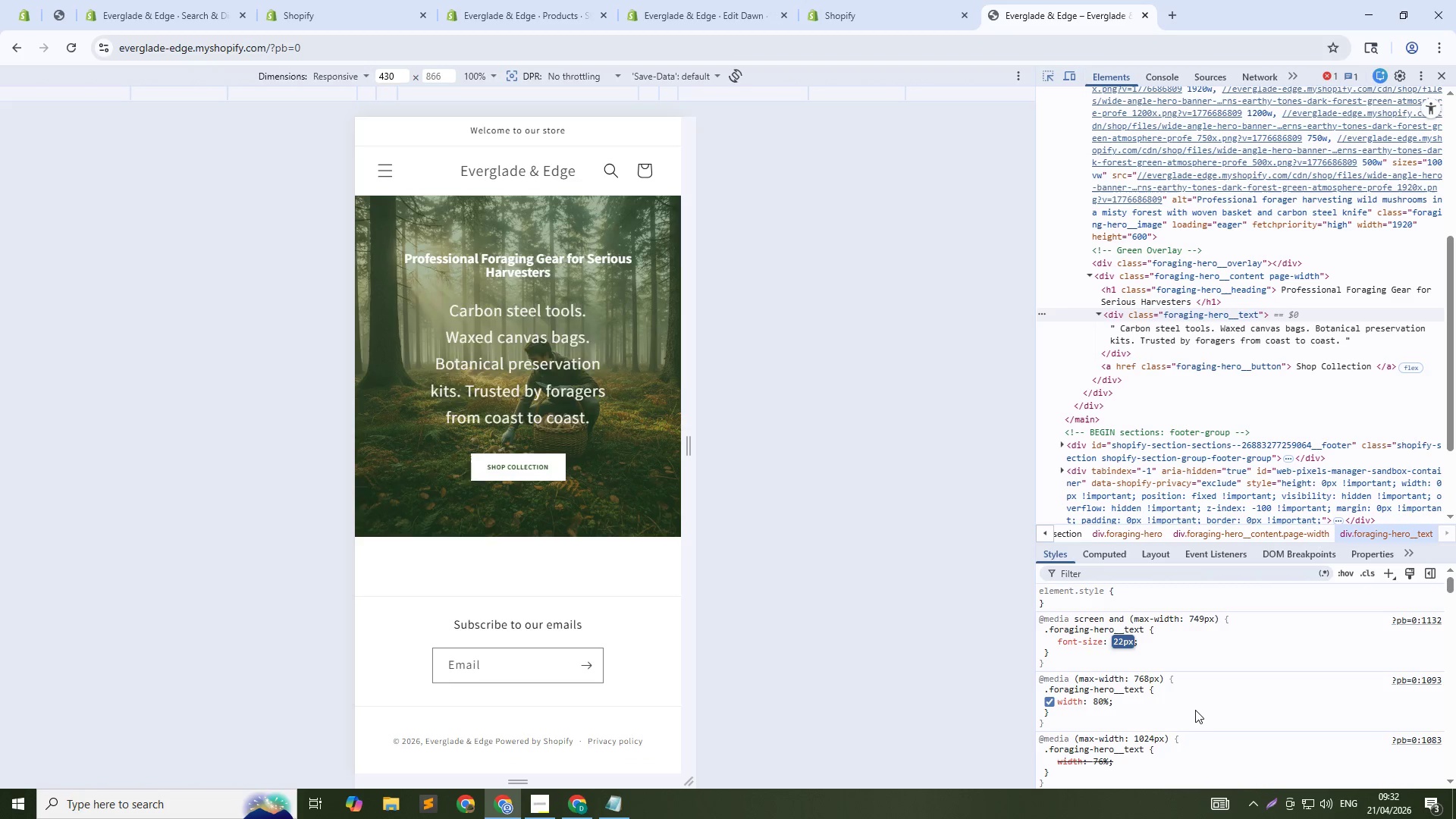 
key(ArrowDown)
 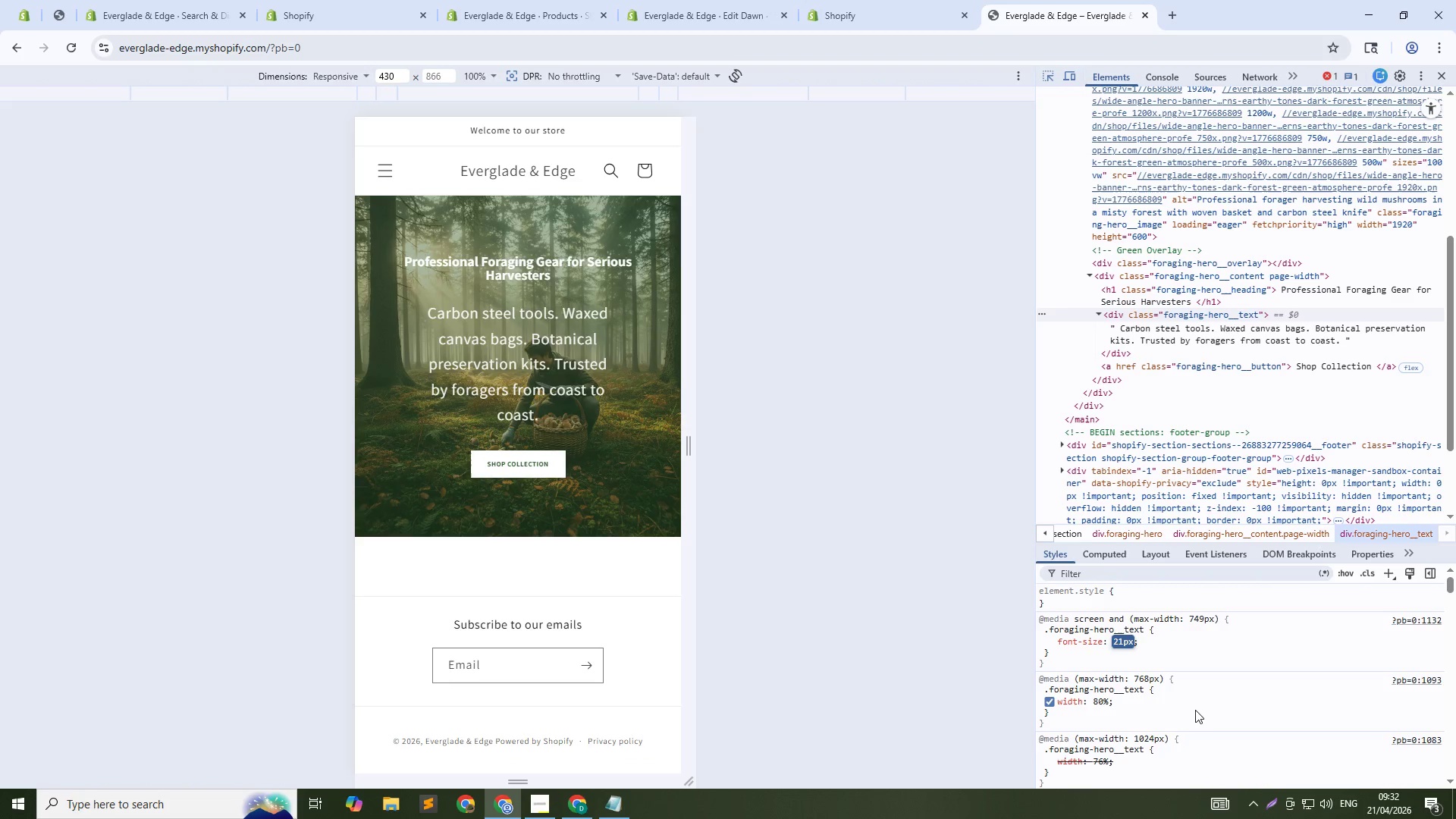 
key(ArrowDown)
 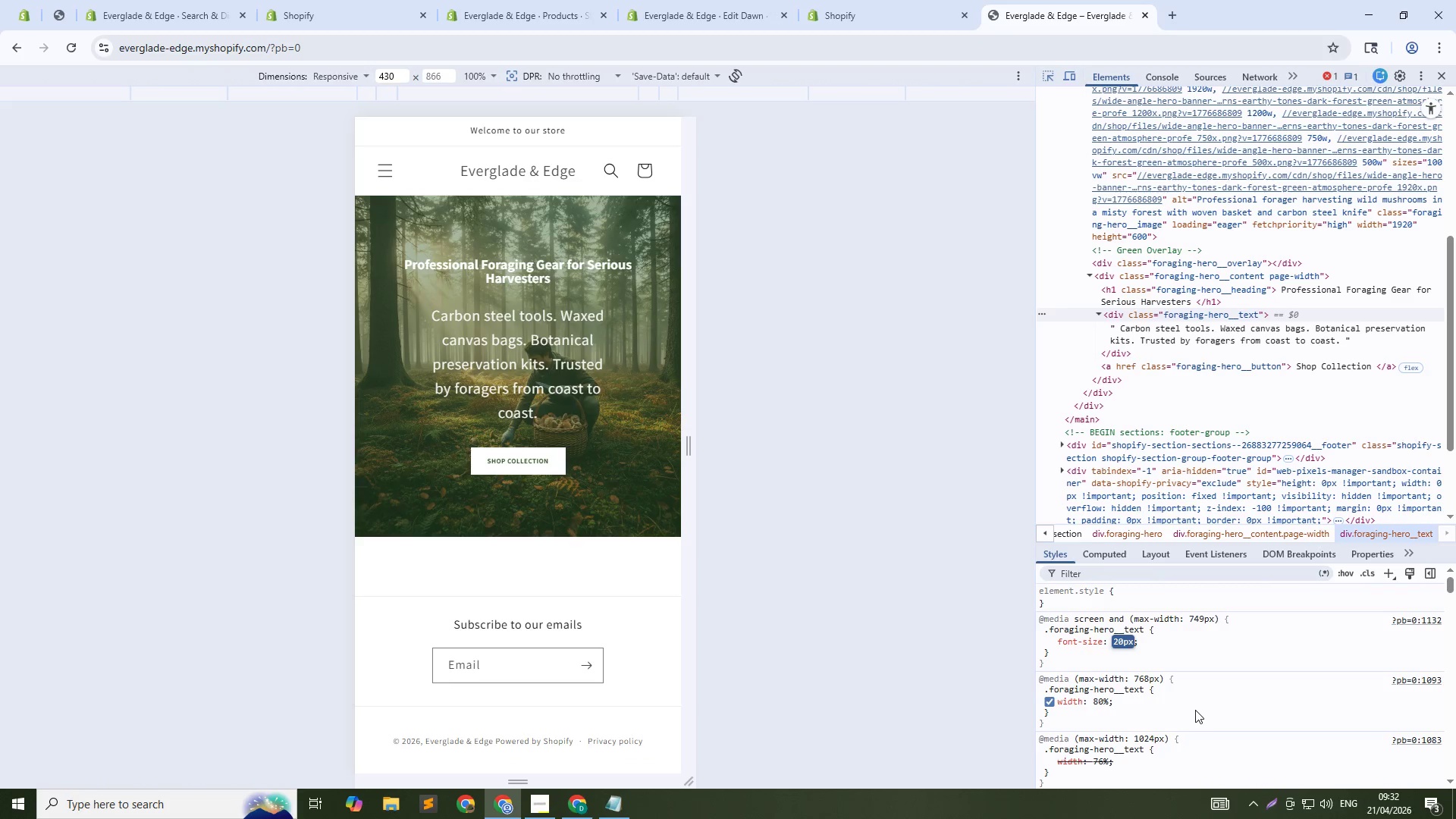 
key(ArrowDown)
 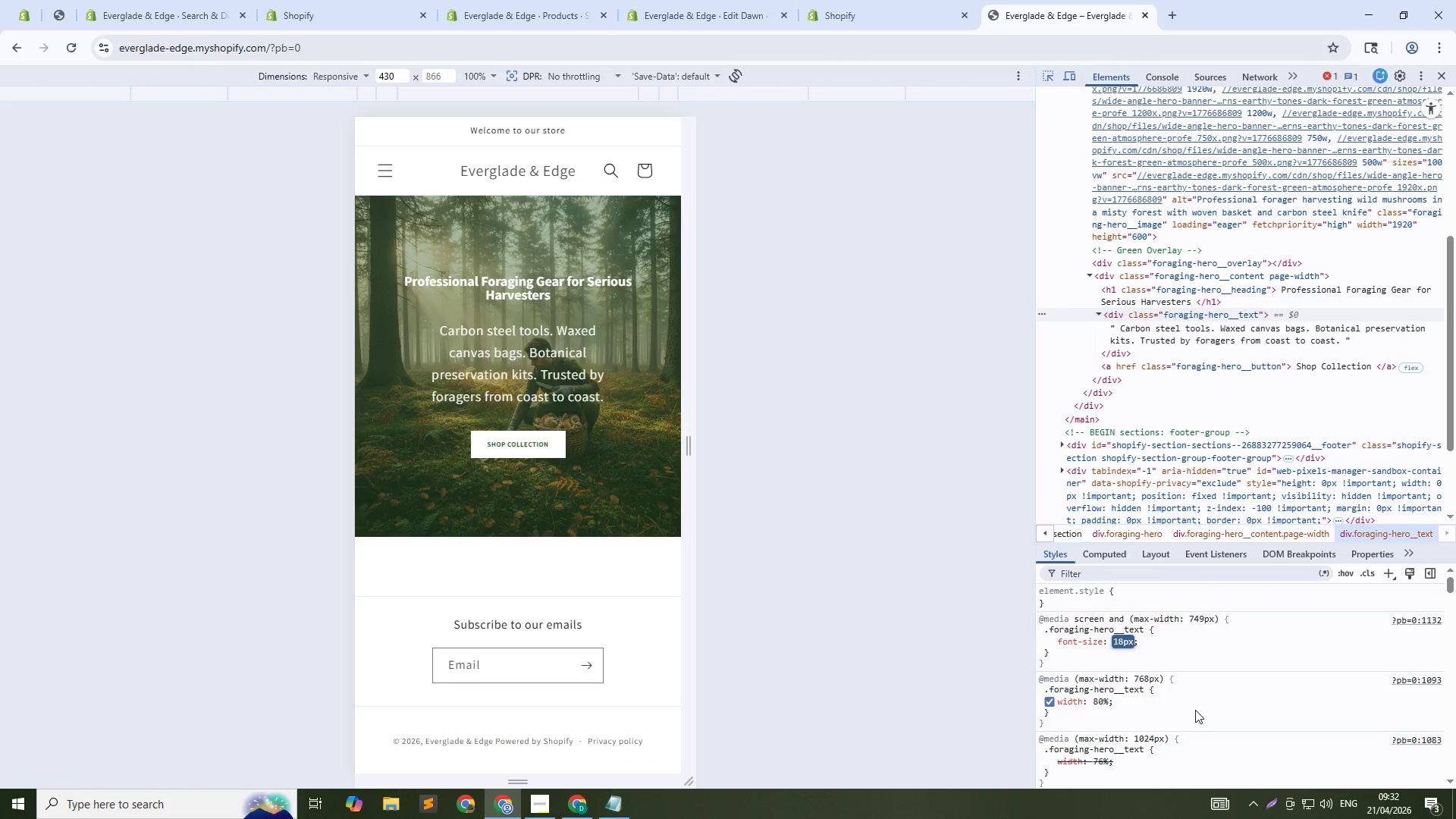 
key(ArrowDown)
 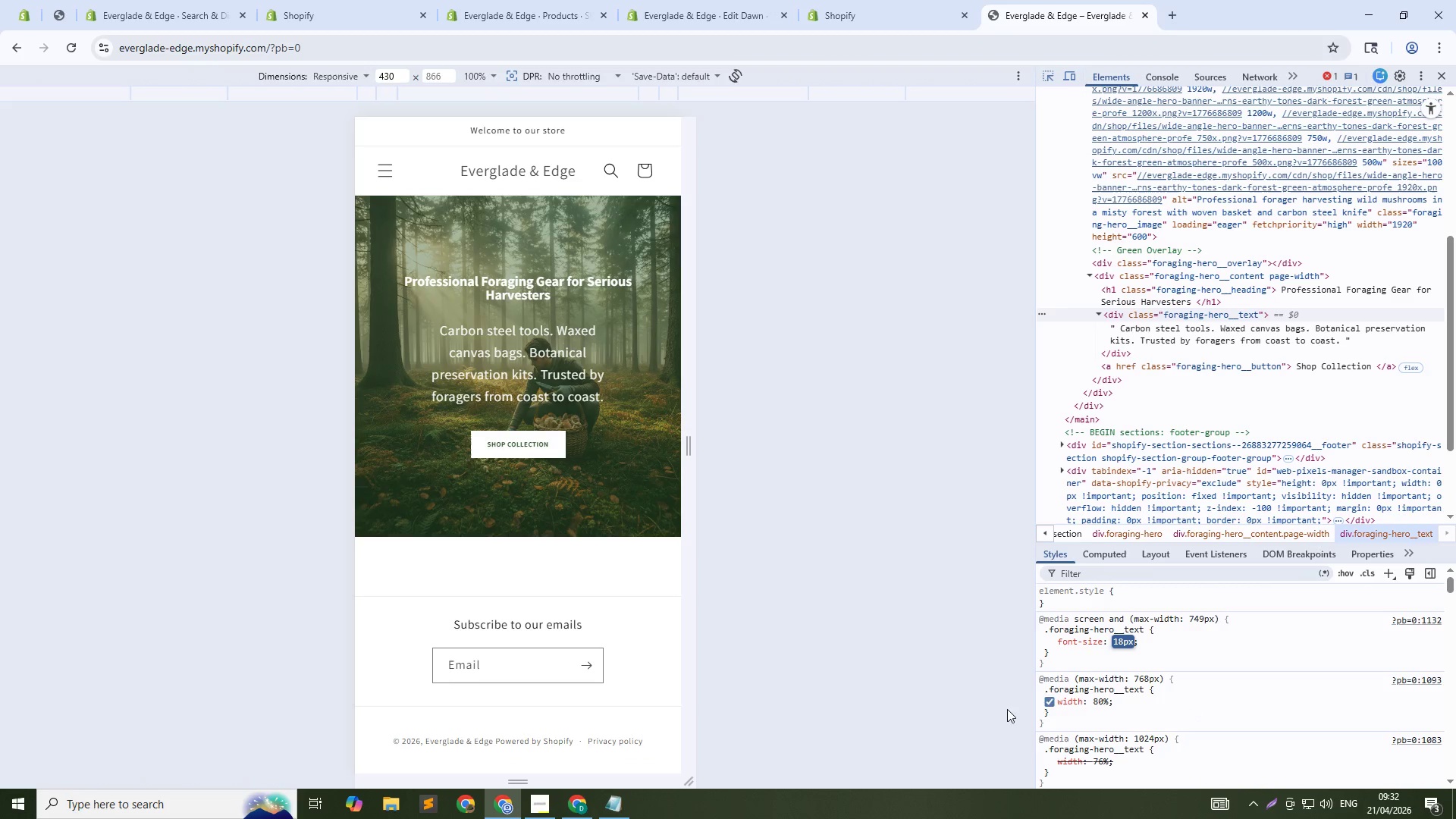 
key(Control+Shift+C)
 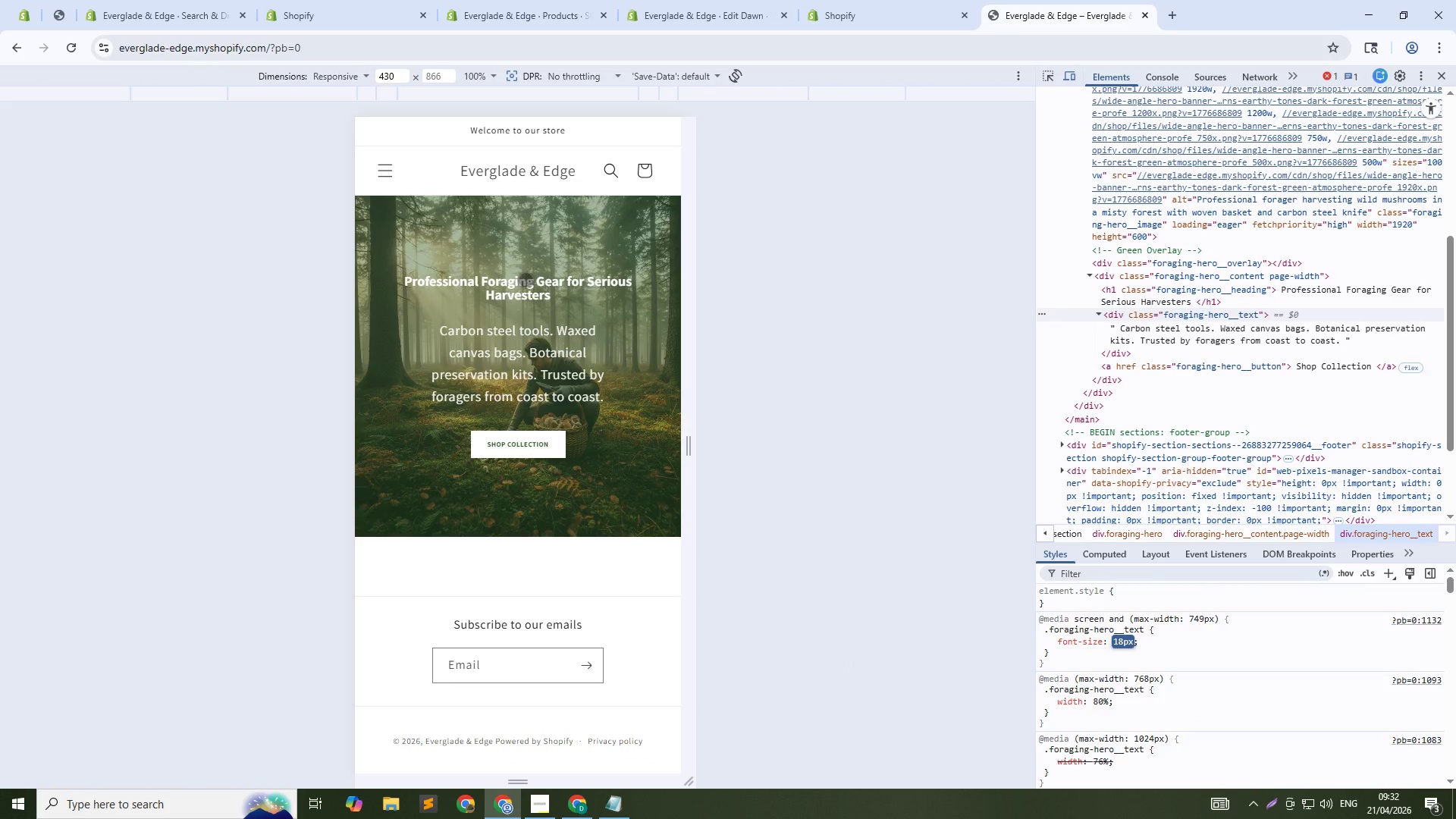 
wait(7.95)
 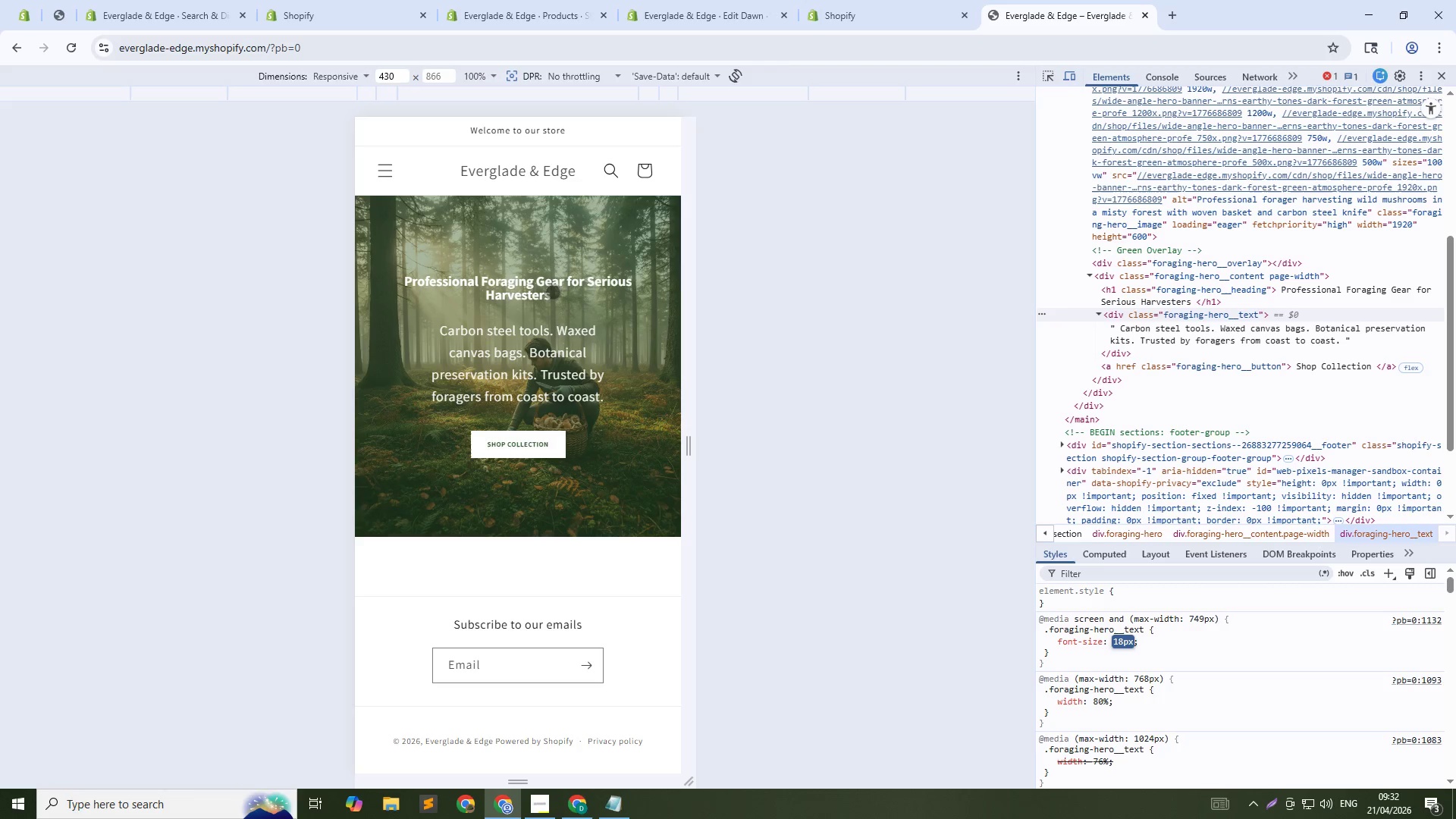 
key(Control+Shift+C)
 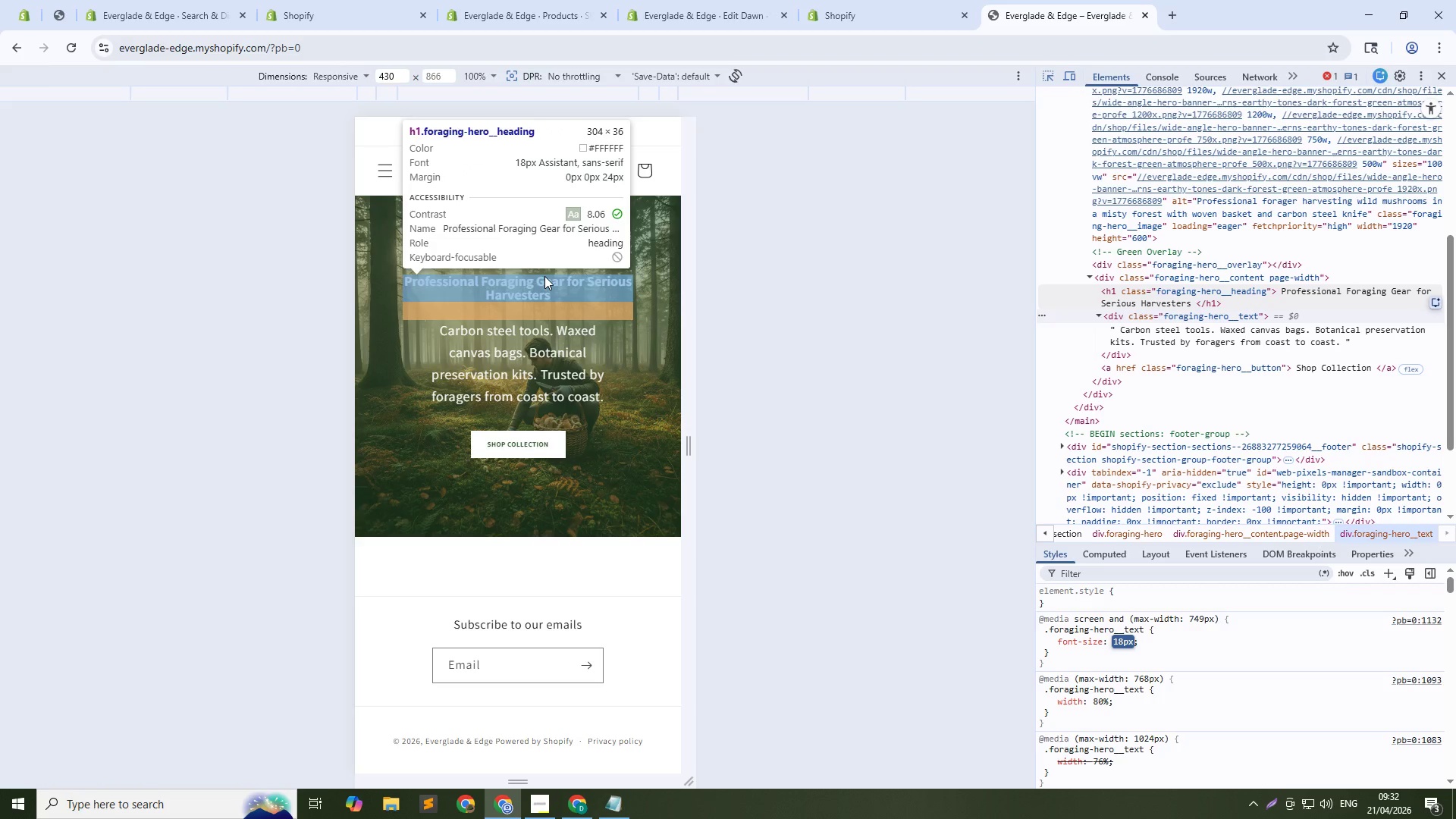 
left_click([544, 276])
 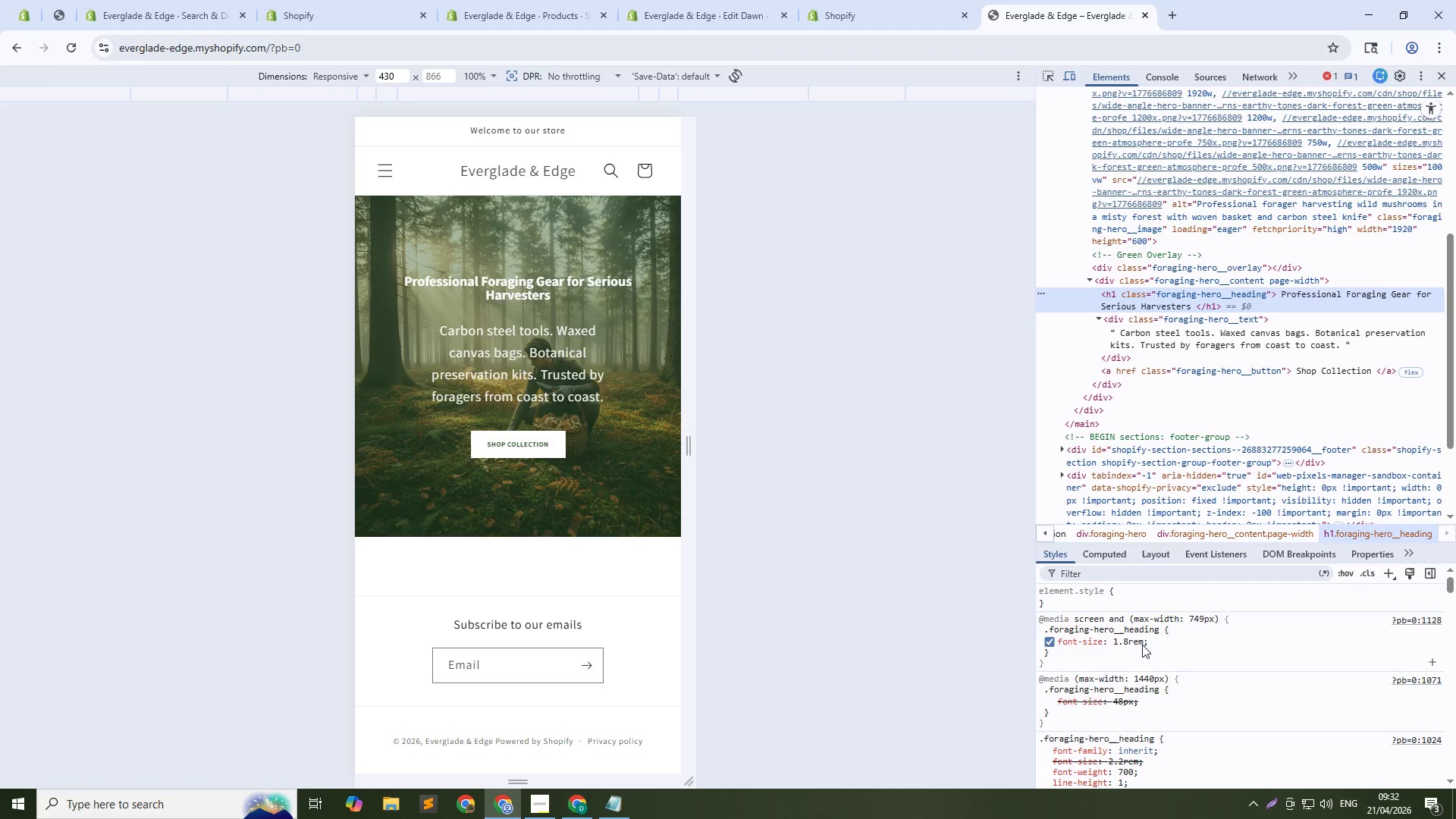 
left_click([1134, 639])
 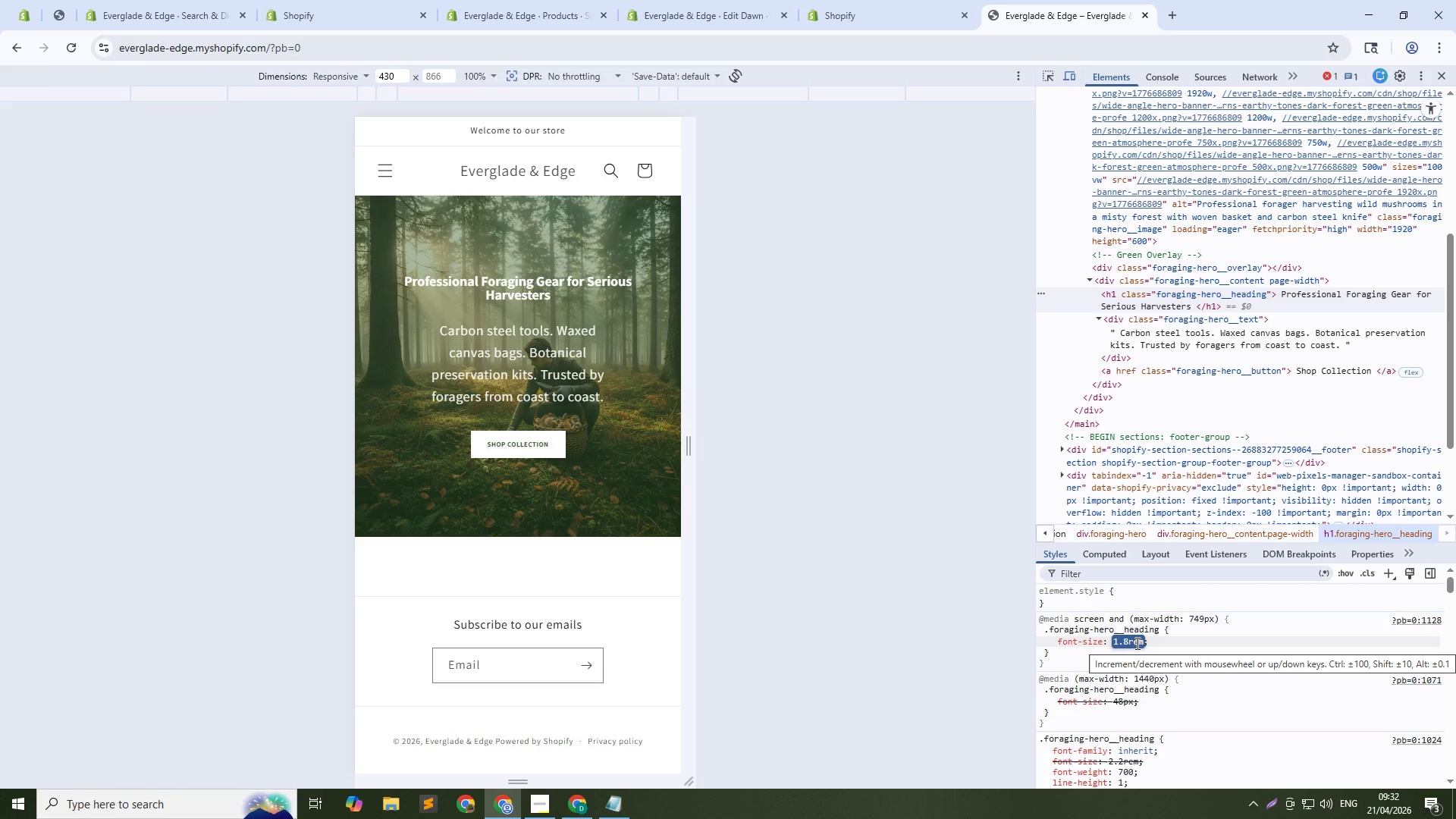 
type(24px)
 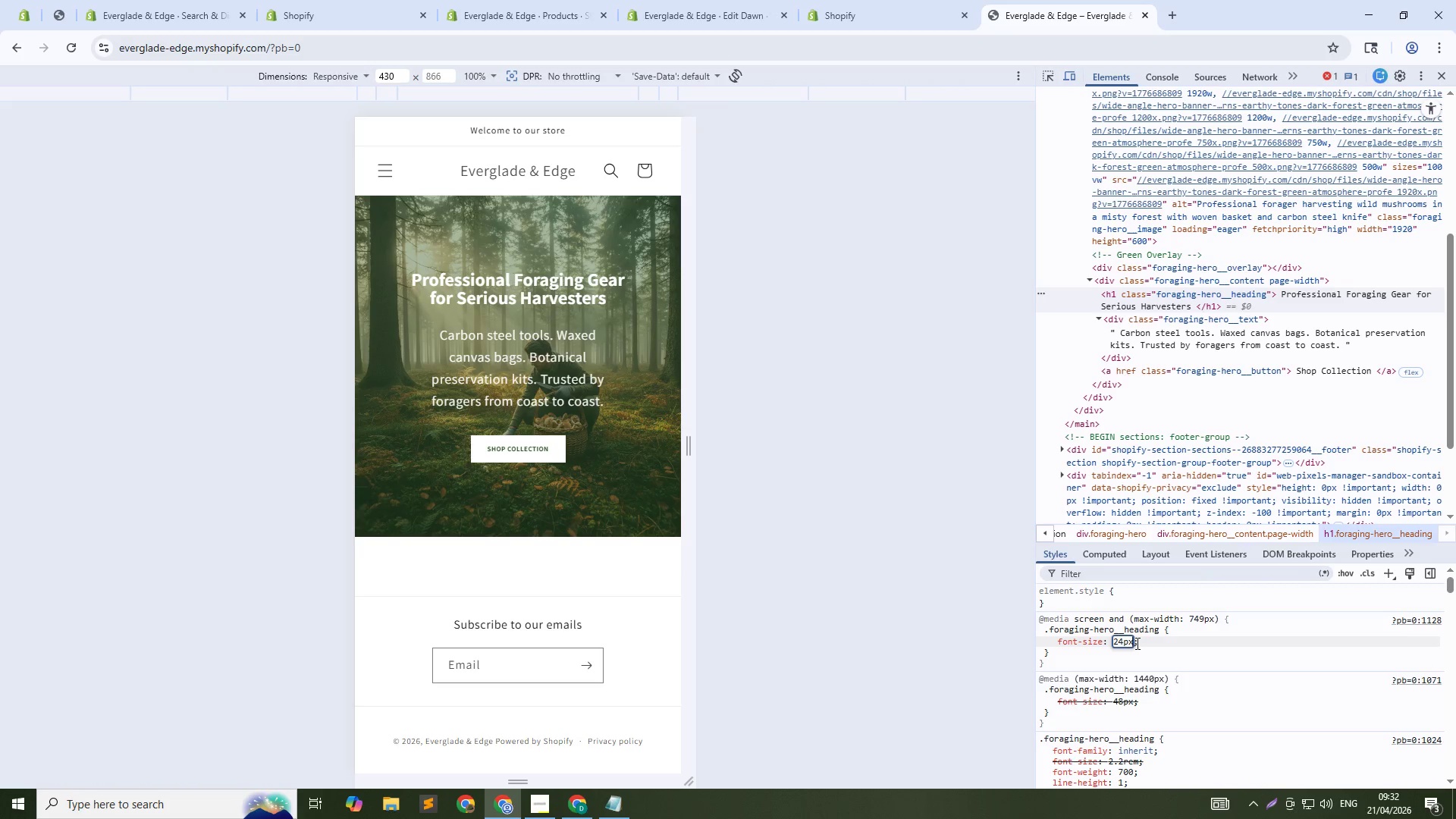 
key(ArrowUp)
 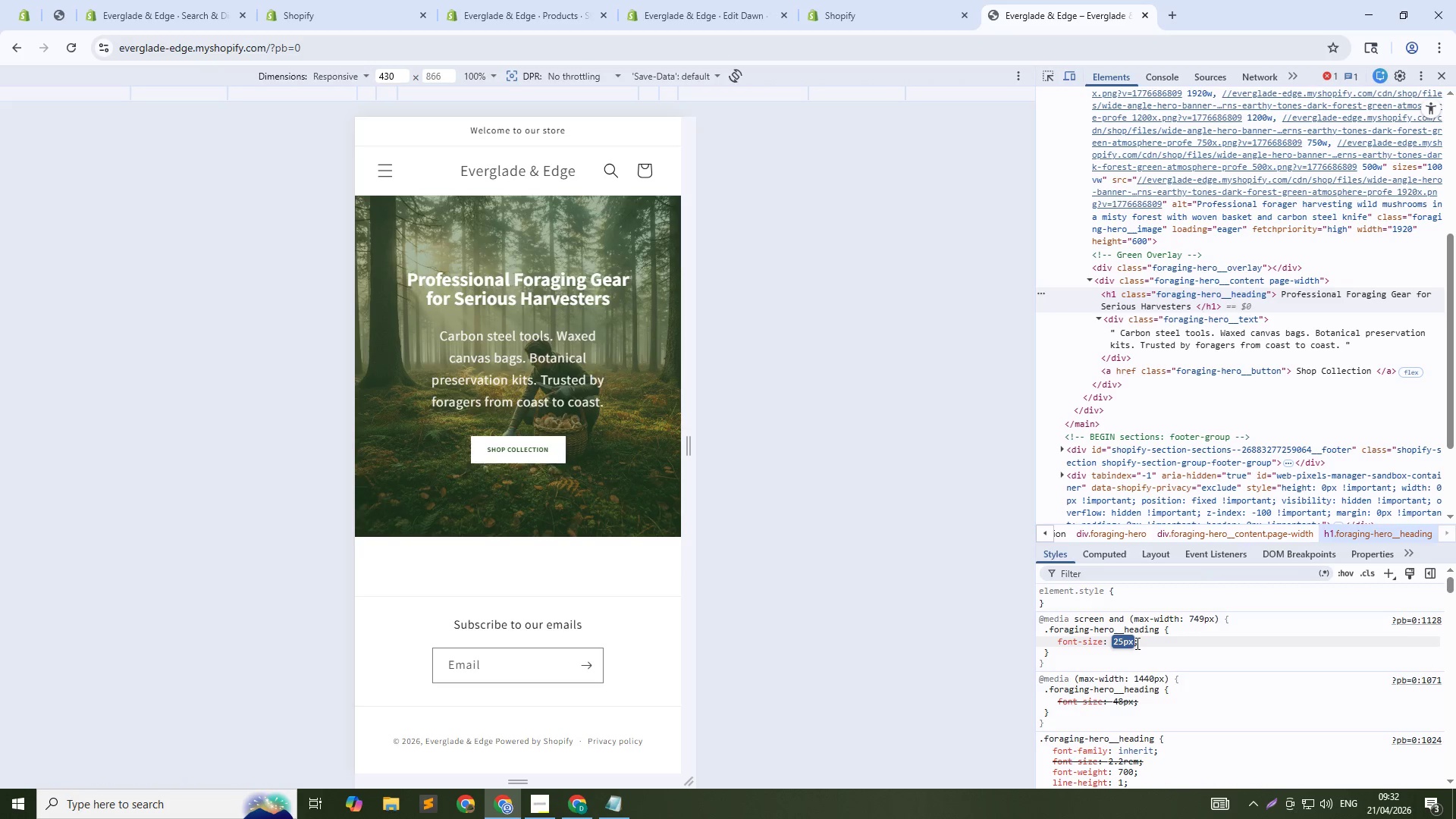 
key(ArrowUp)
 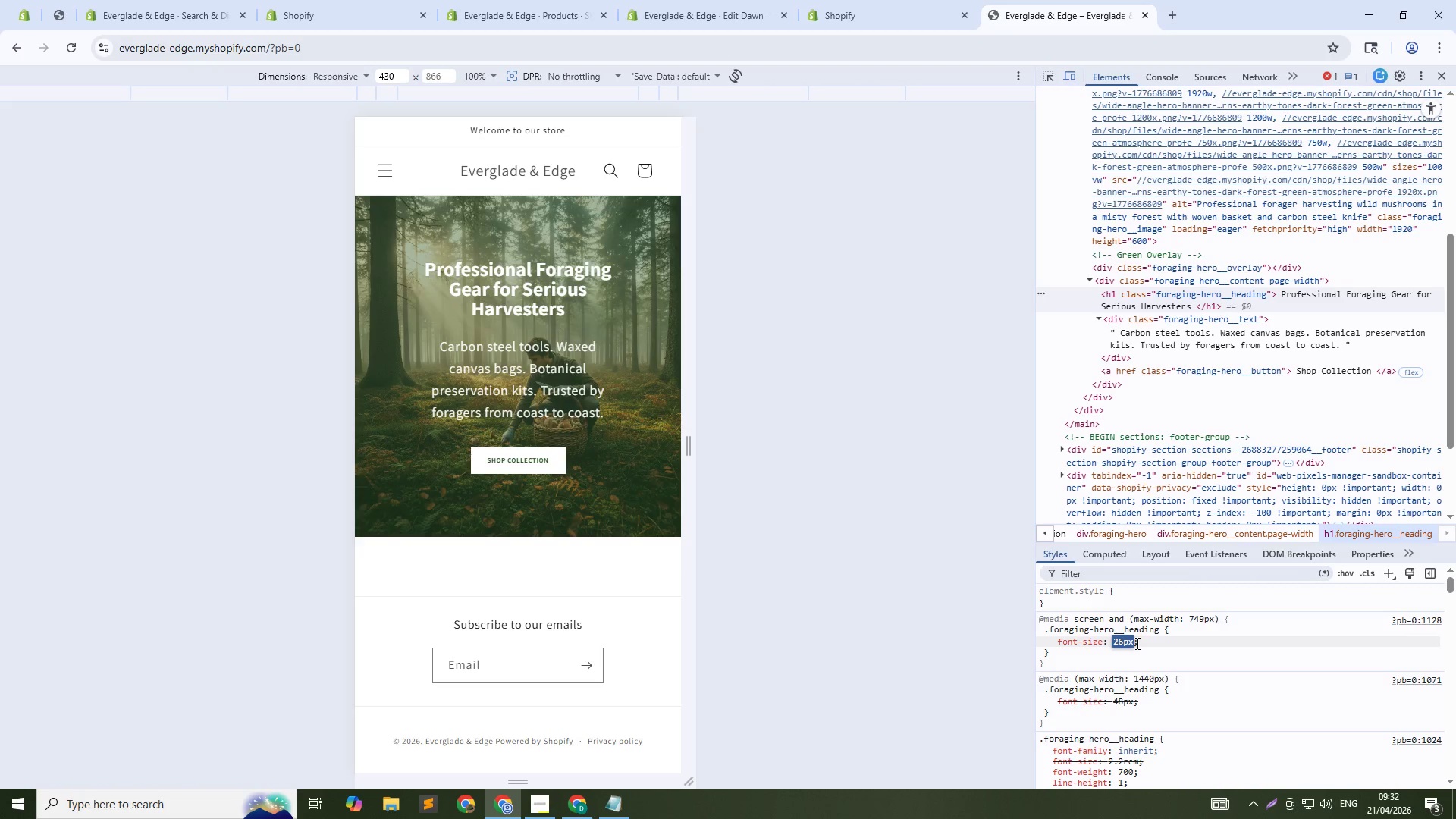 
key(ArrowUp)
 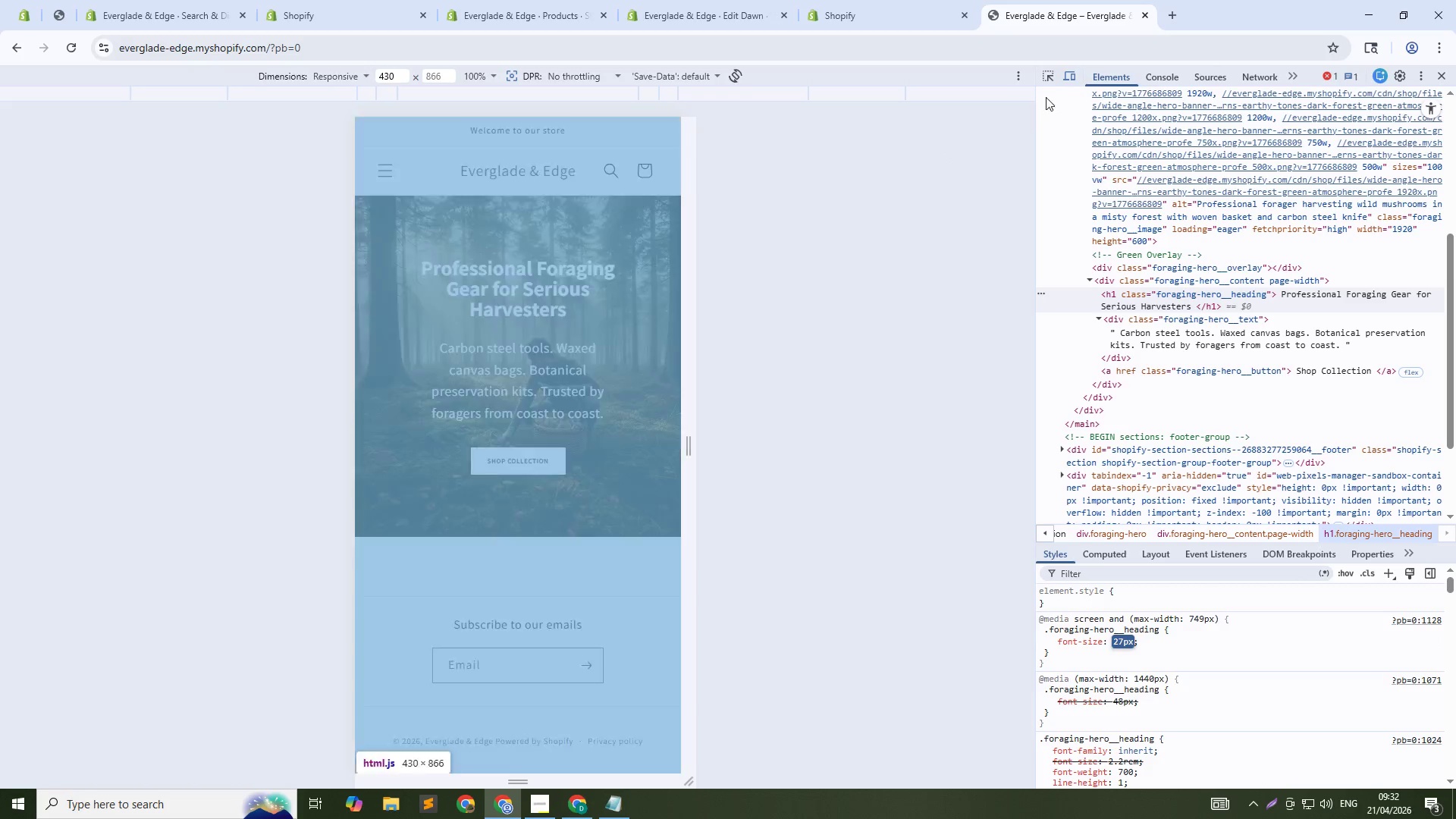 
mouse_move([663, 180])
 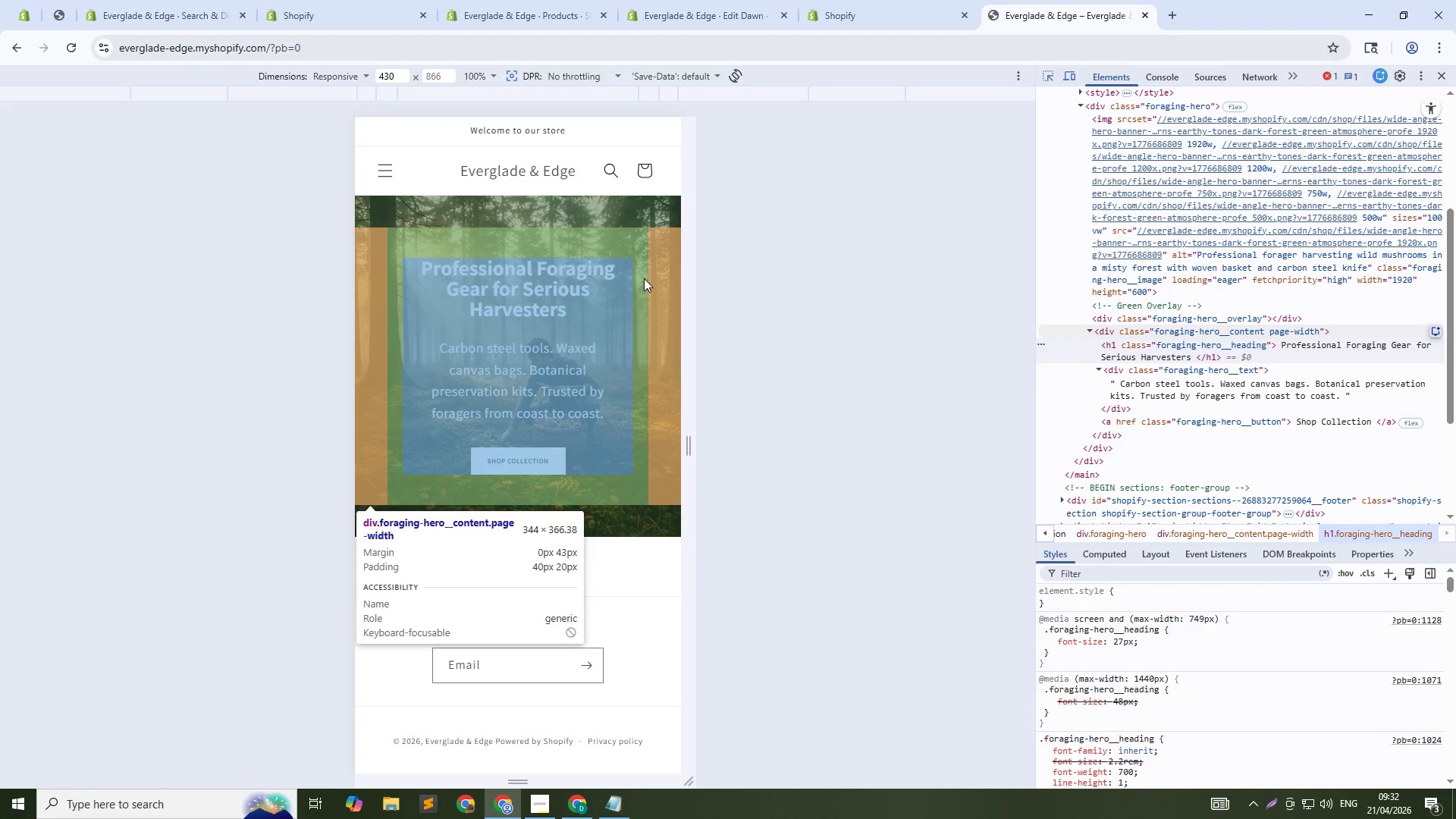 
left_click([644, 278])
 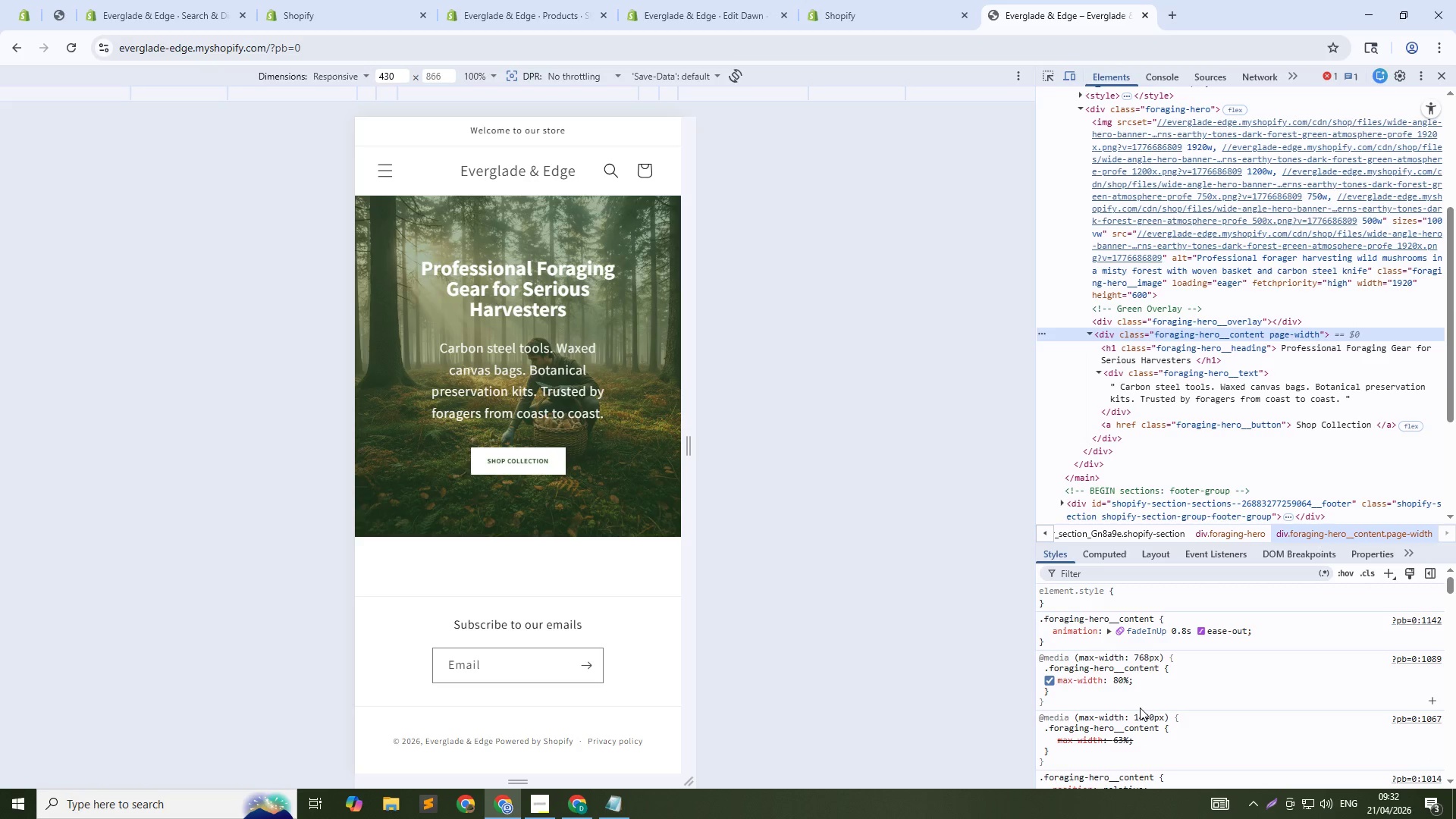 
left_click([1124, 681])
 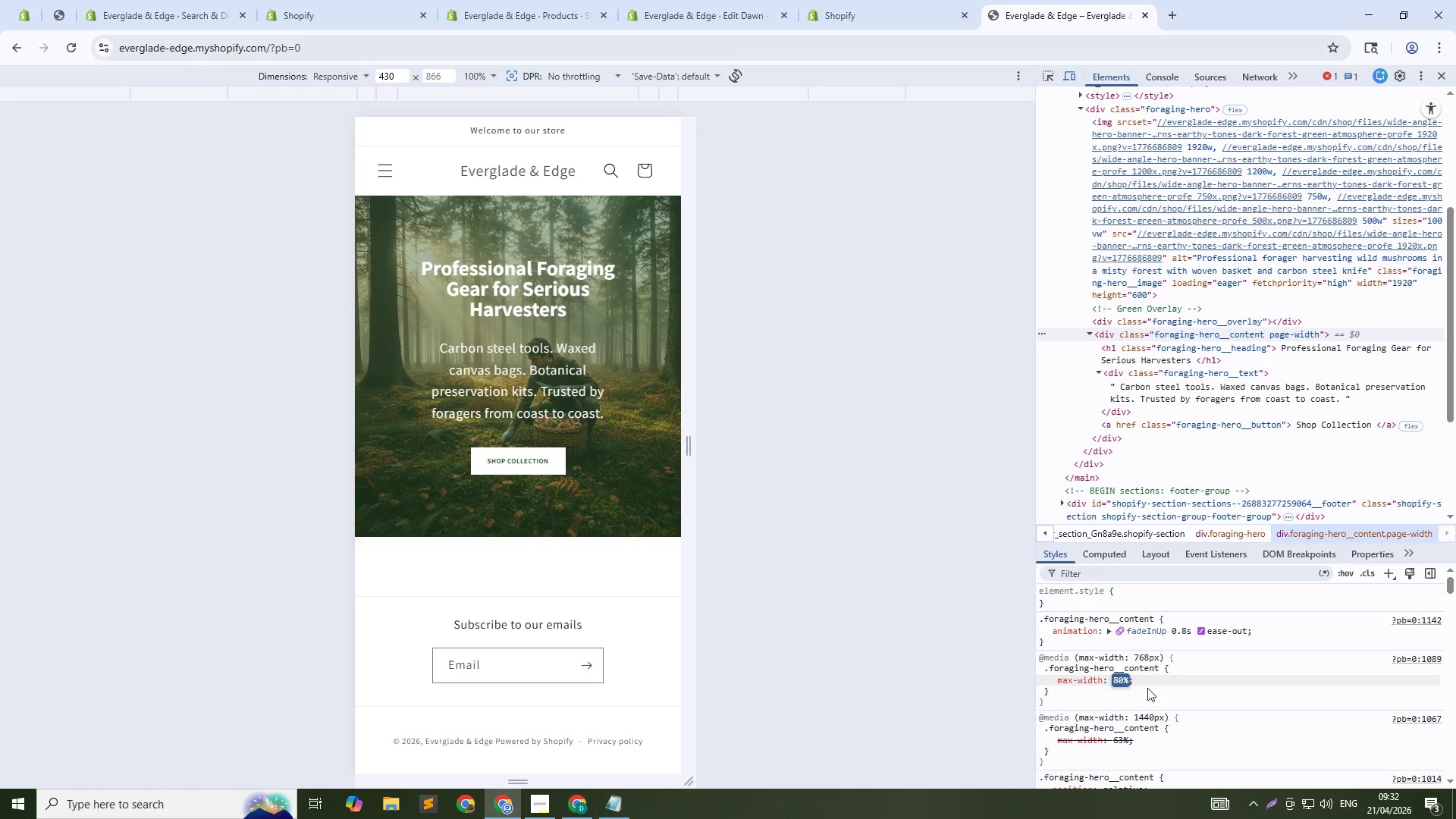 
key(Shift+ArrowUp)
 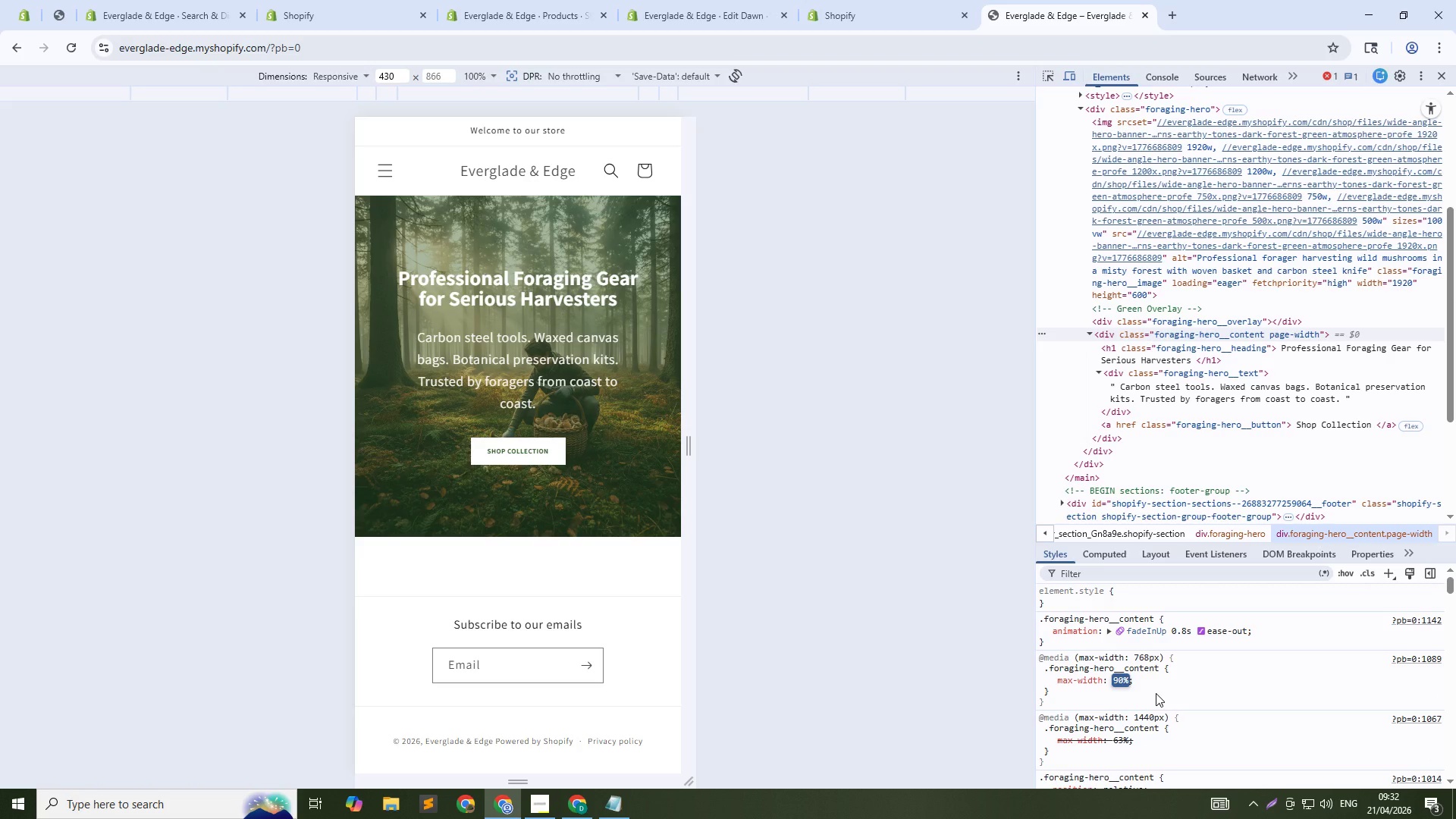 
key(Shift+ArrowUp)
 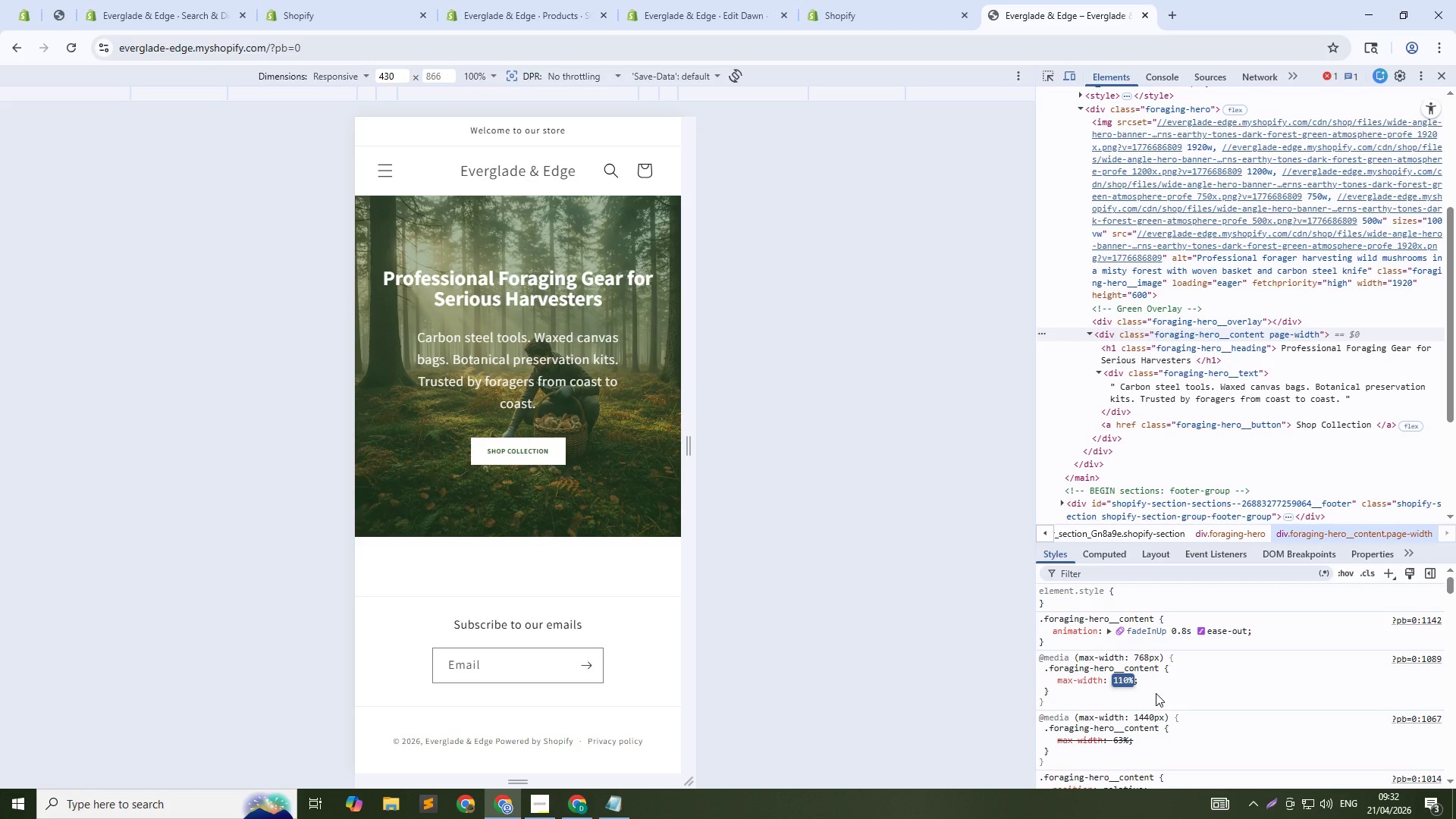 
key(Shift+ArrowUp)
 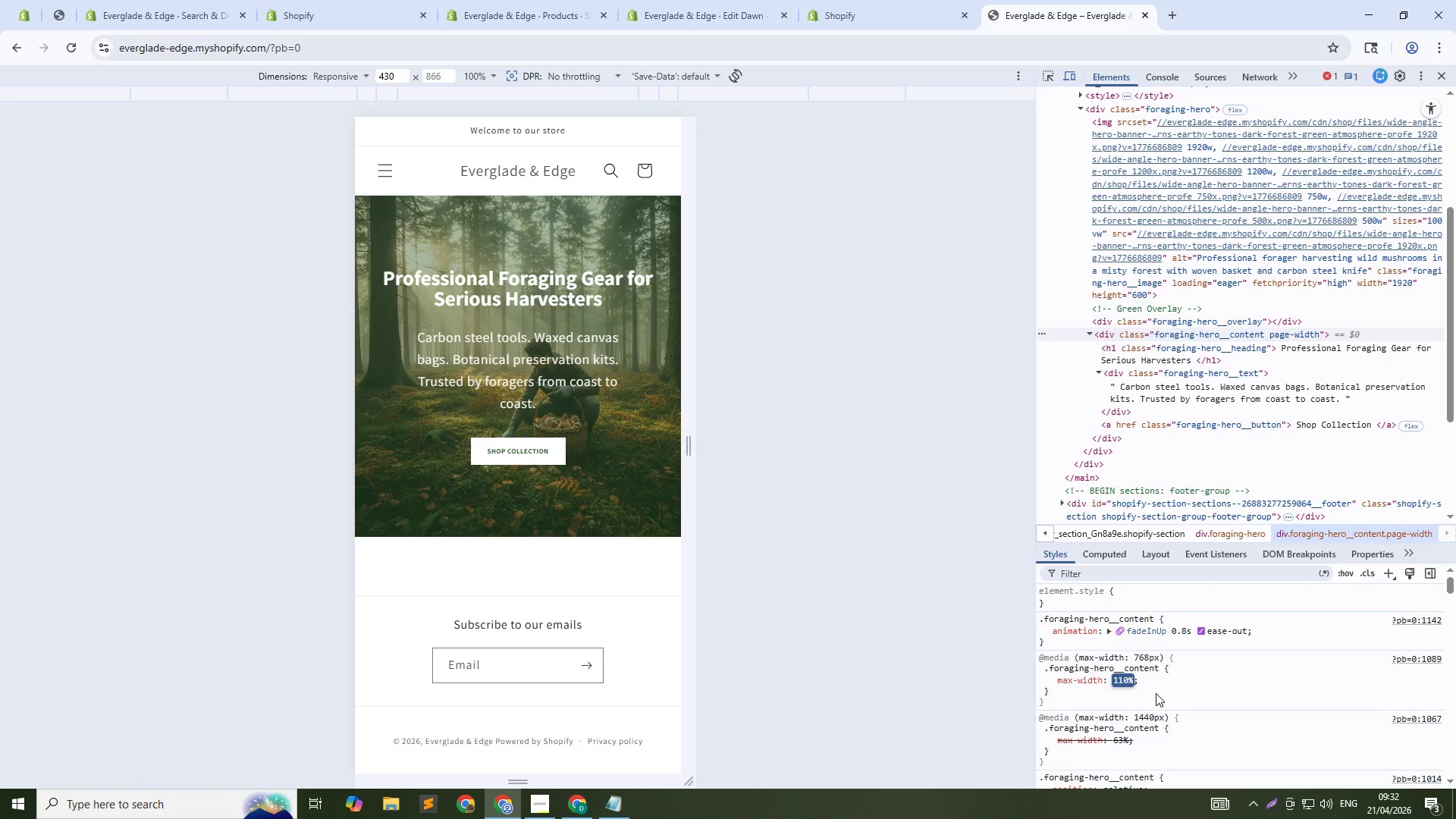 
key(Shift+ArrowDown)
 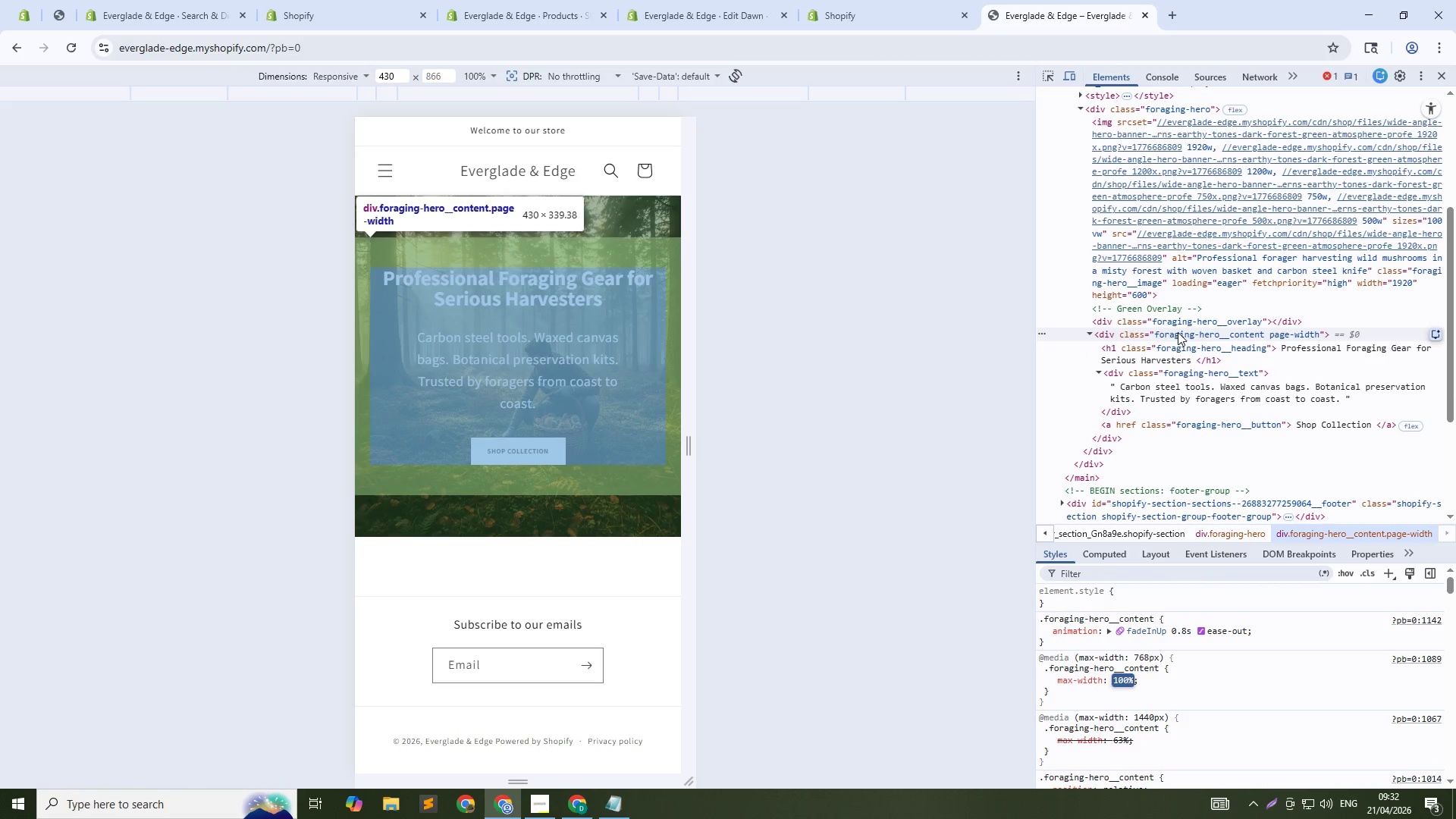 
wait(10.0)
 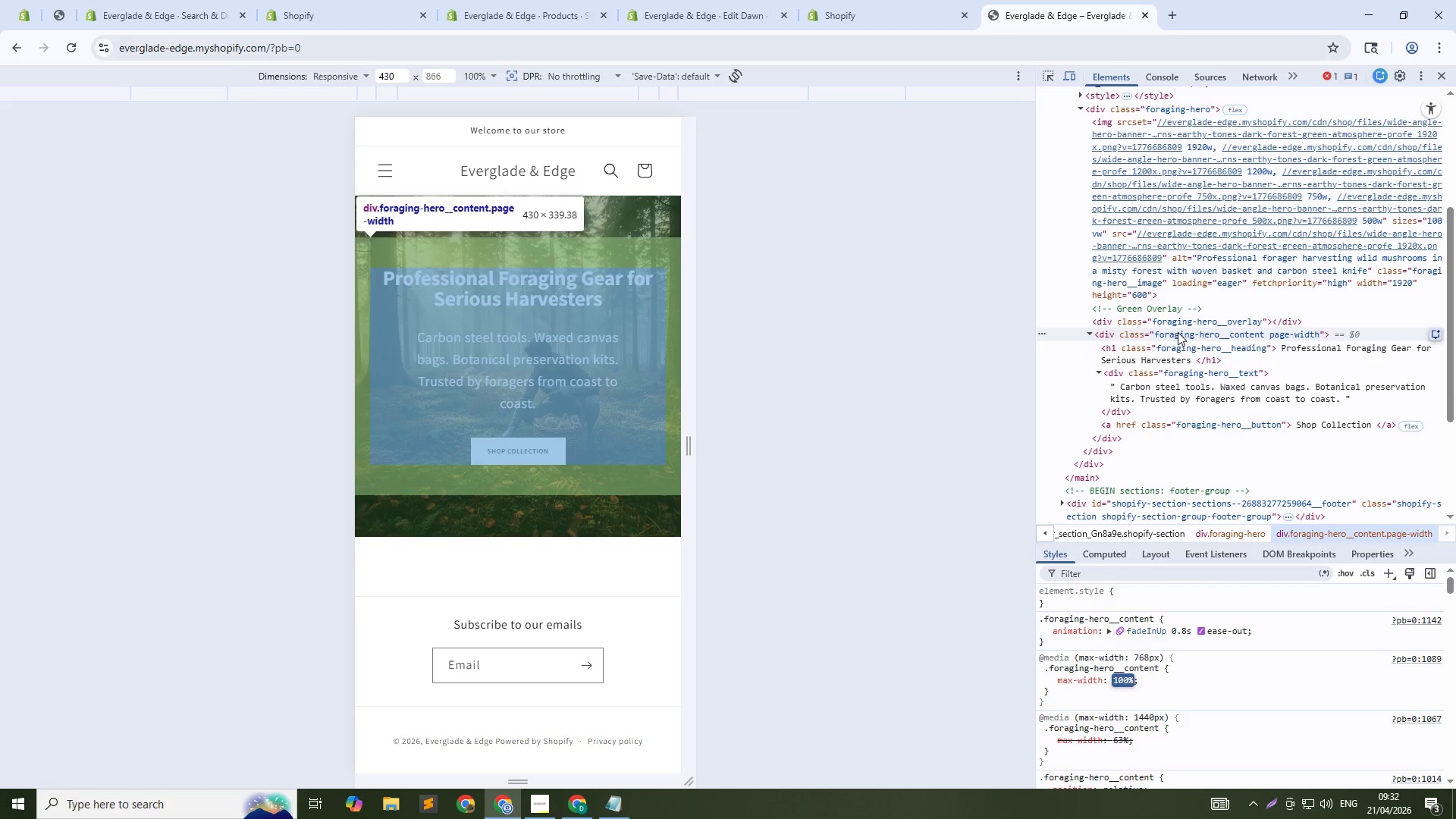 
left_click([1160, 680])
 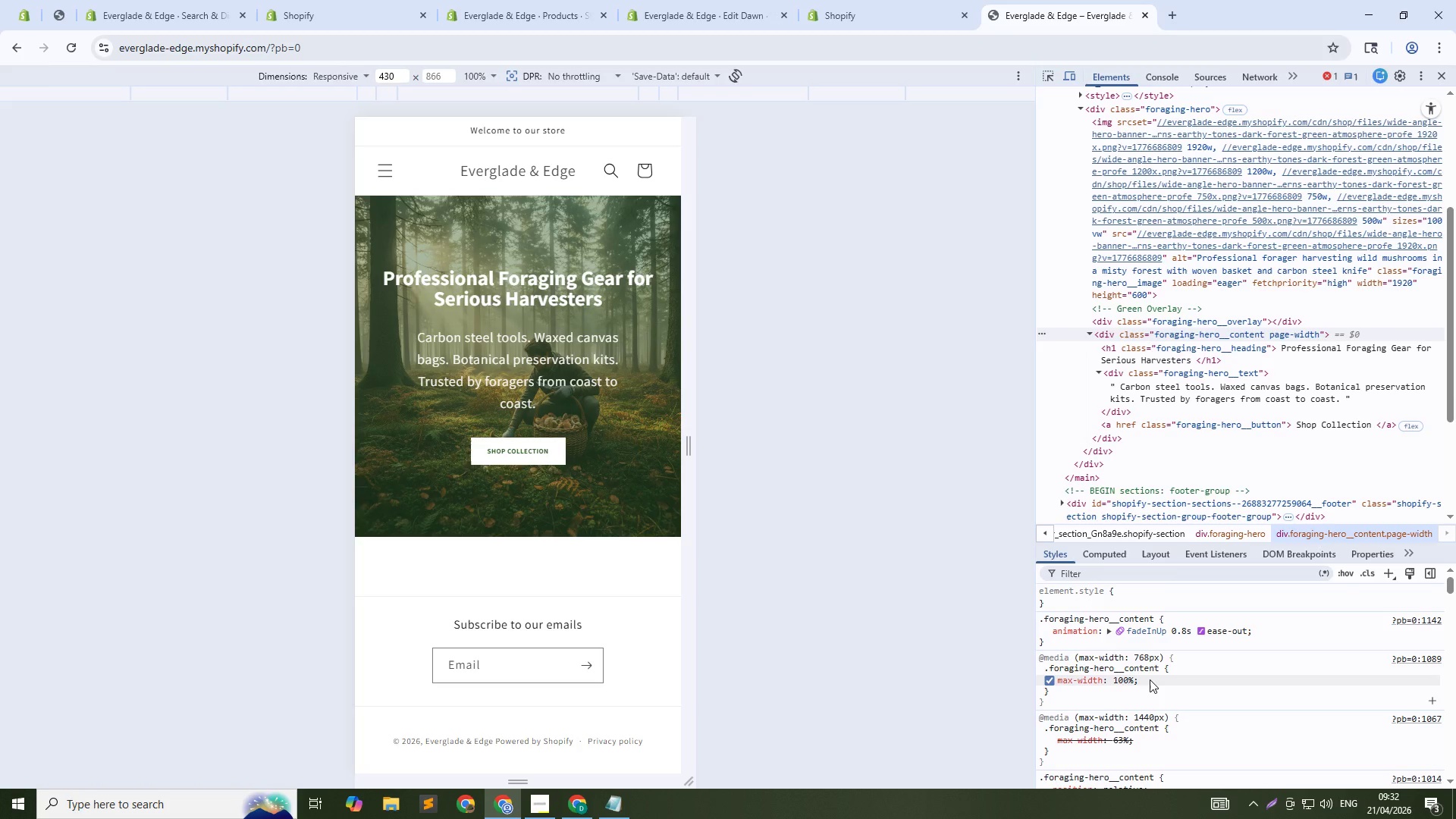 
left_click([1150, 679])
 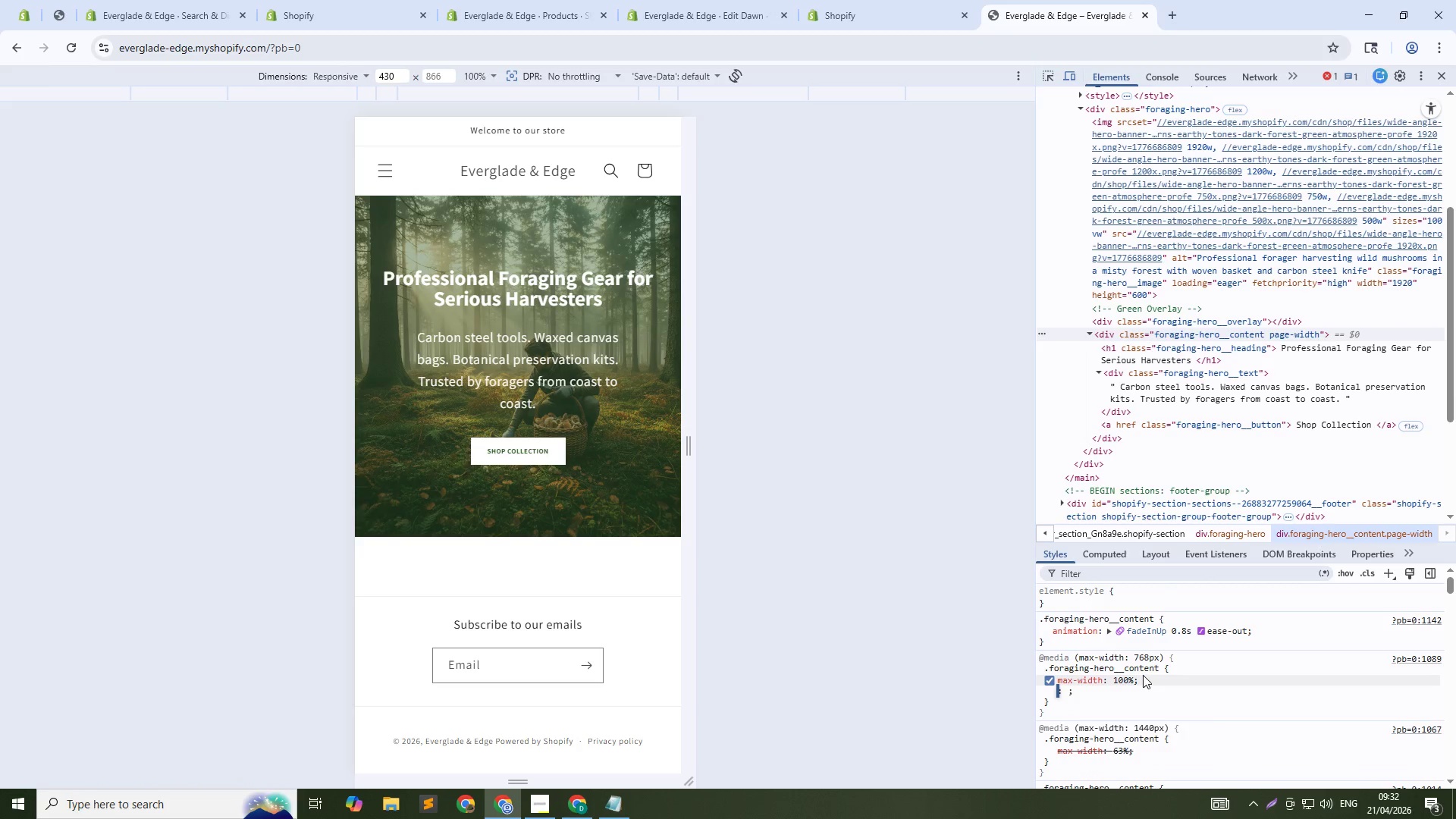 
key(P)
 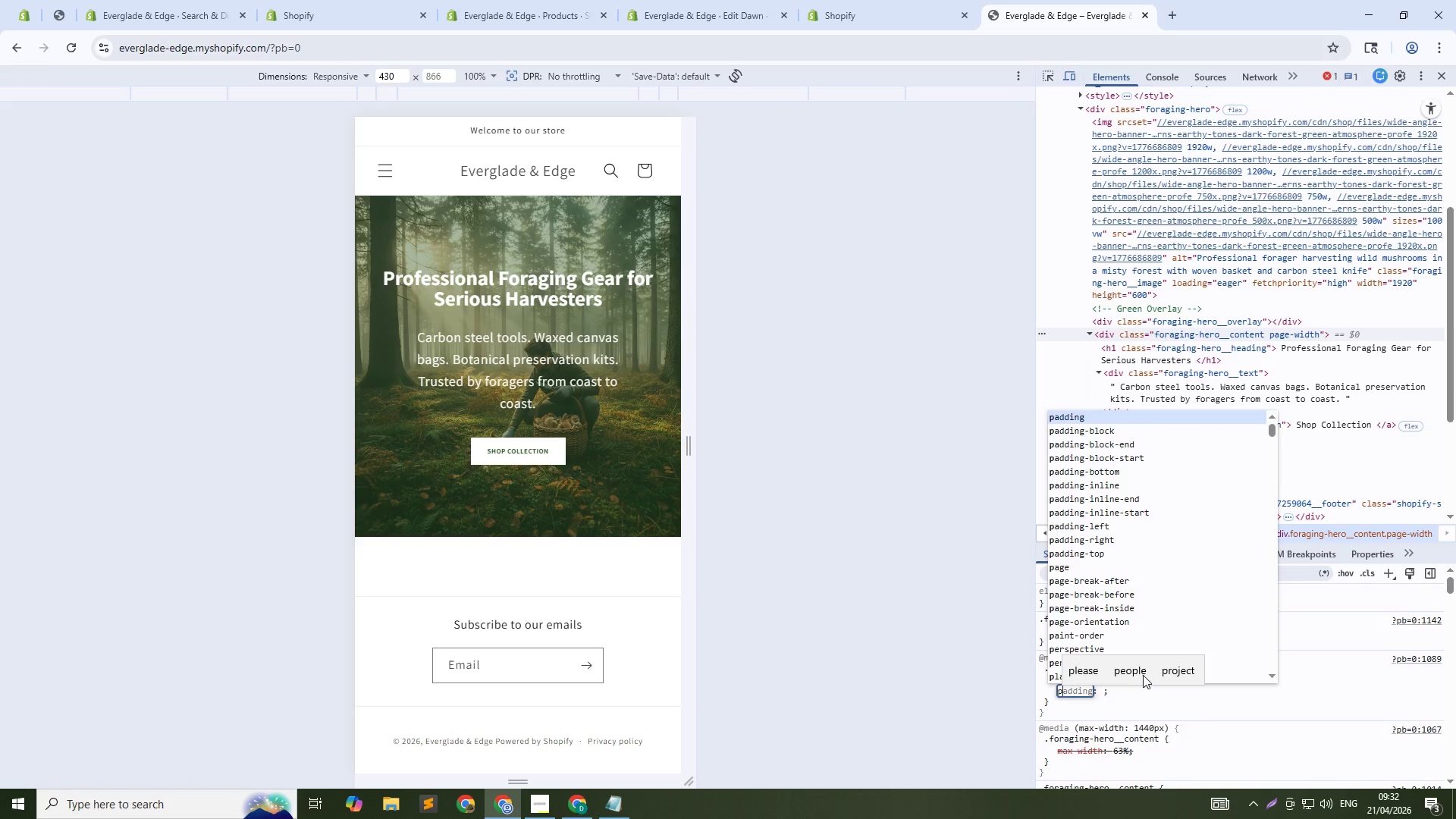 
key(NumpadEnter)
 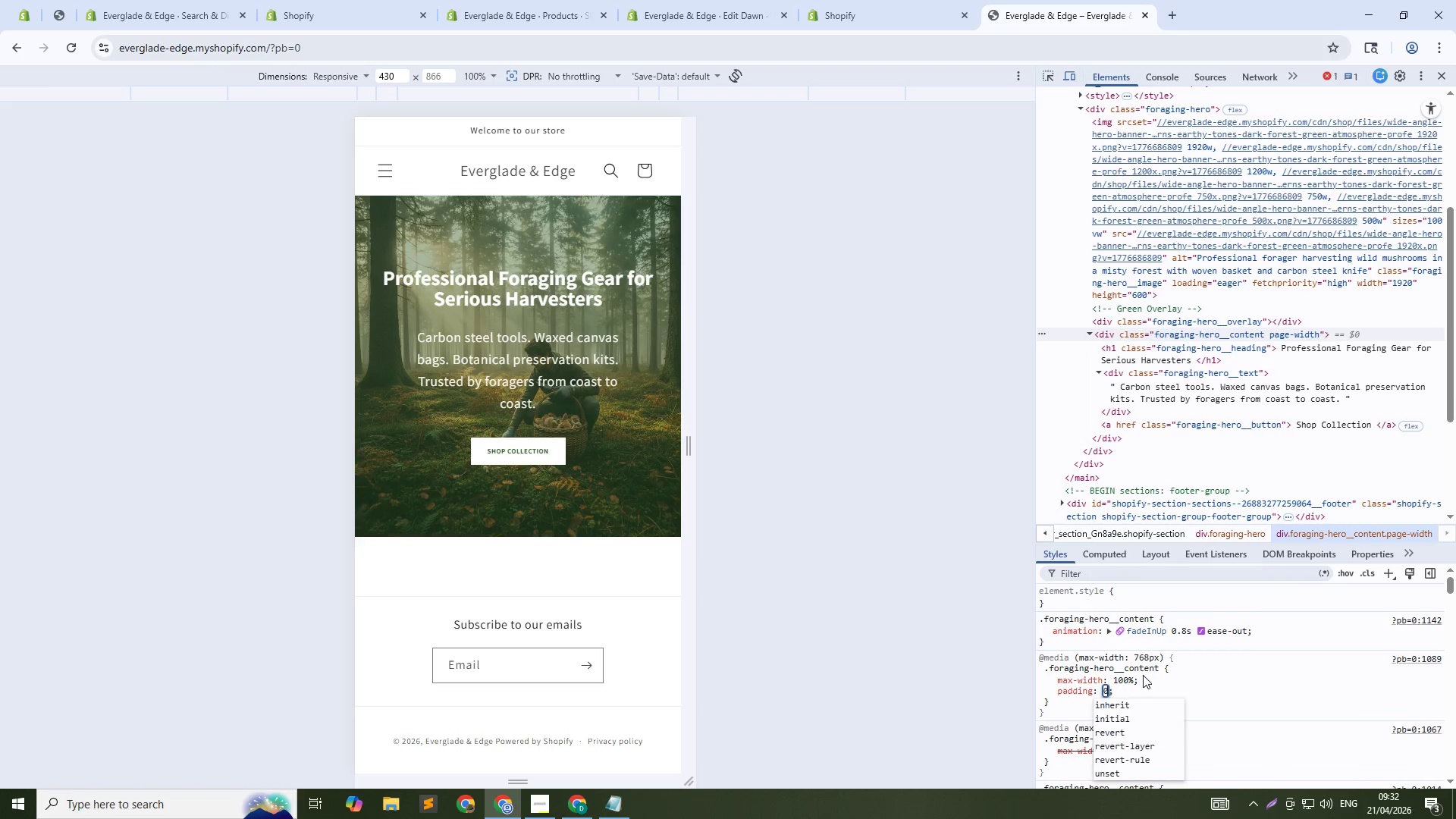 
key(Numpad0)
 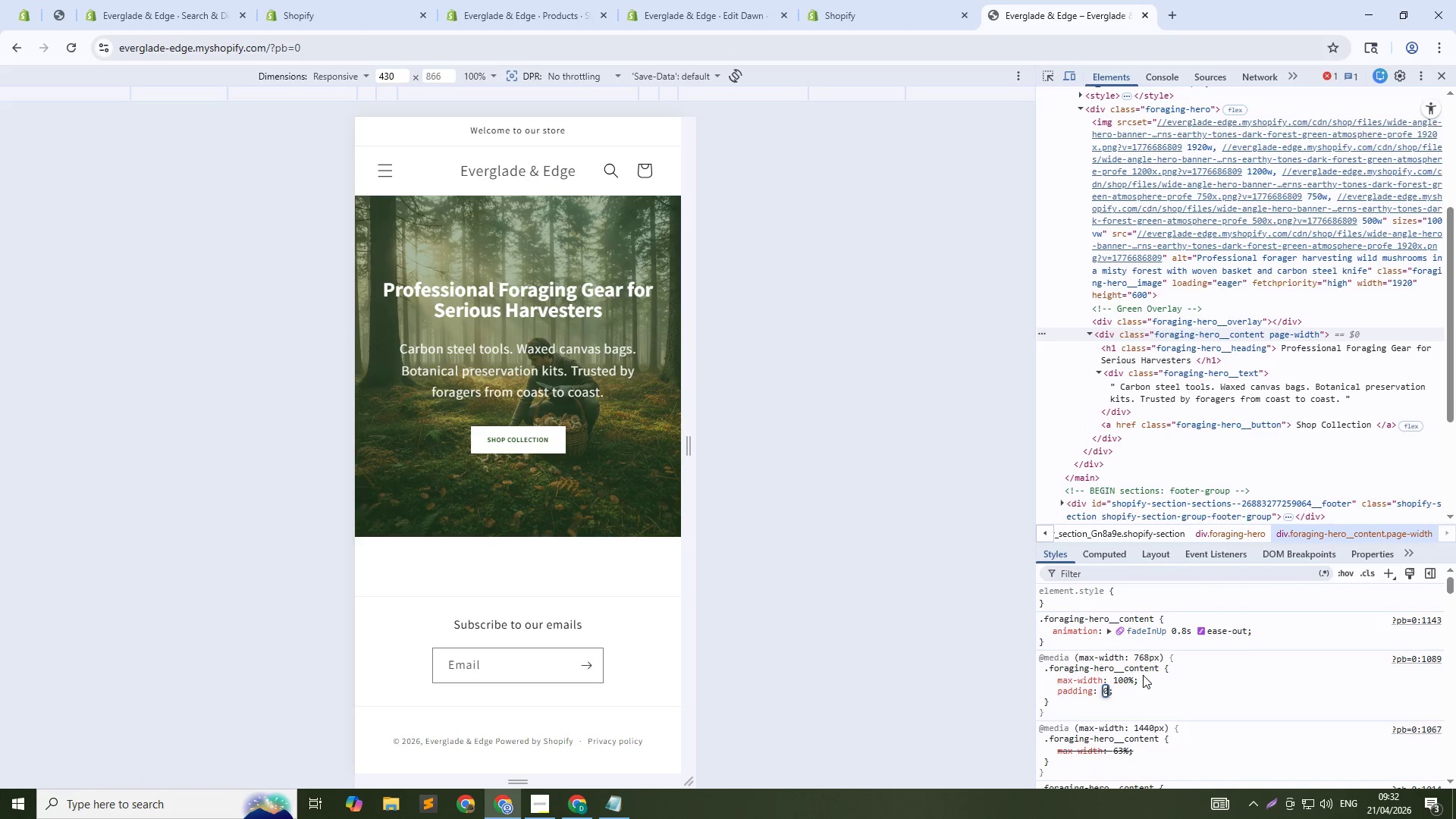 
key(NumpadEnter)
 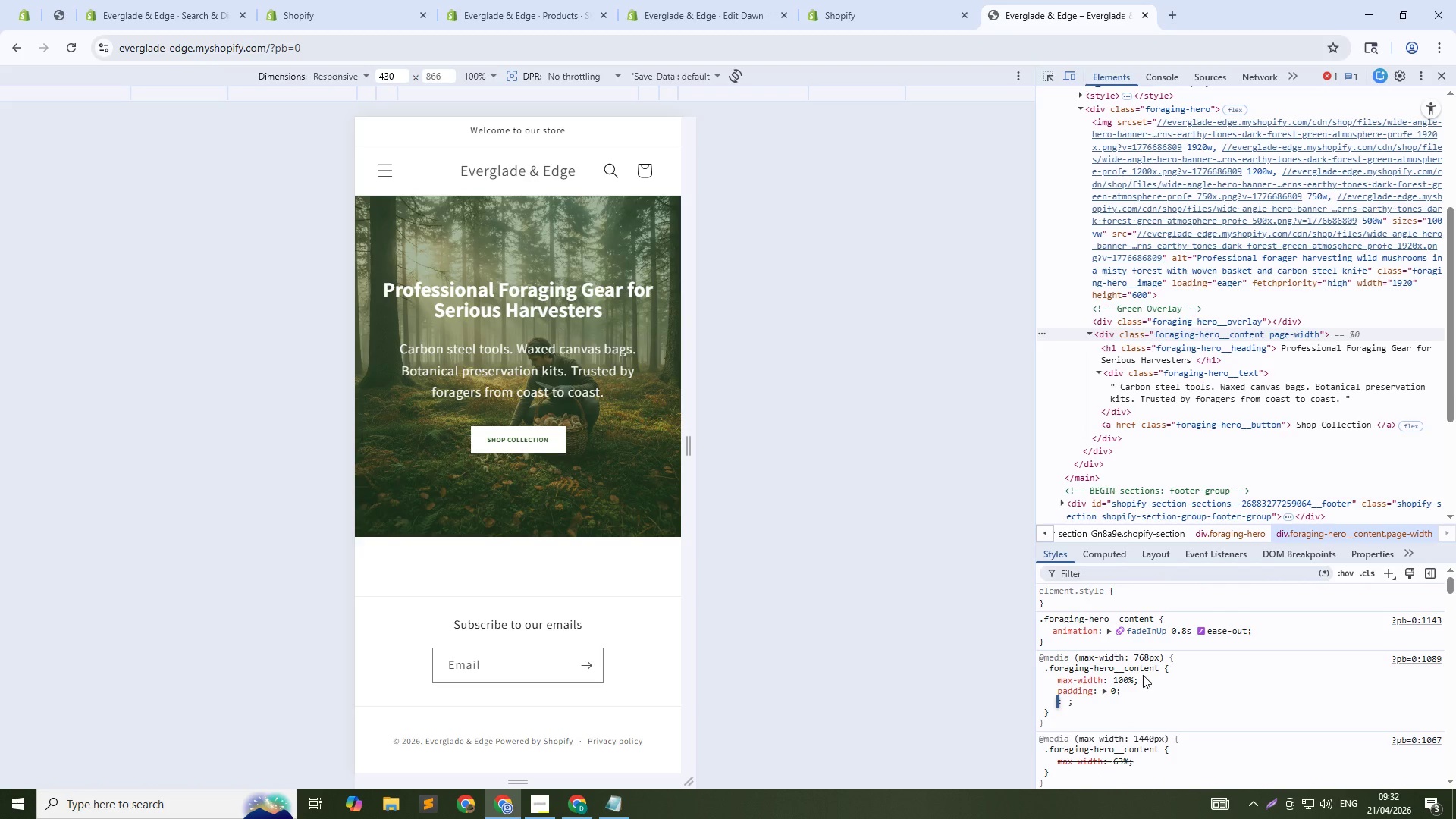 
key(M)
 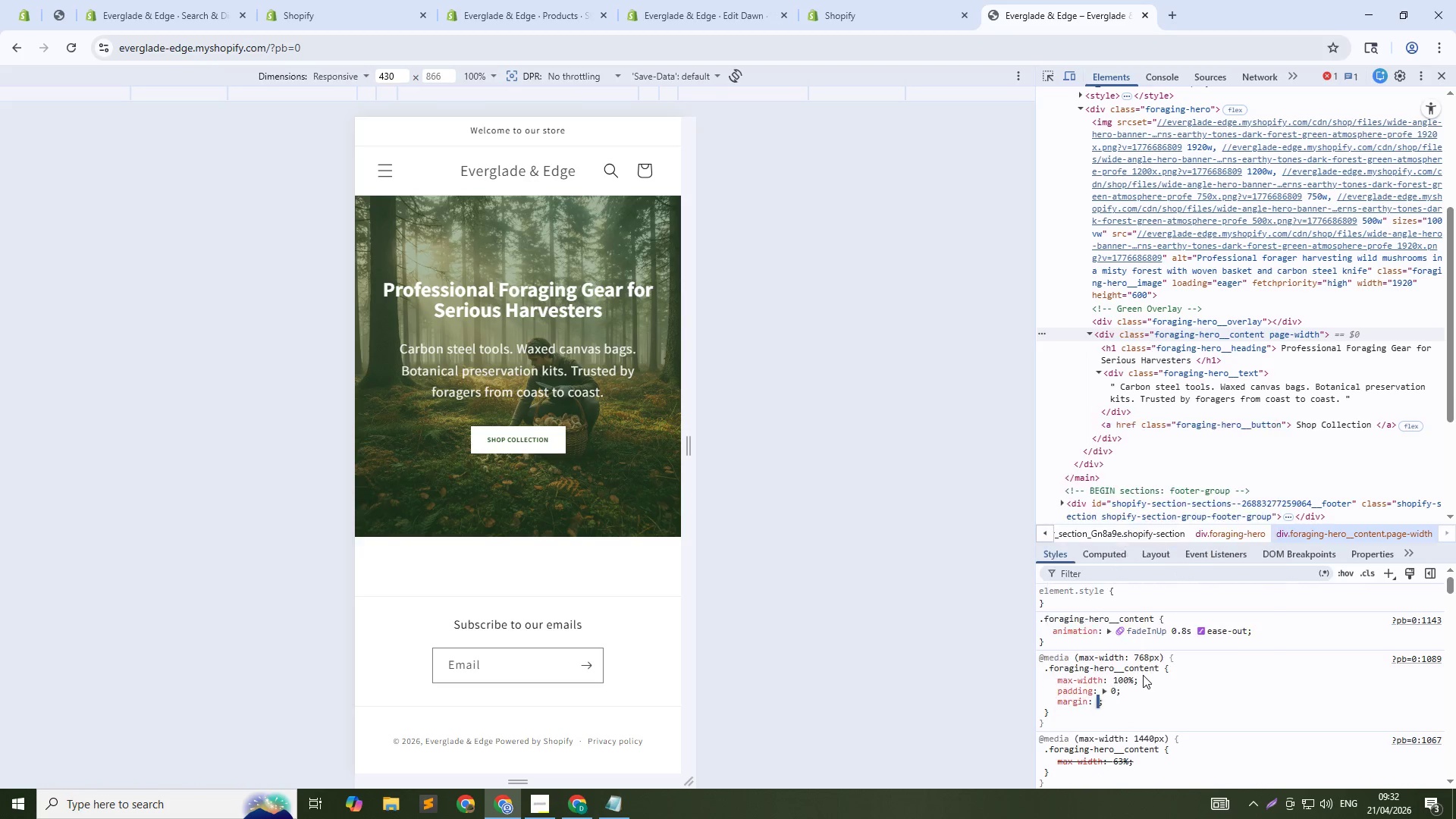 
key(NumpadEnter)
 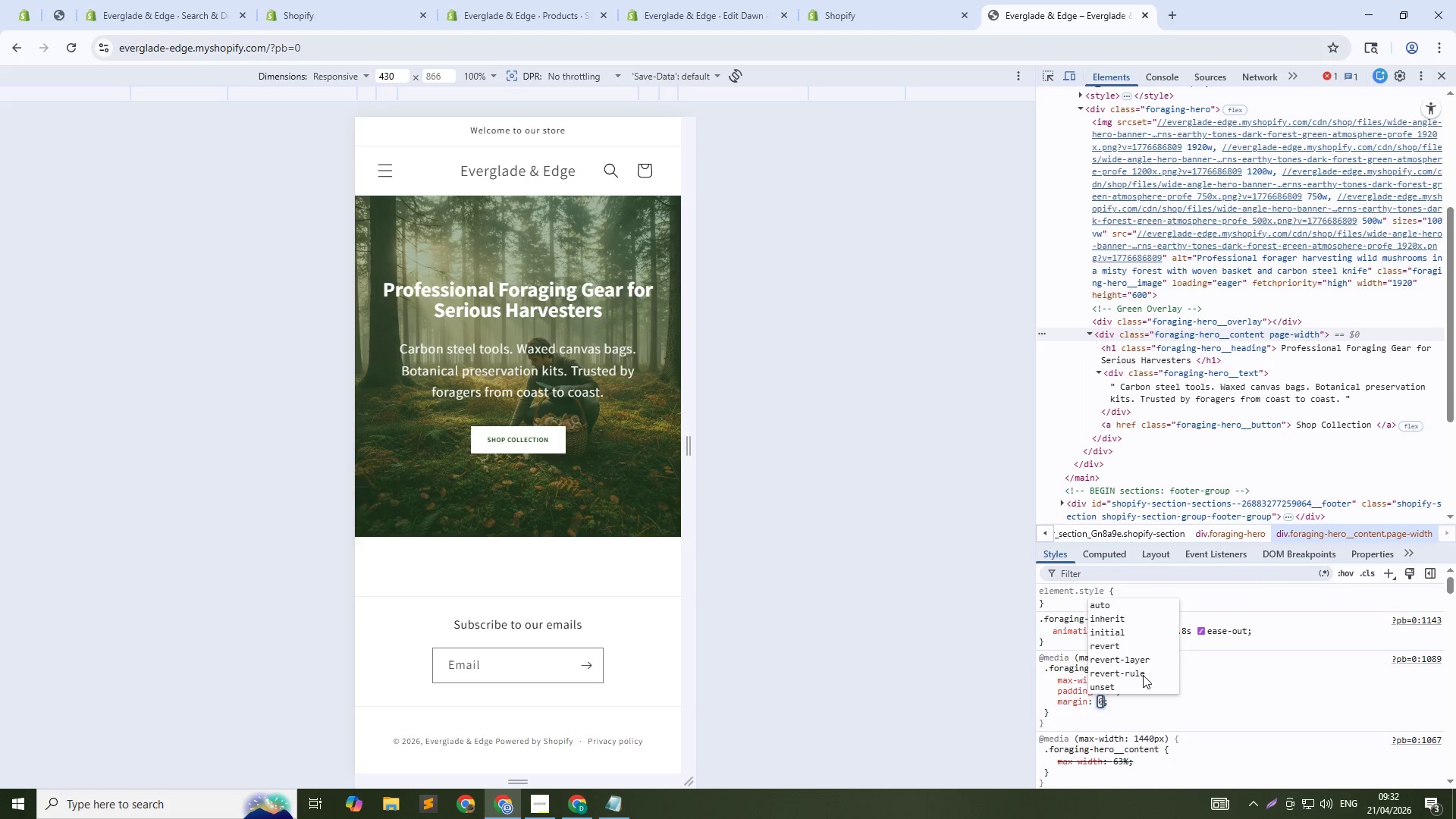 
key(Numpad0)
 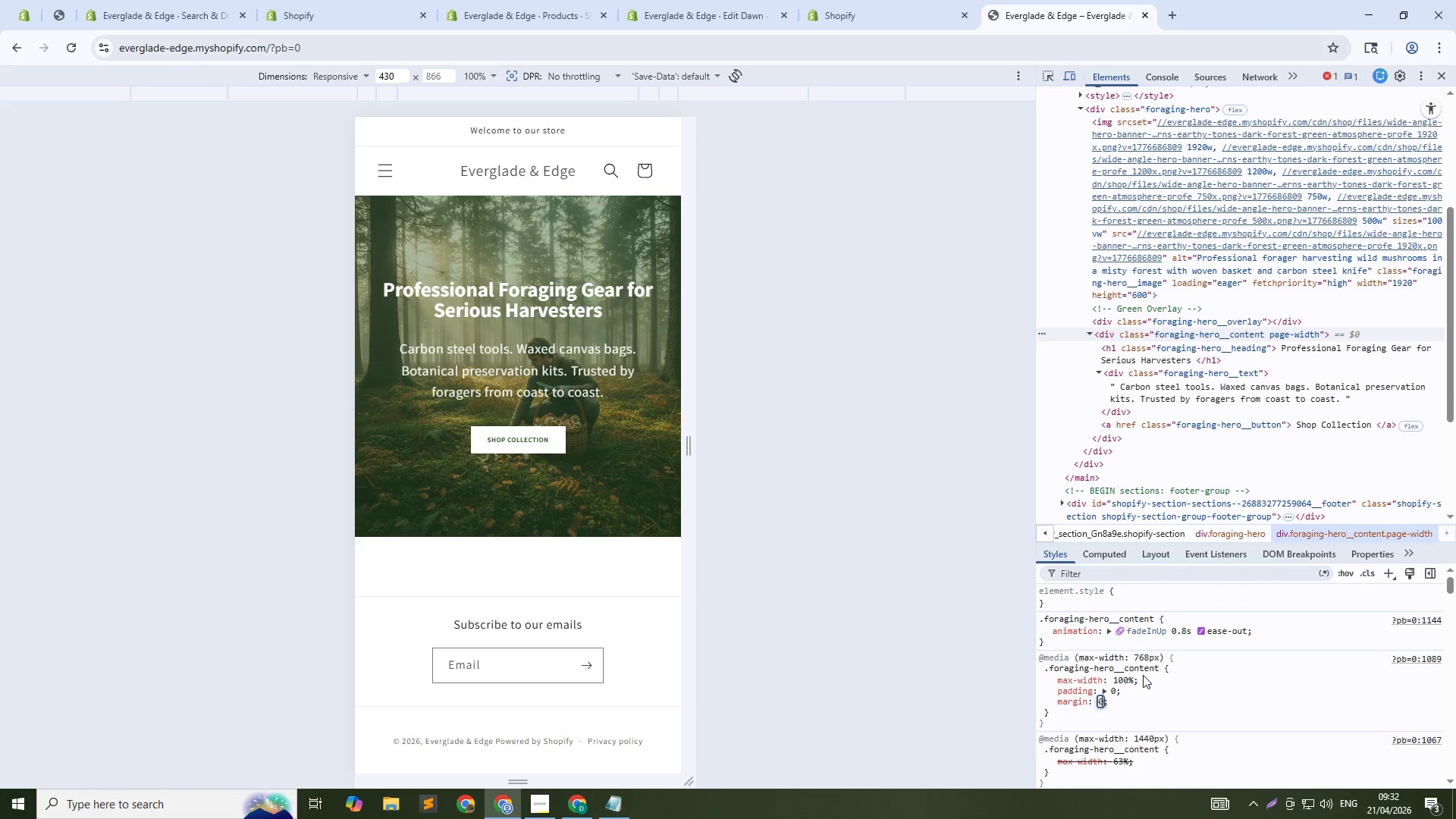 
key(NumpadEnter)
 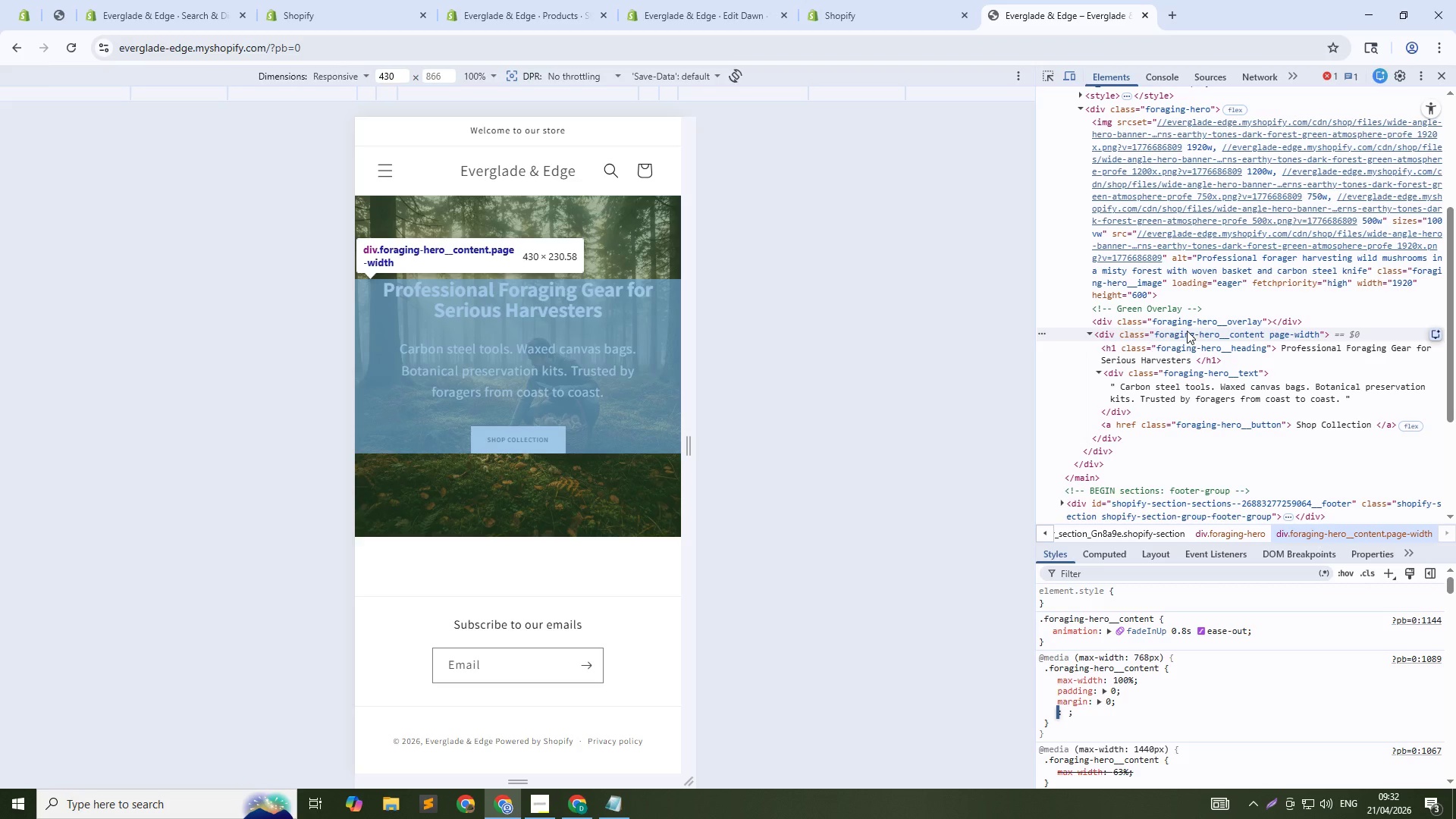 
wait(8.66)
 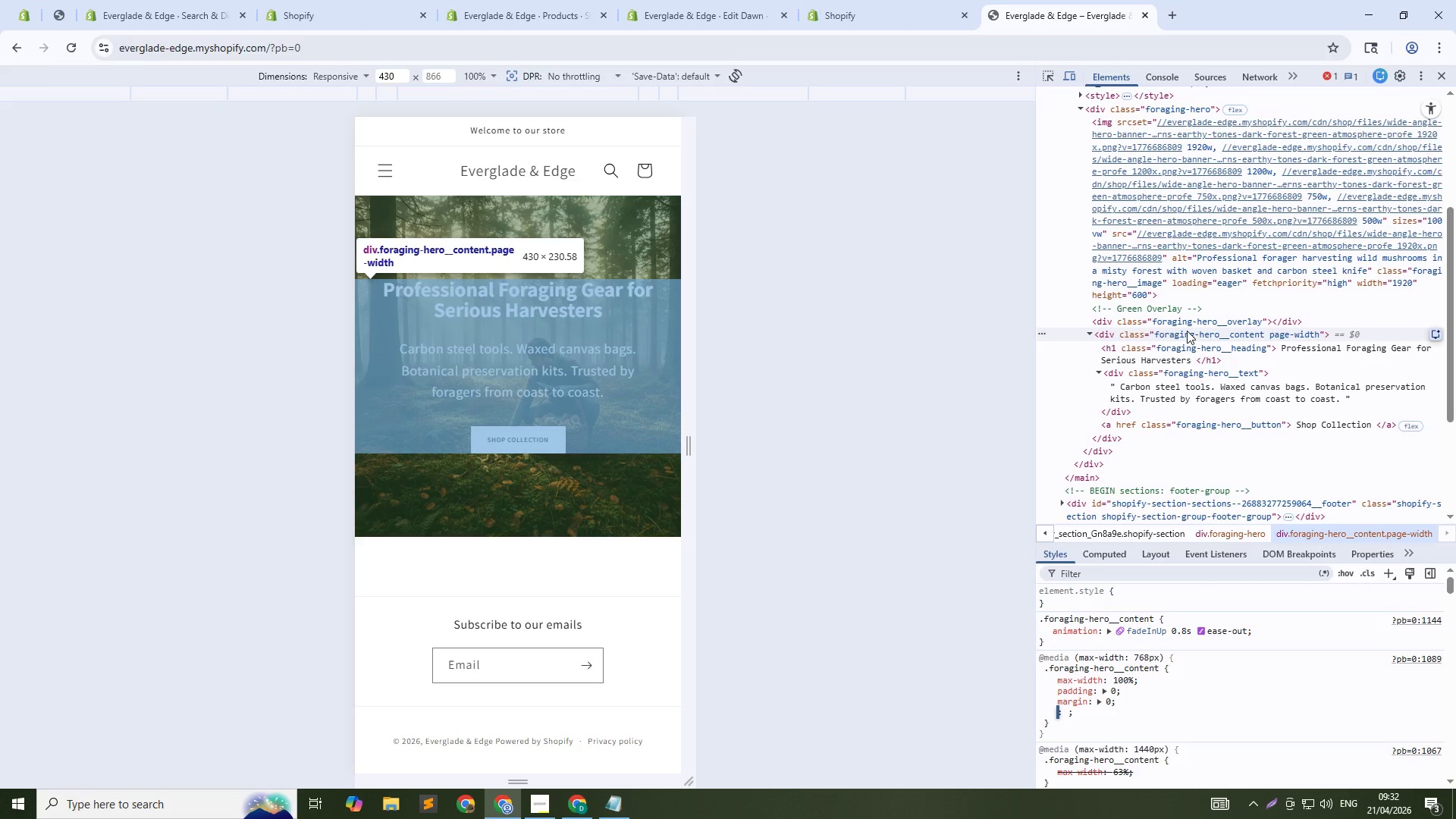 
left_click([1159, 356])
 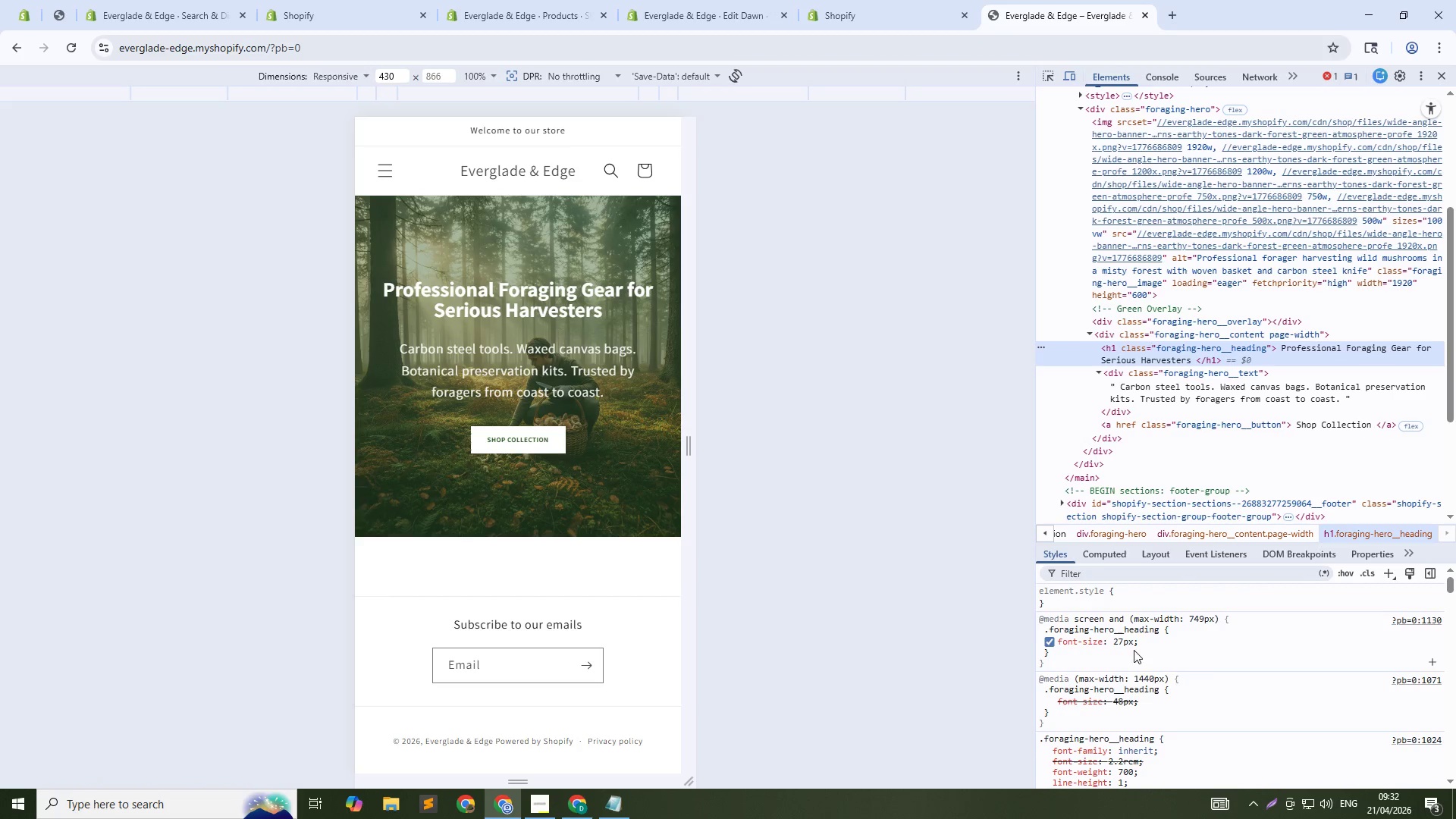 
left_click([1122, 642])
 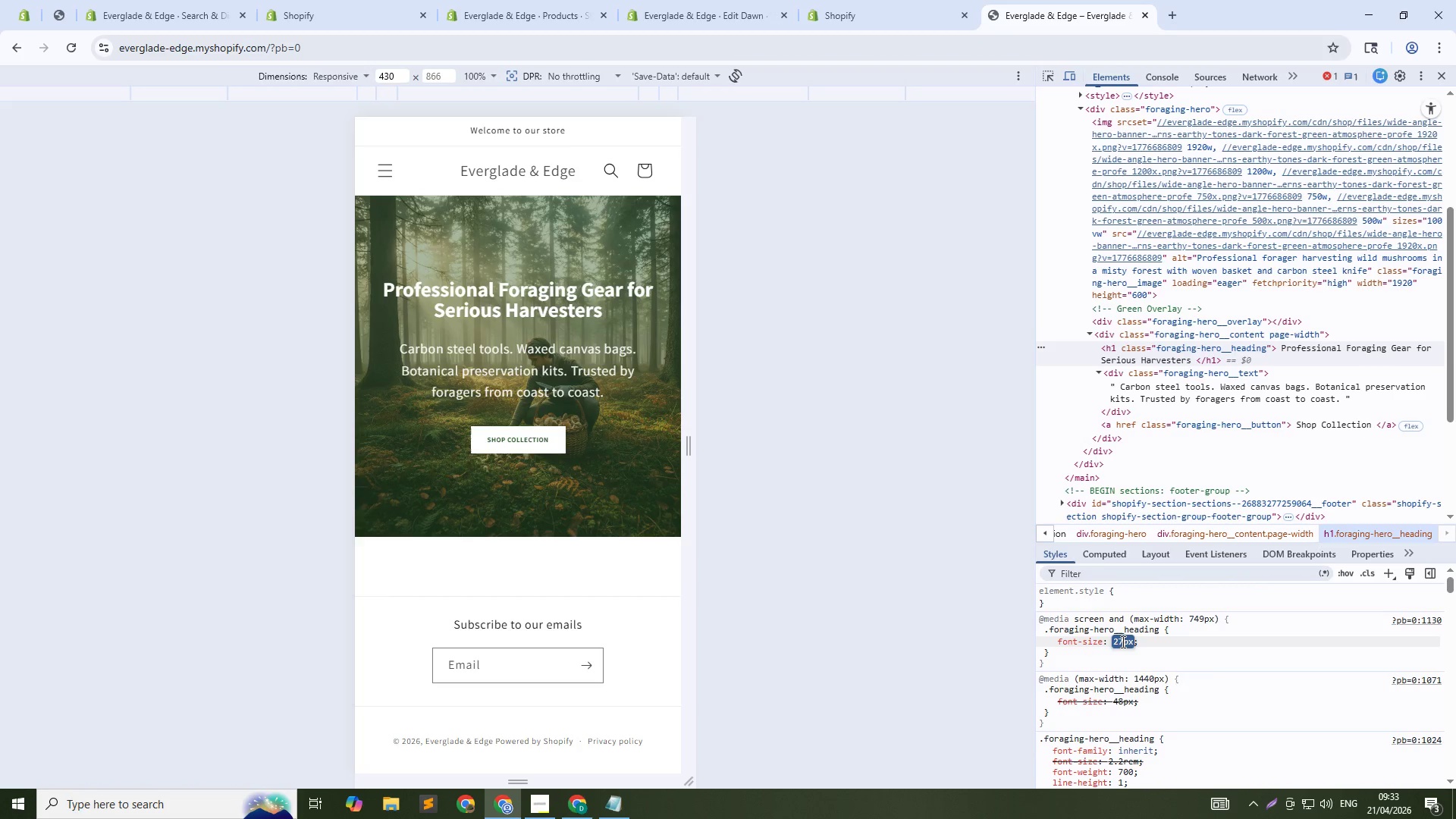 
key(ArrowUp)
 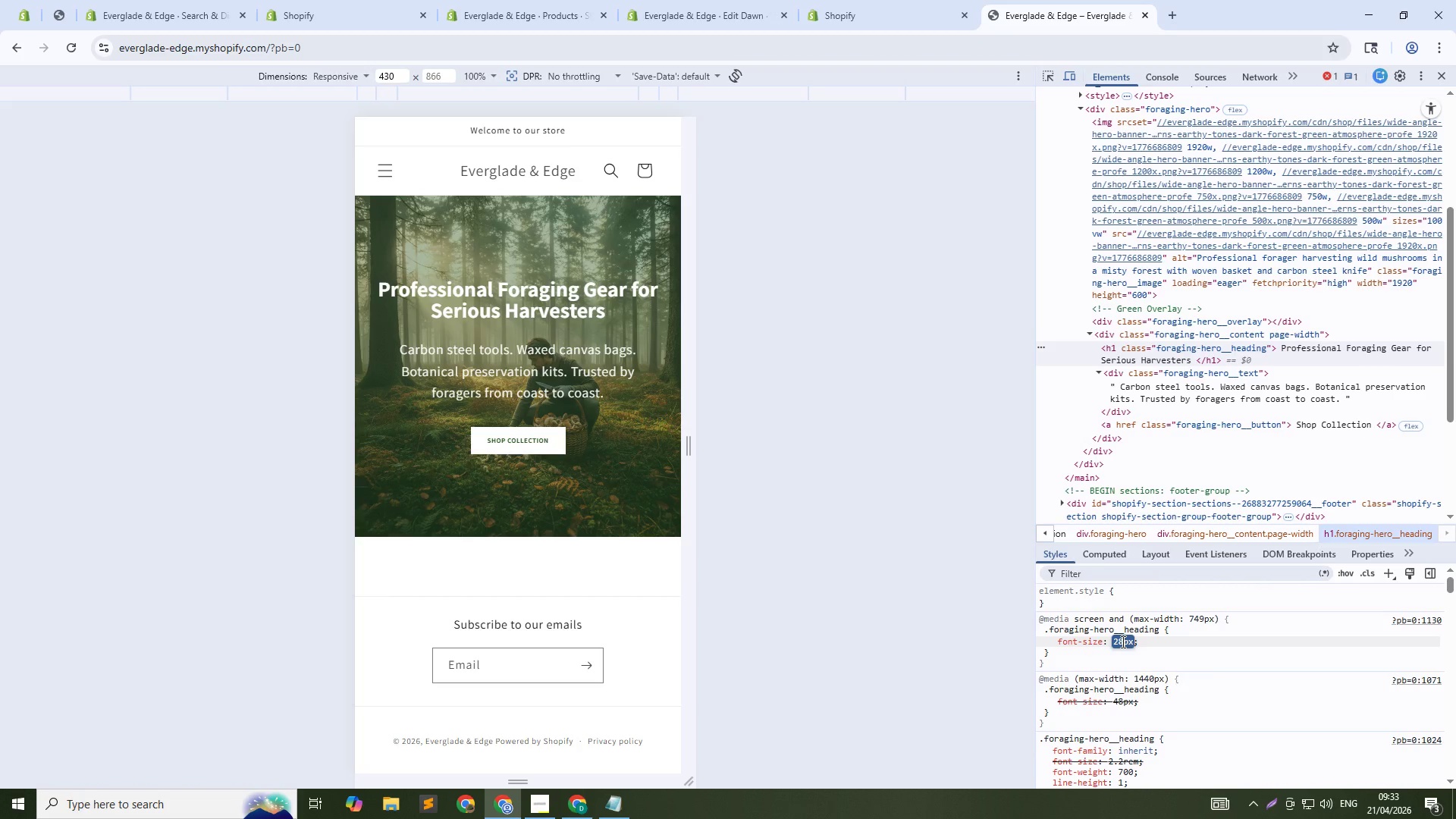 
key(ArrowUp)
 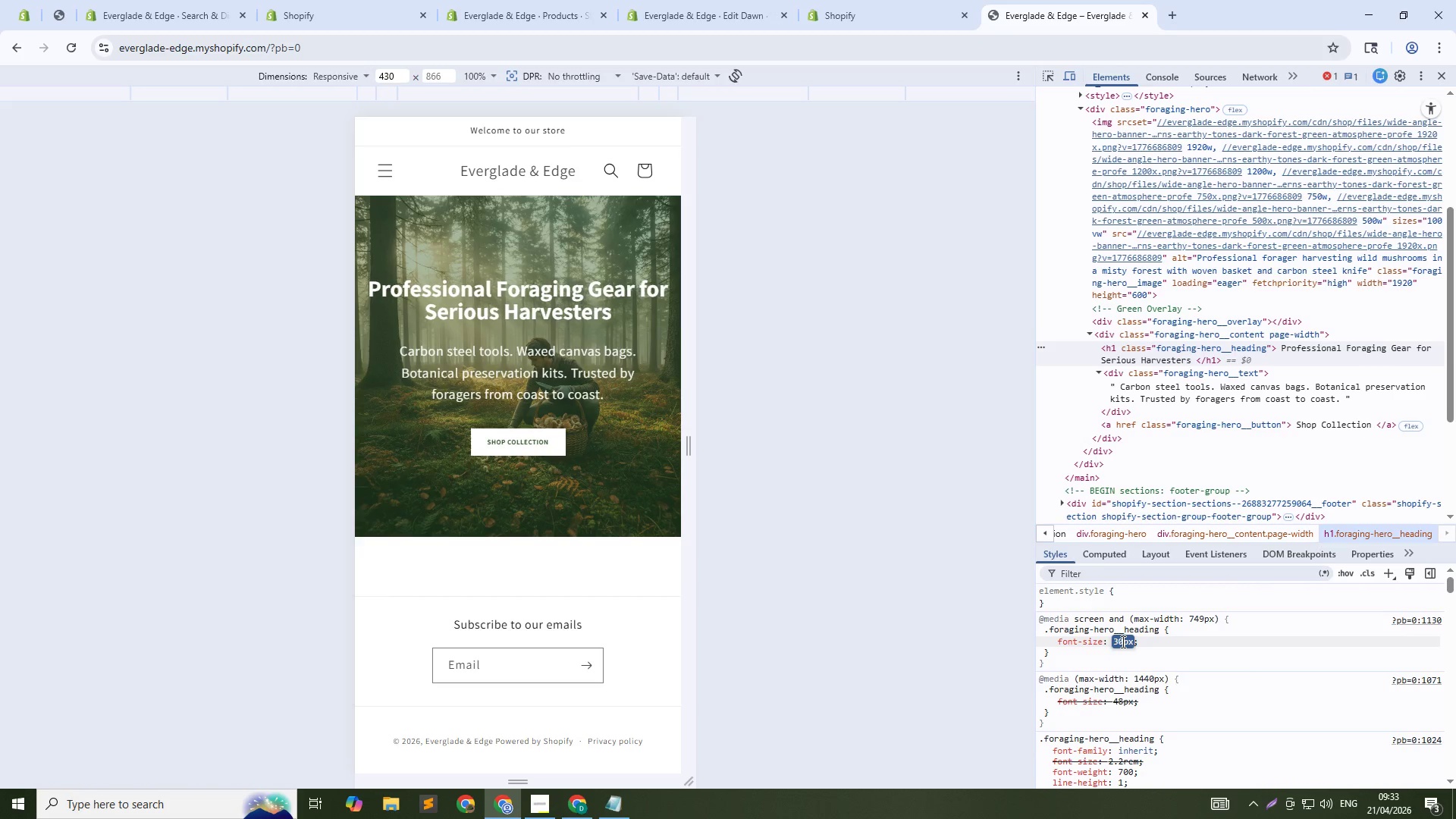 
key(ArrowUp)
 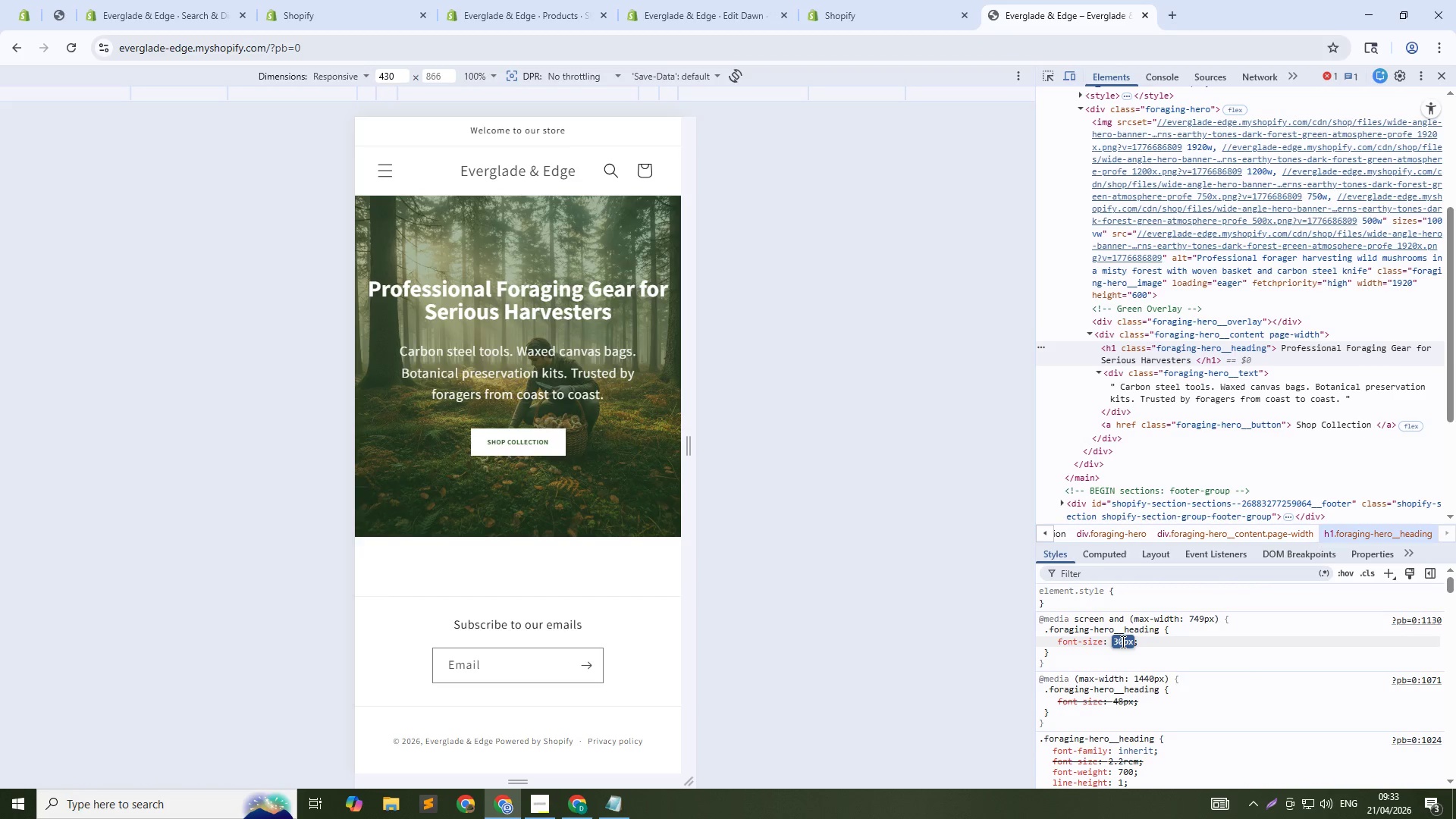 
key(ArrowUp)
 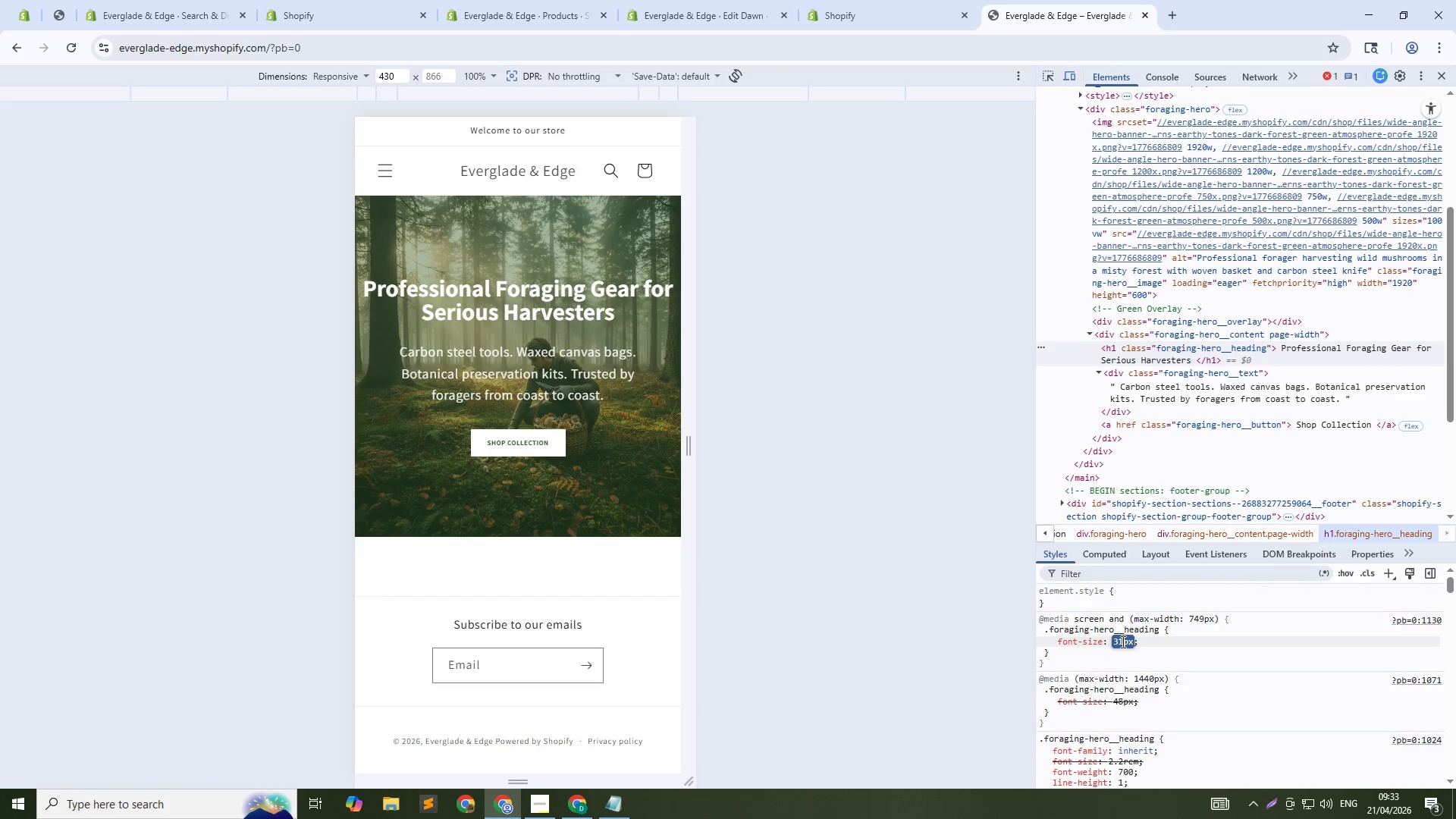 
key(ArrowUp)
 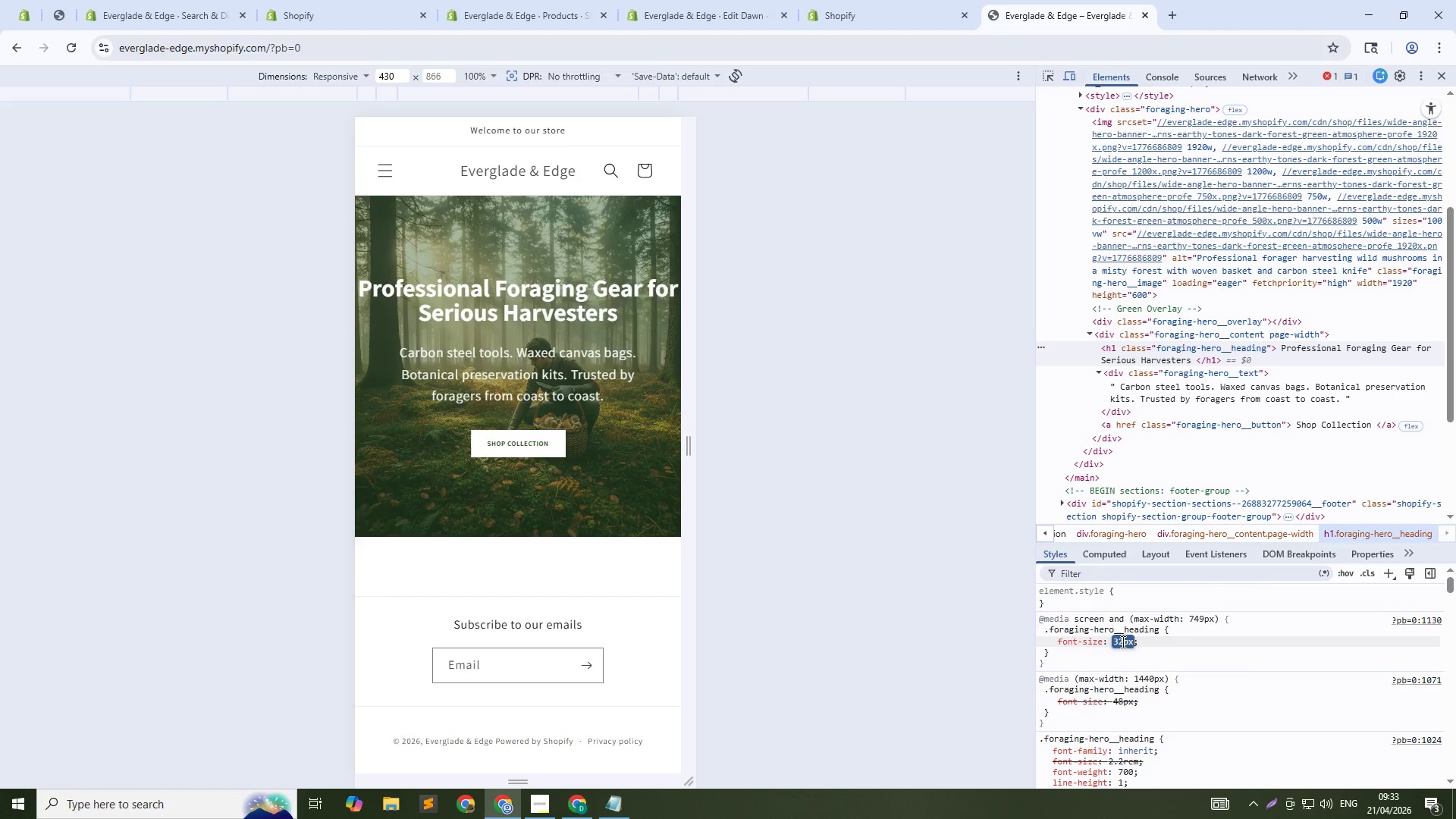 
key(ArrowUp)
 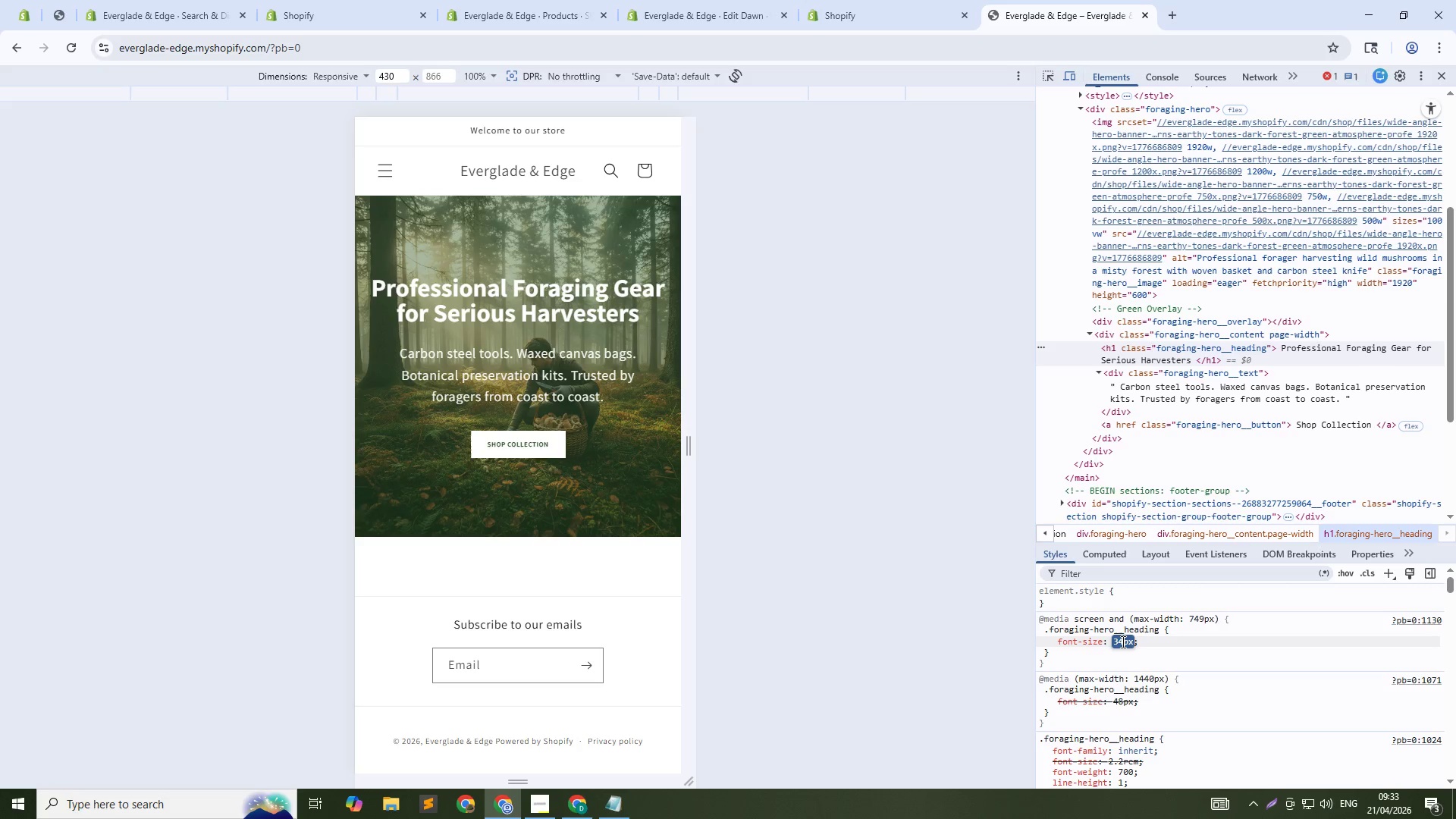 
key(ArrowUp)
 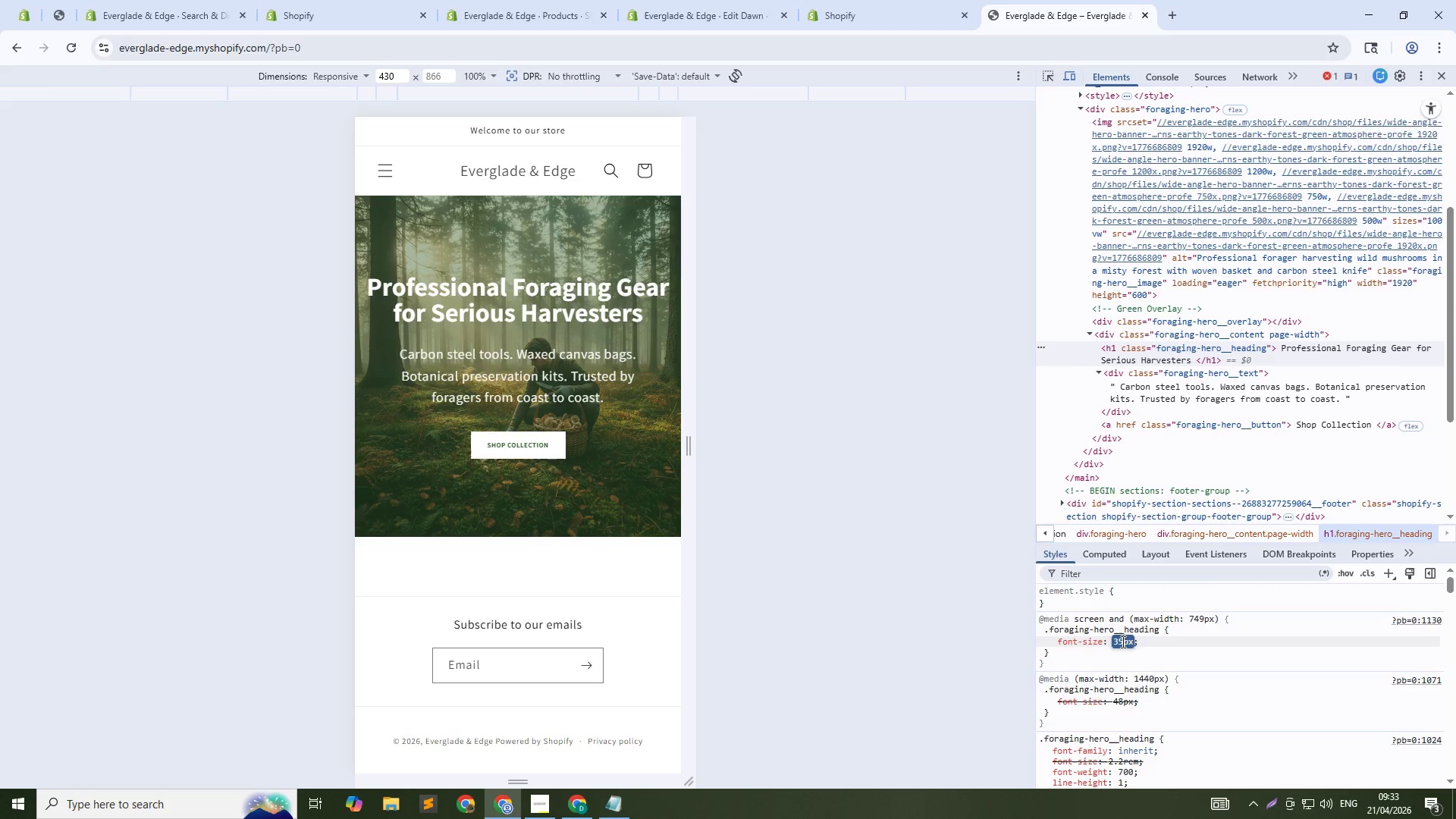 
key(ArrowUp)
 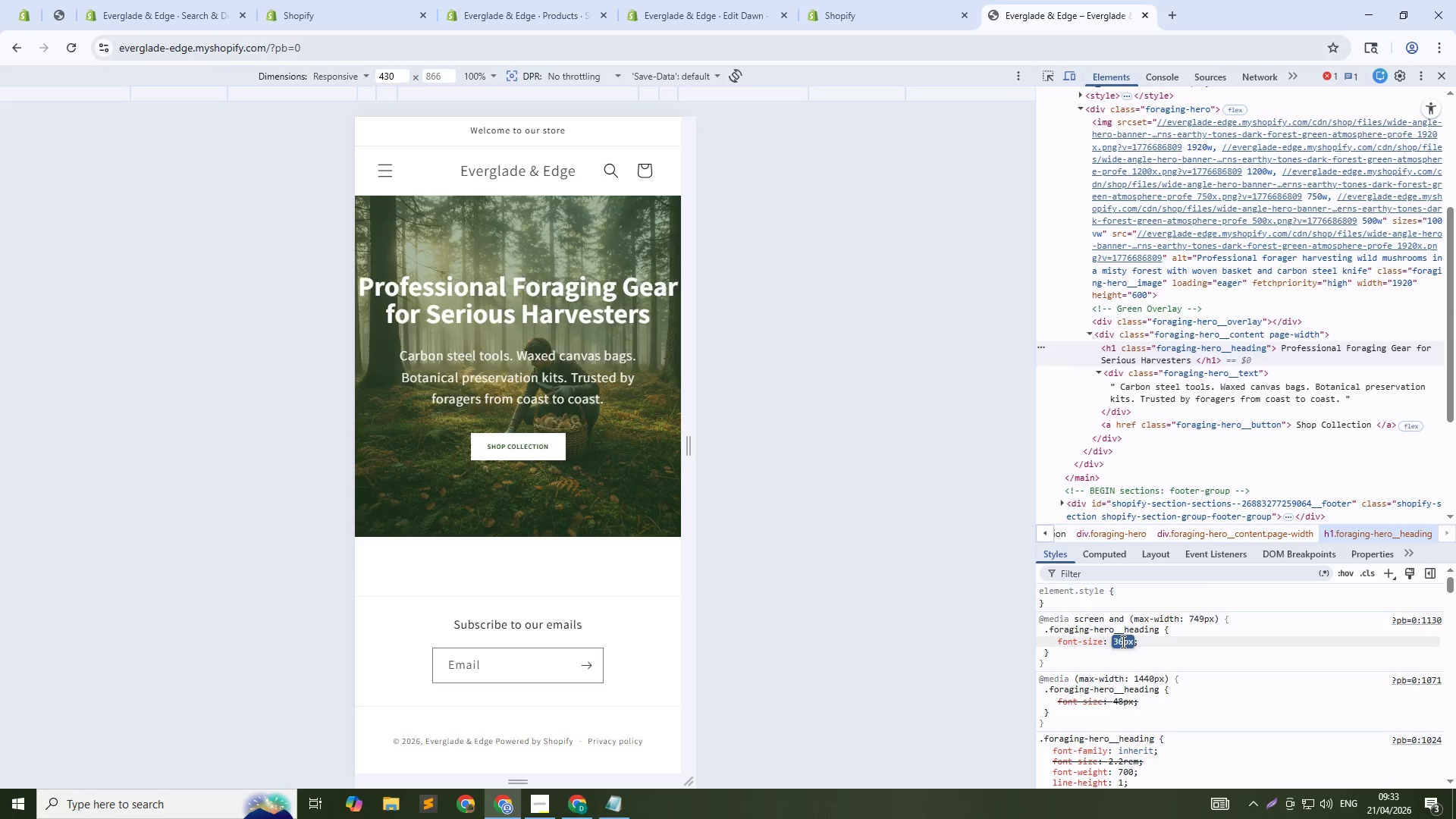 
key(ArrowUp)
 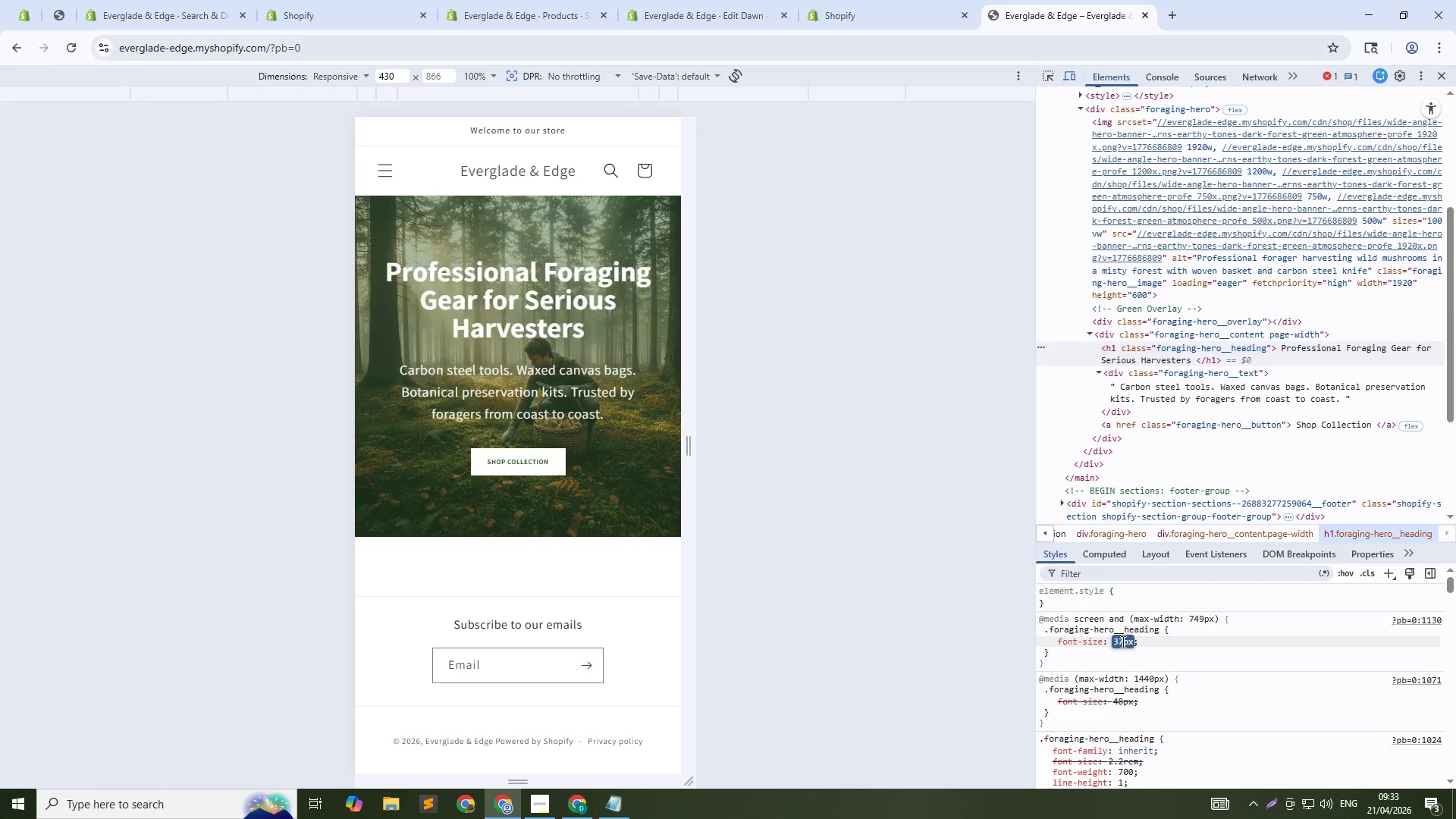 
key(ArrowUp)
 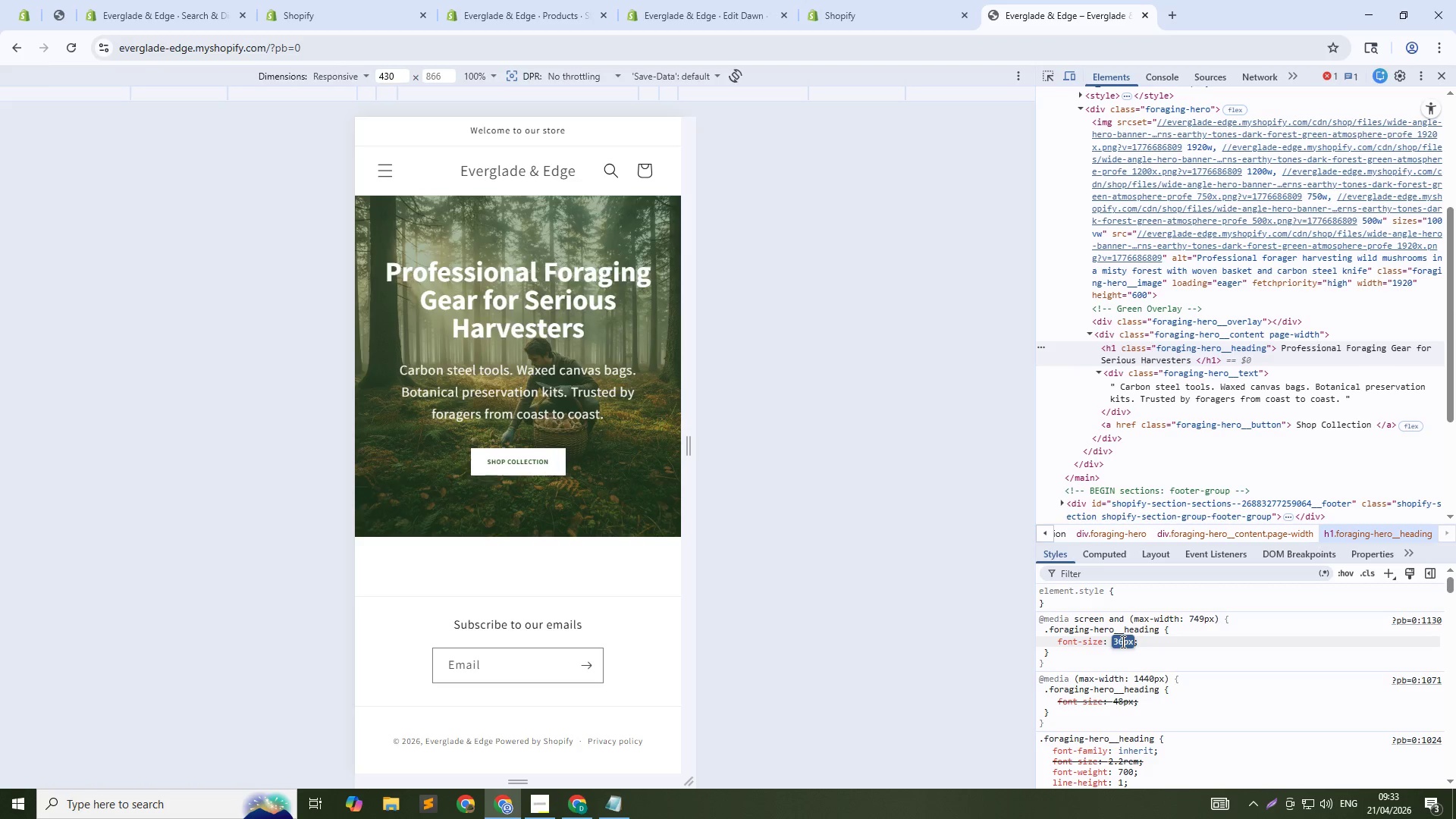 
key(ArrowDown)
 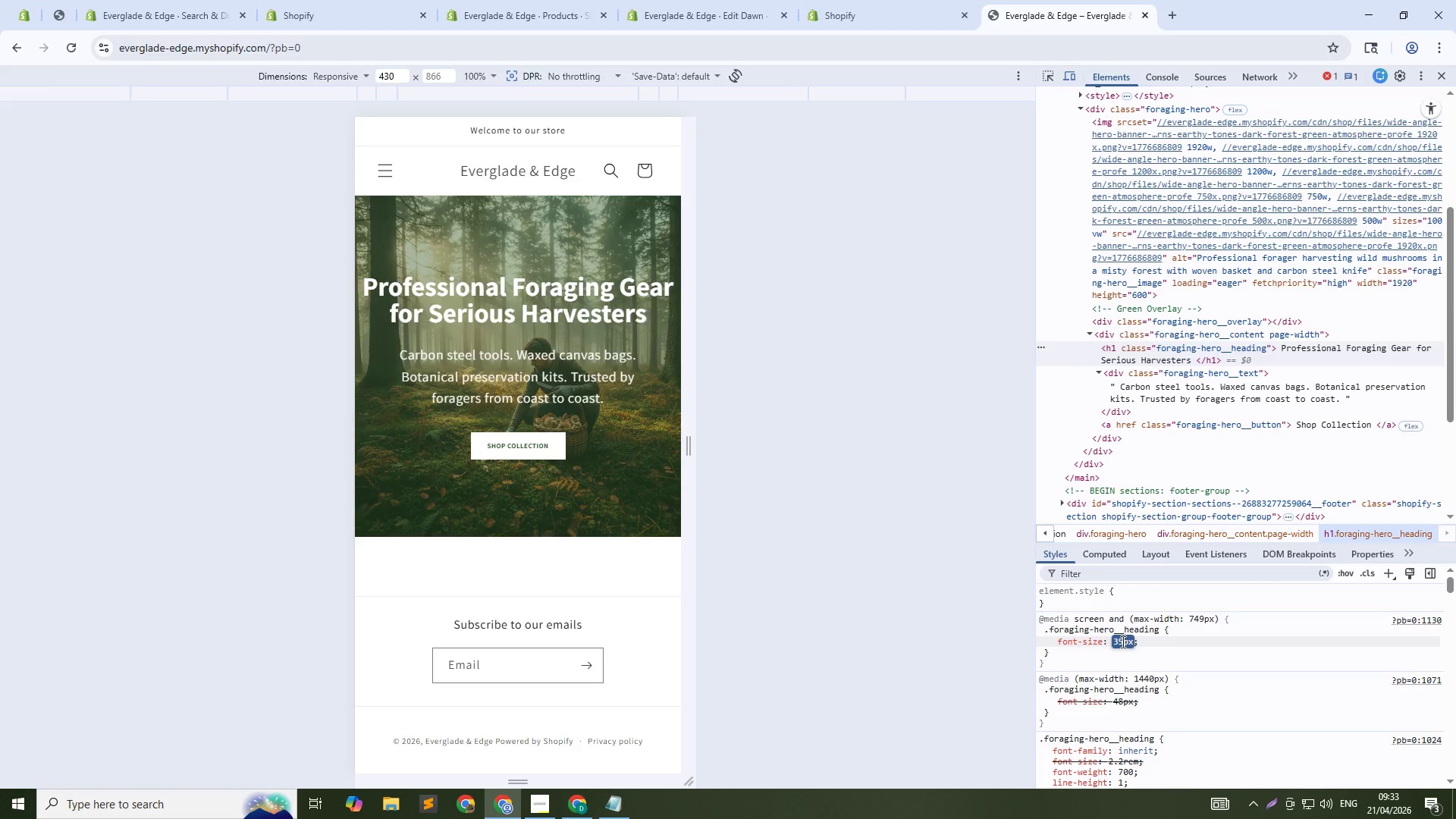 
key(ArrowDown)
 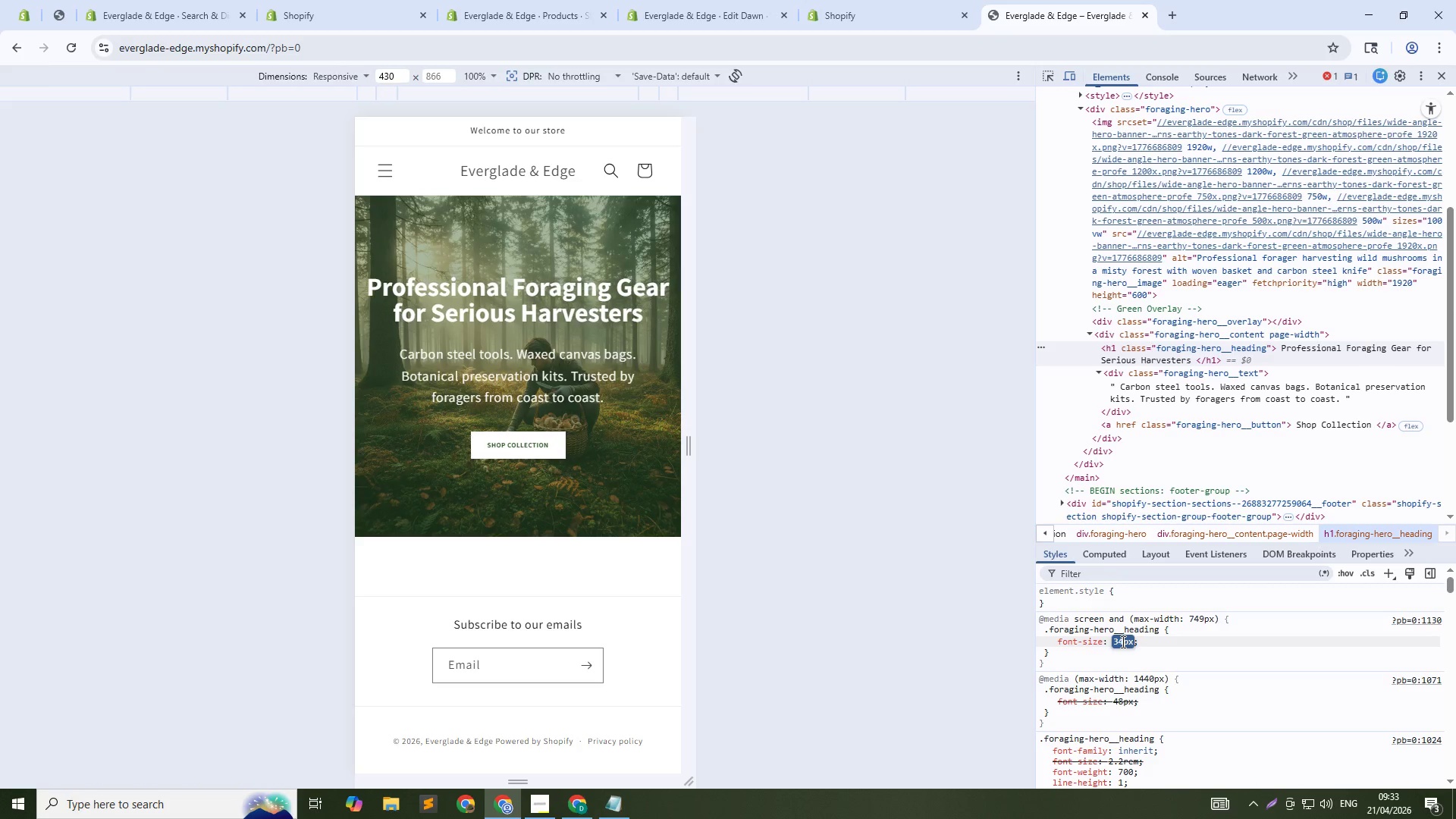 
key(ArrowDown)
 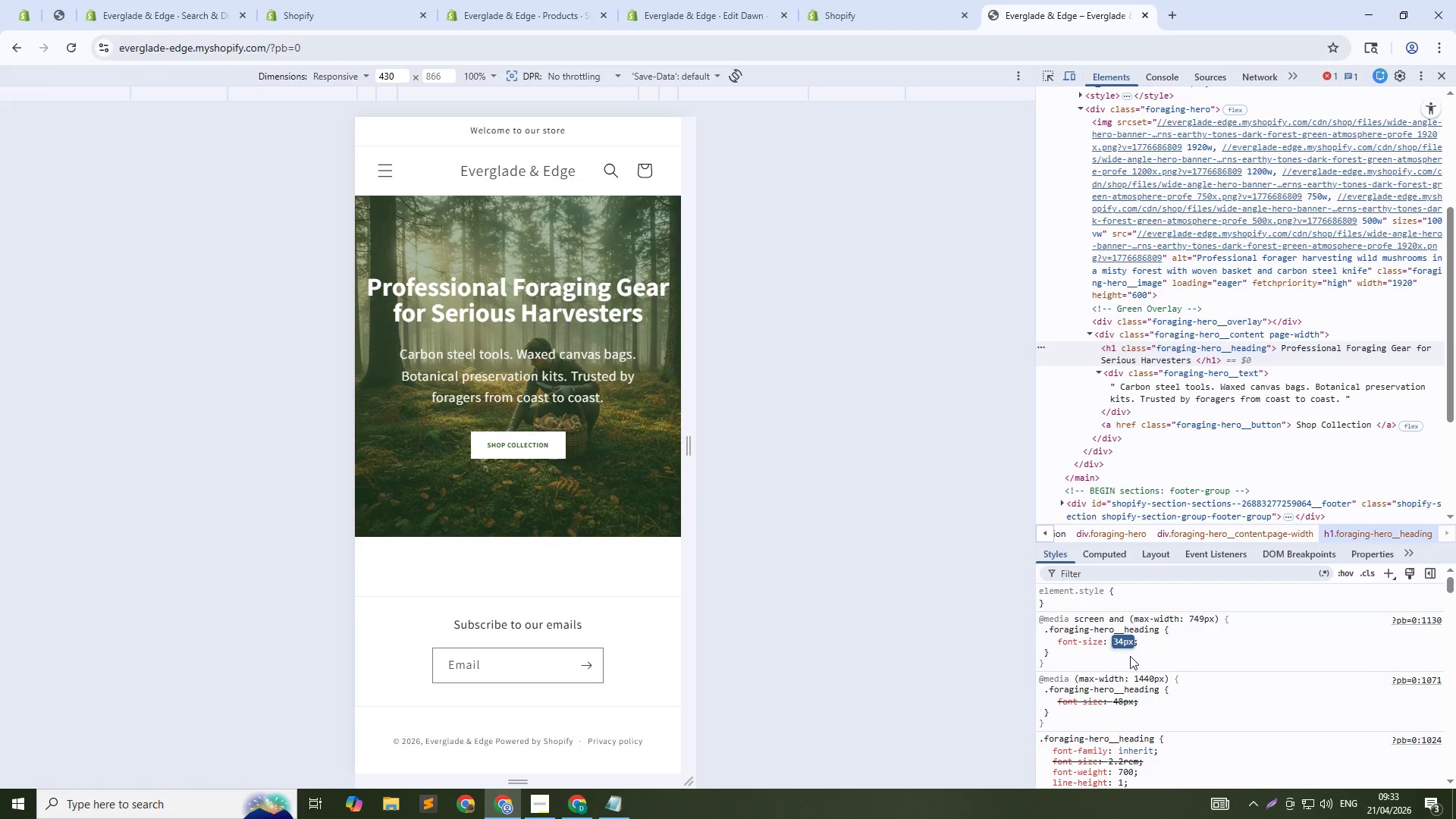 
key(ArrowDown)
 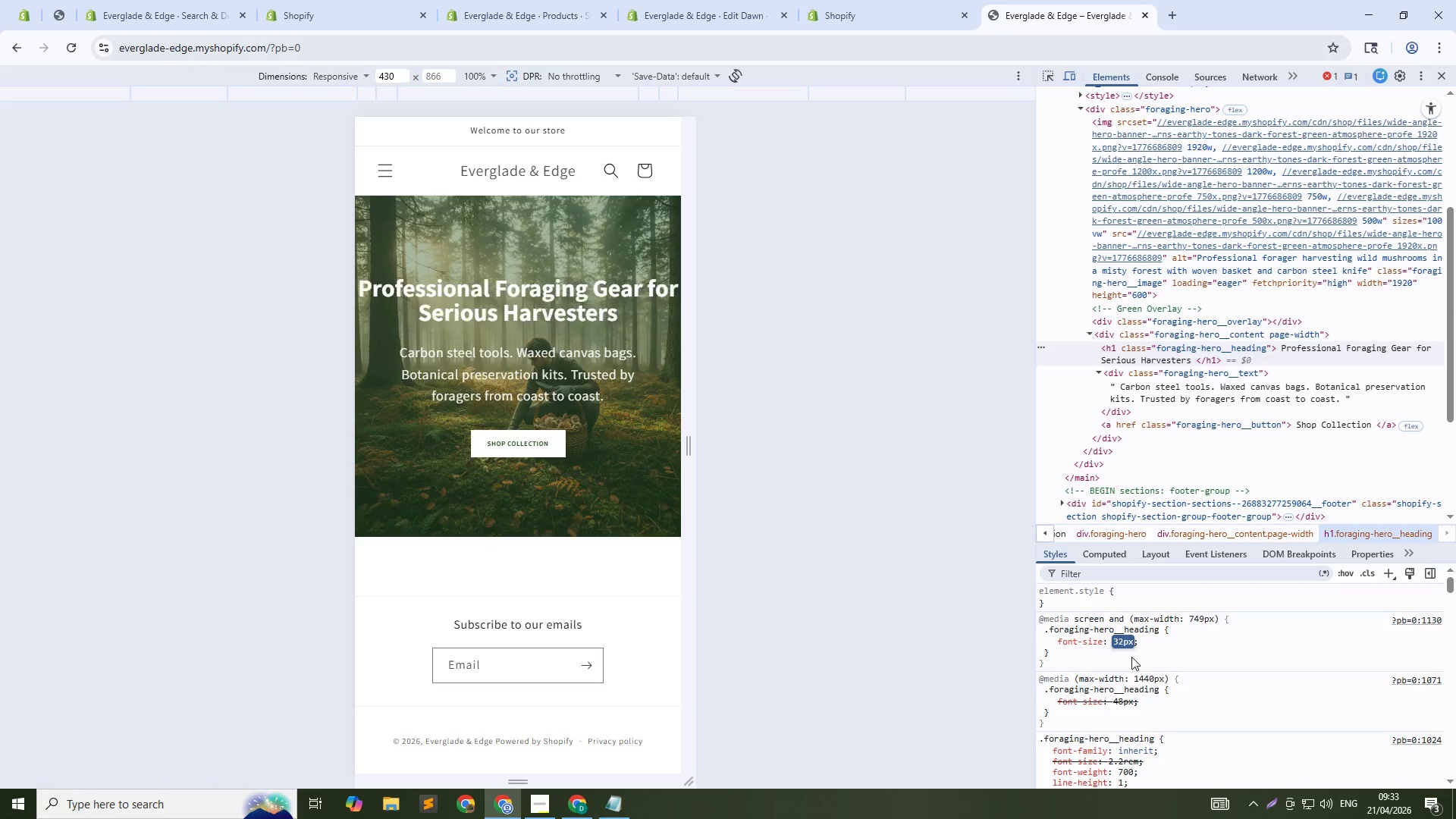 
key(ArrowDown)
 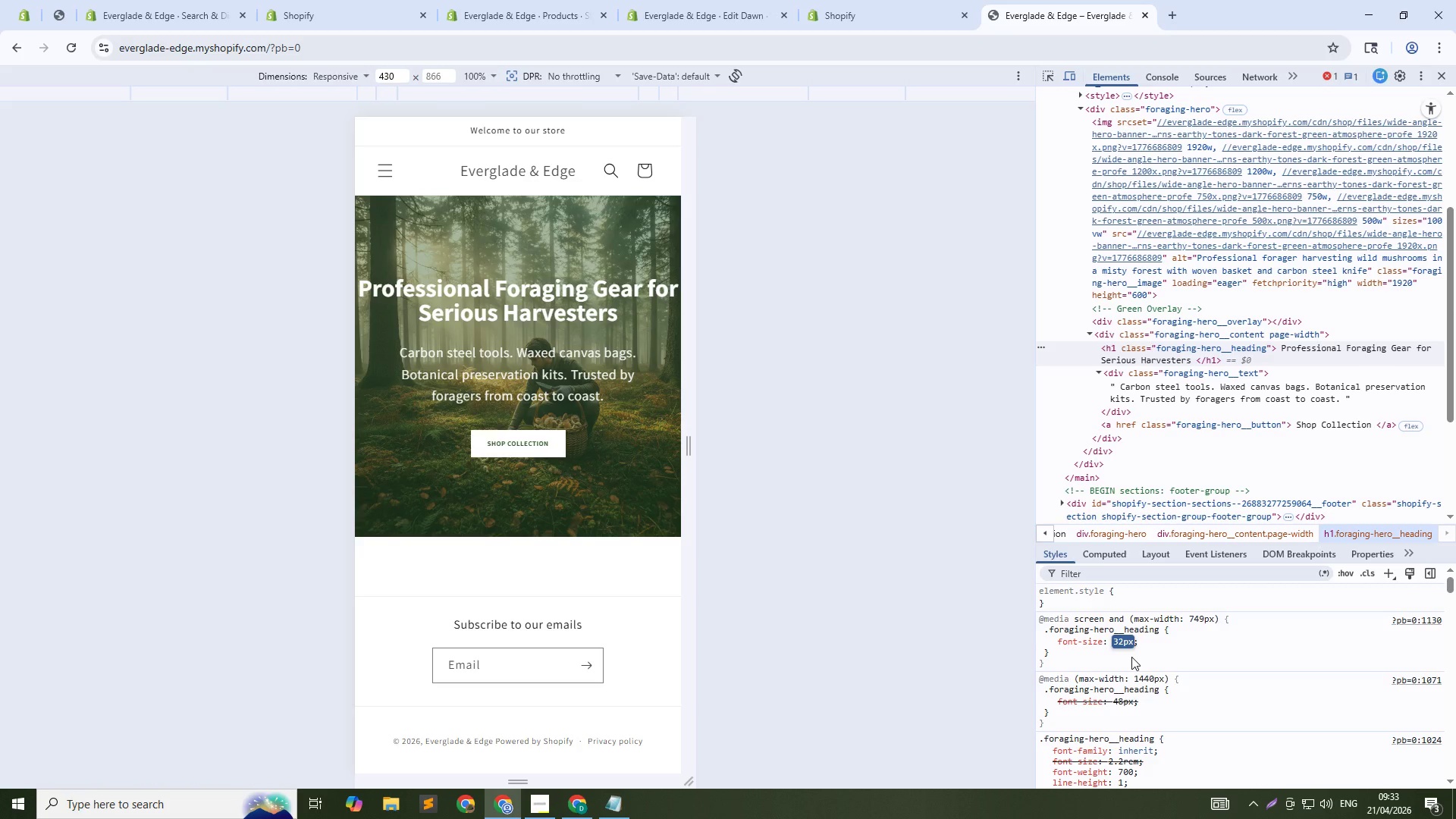 
key(ArrowDown)
 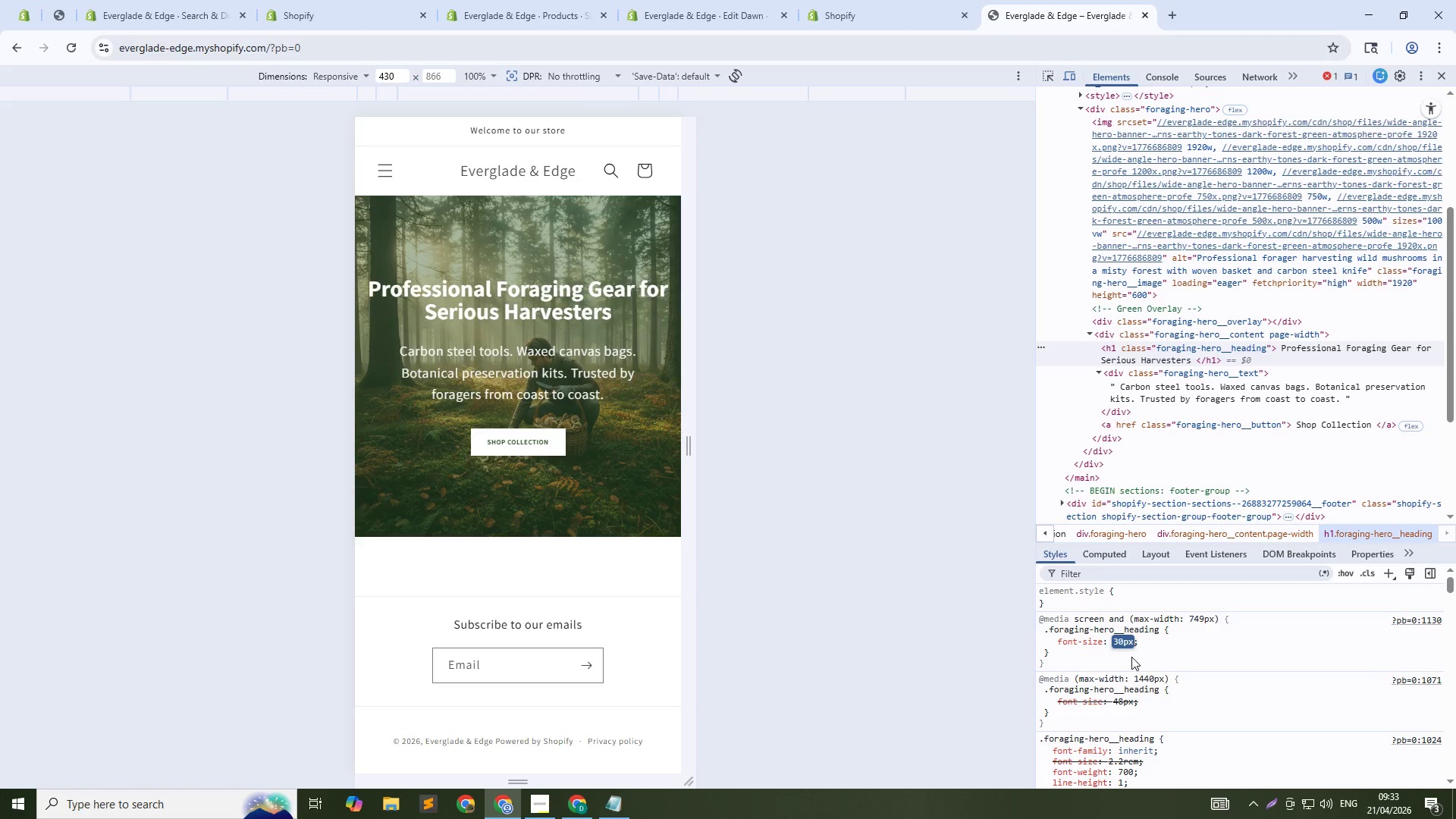 
key(ArrowDown)
 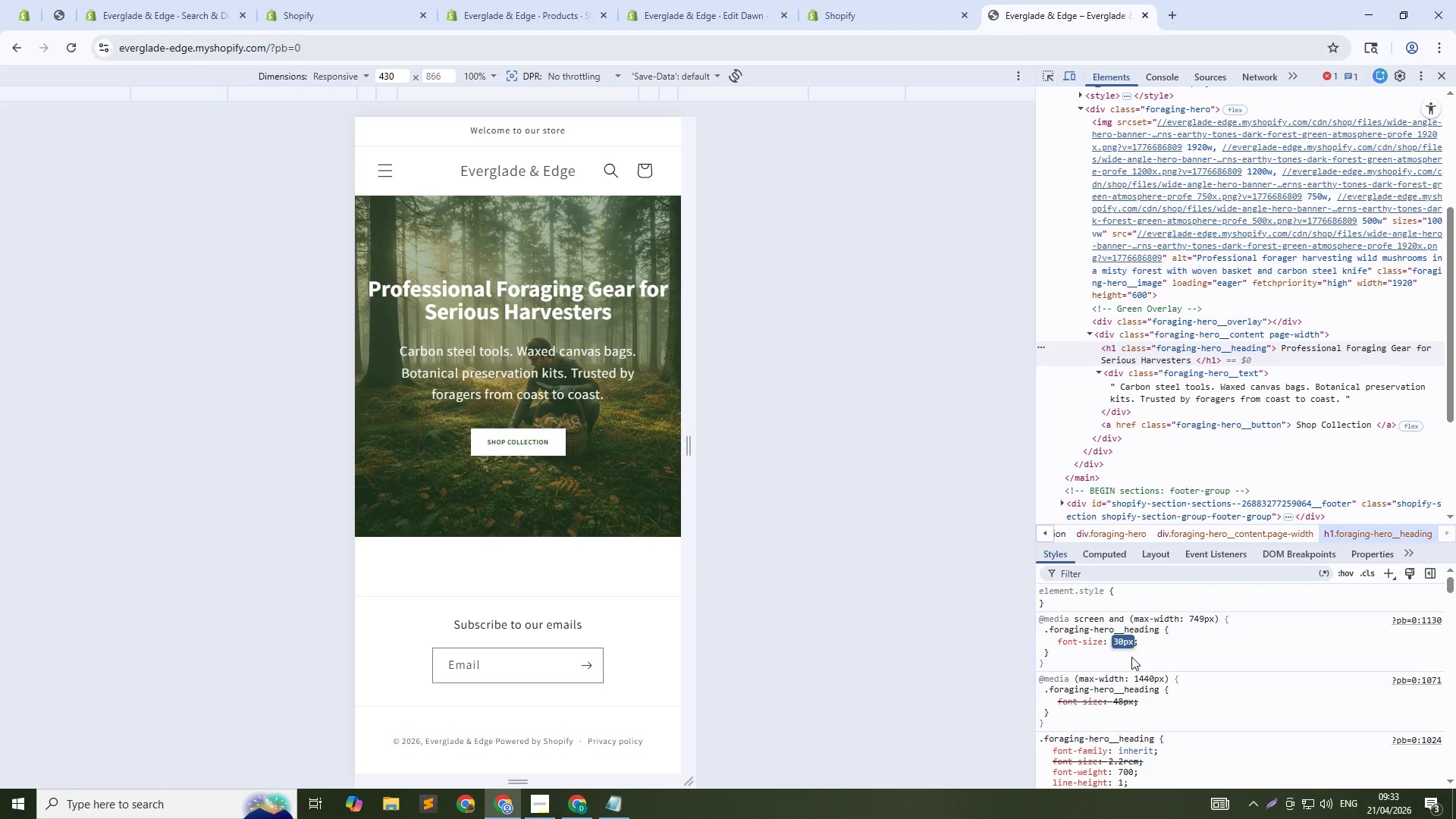 
key(ArrowDown)
 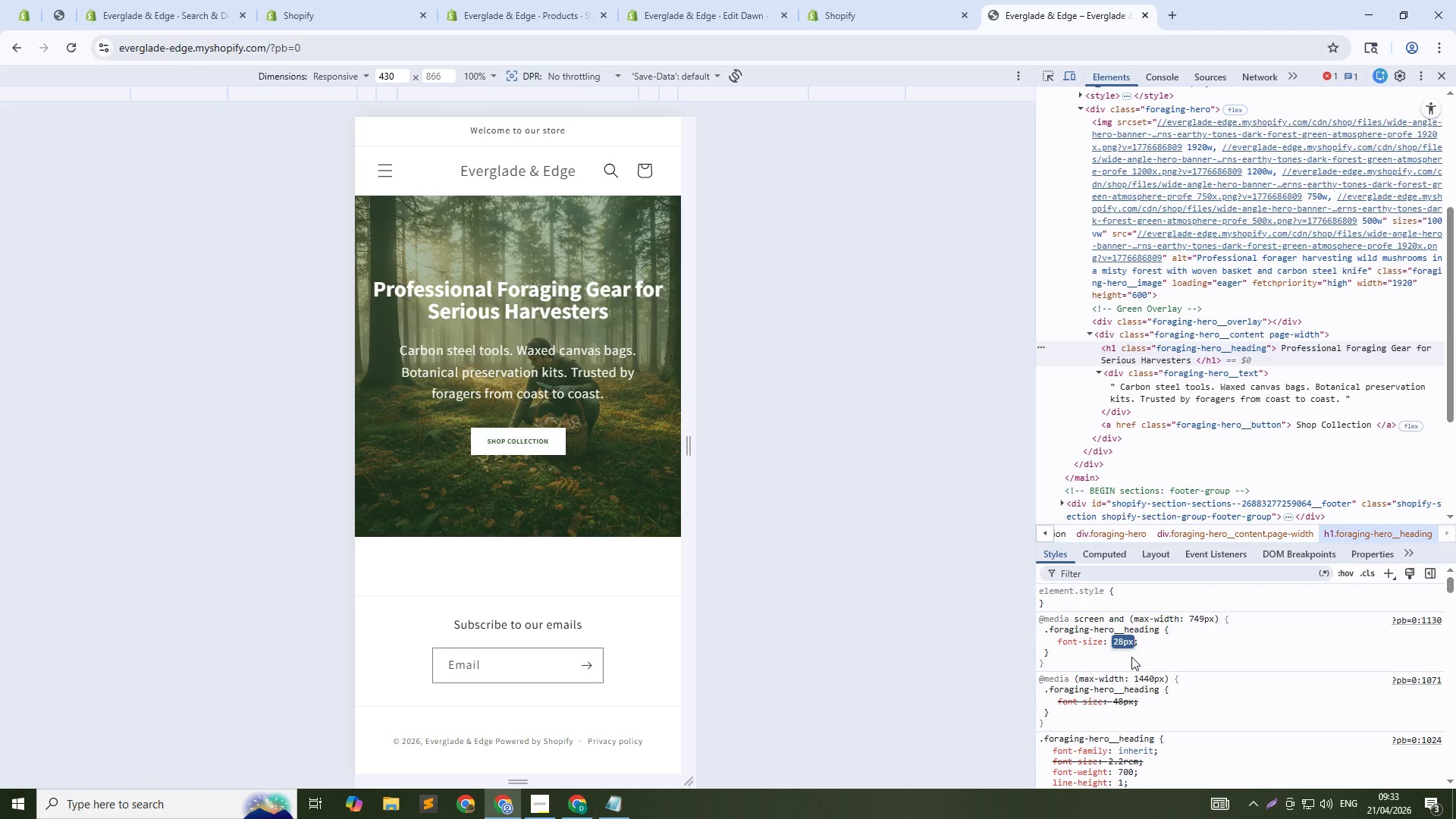 
key(ArrowDown)
 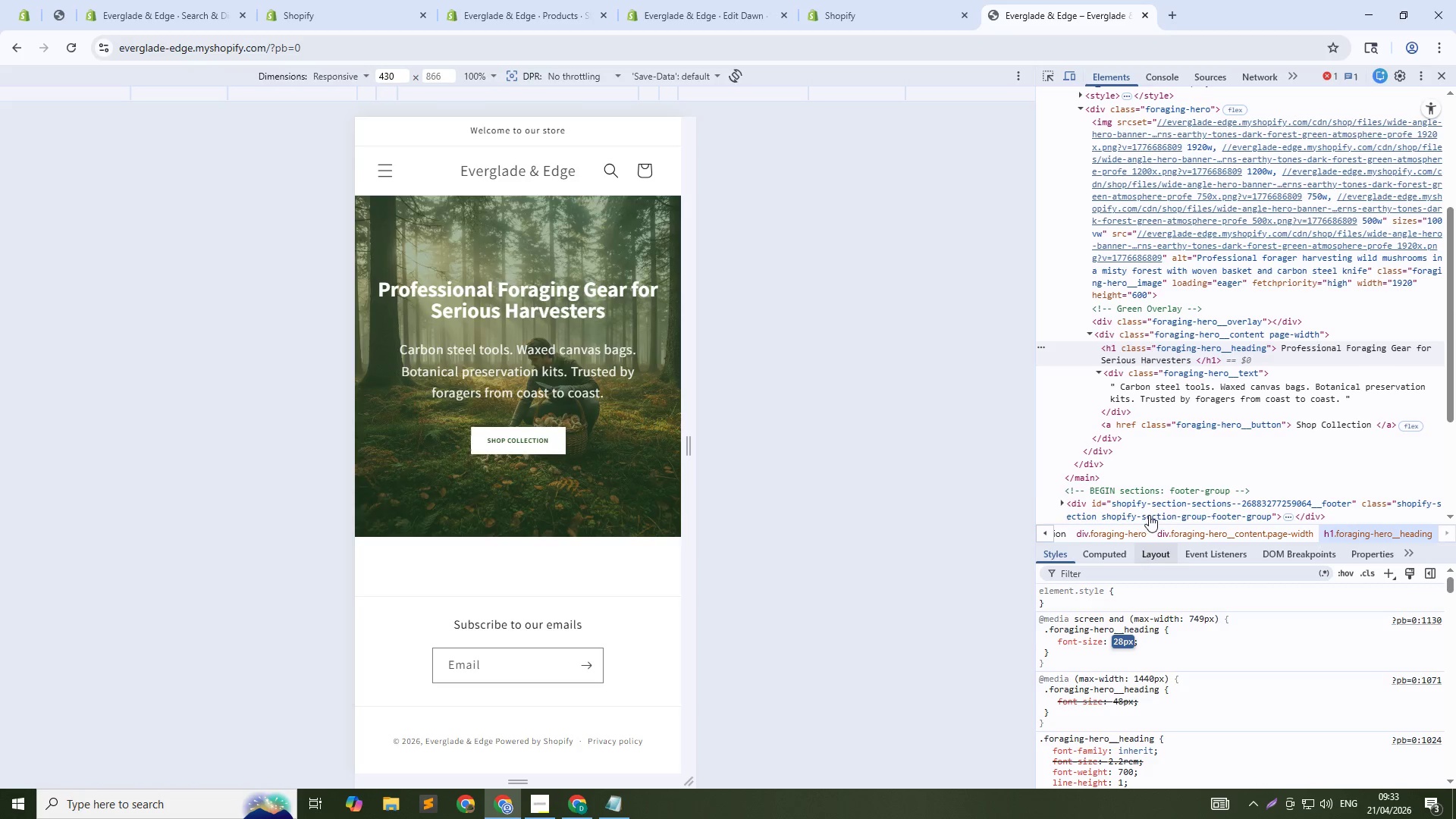 
left_click([1178, 336])
 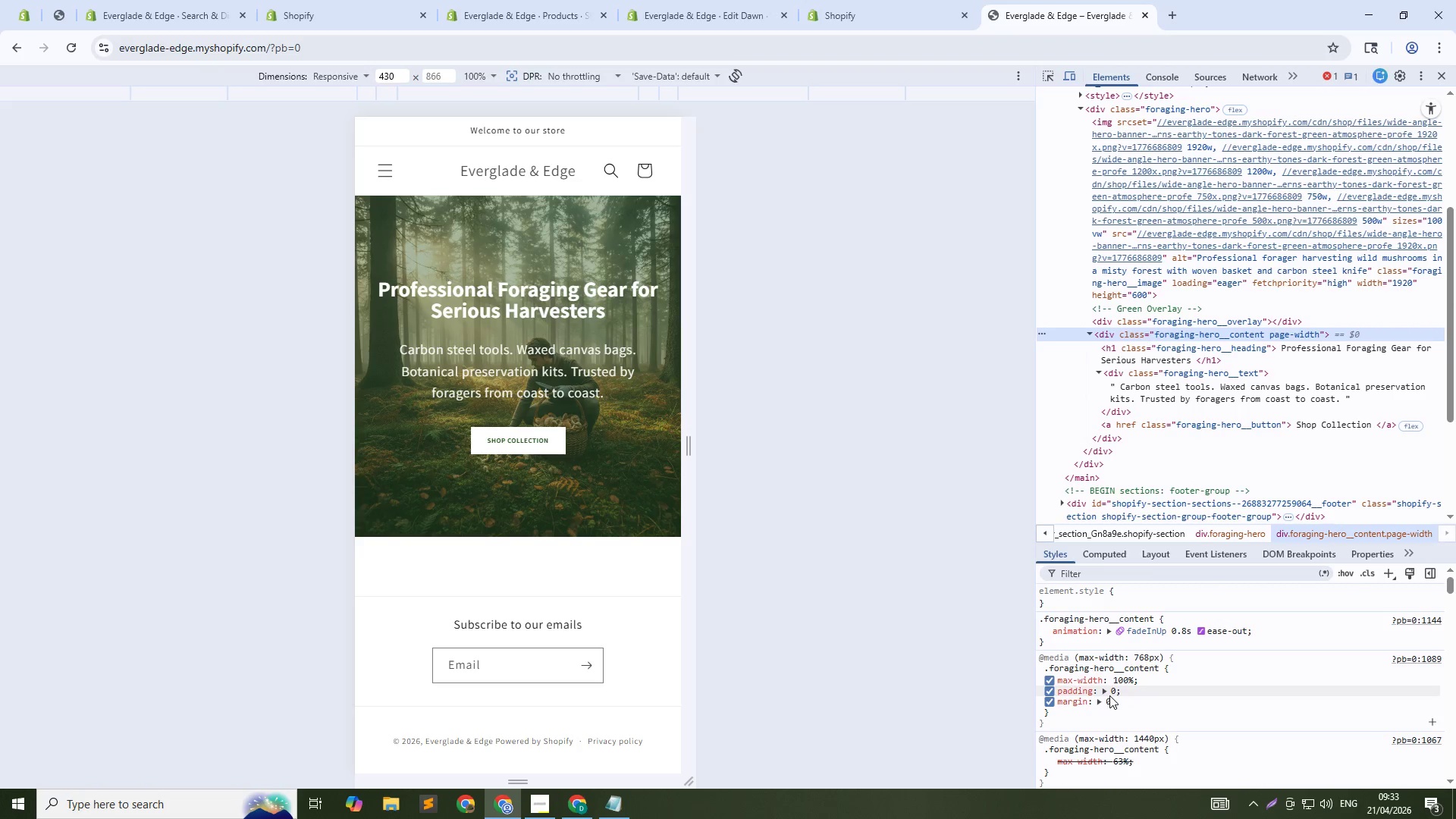 
left_click([1112, 689])
 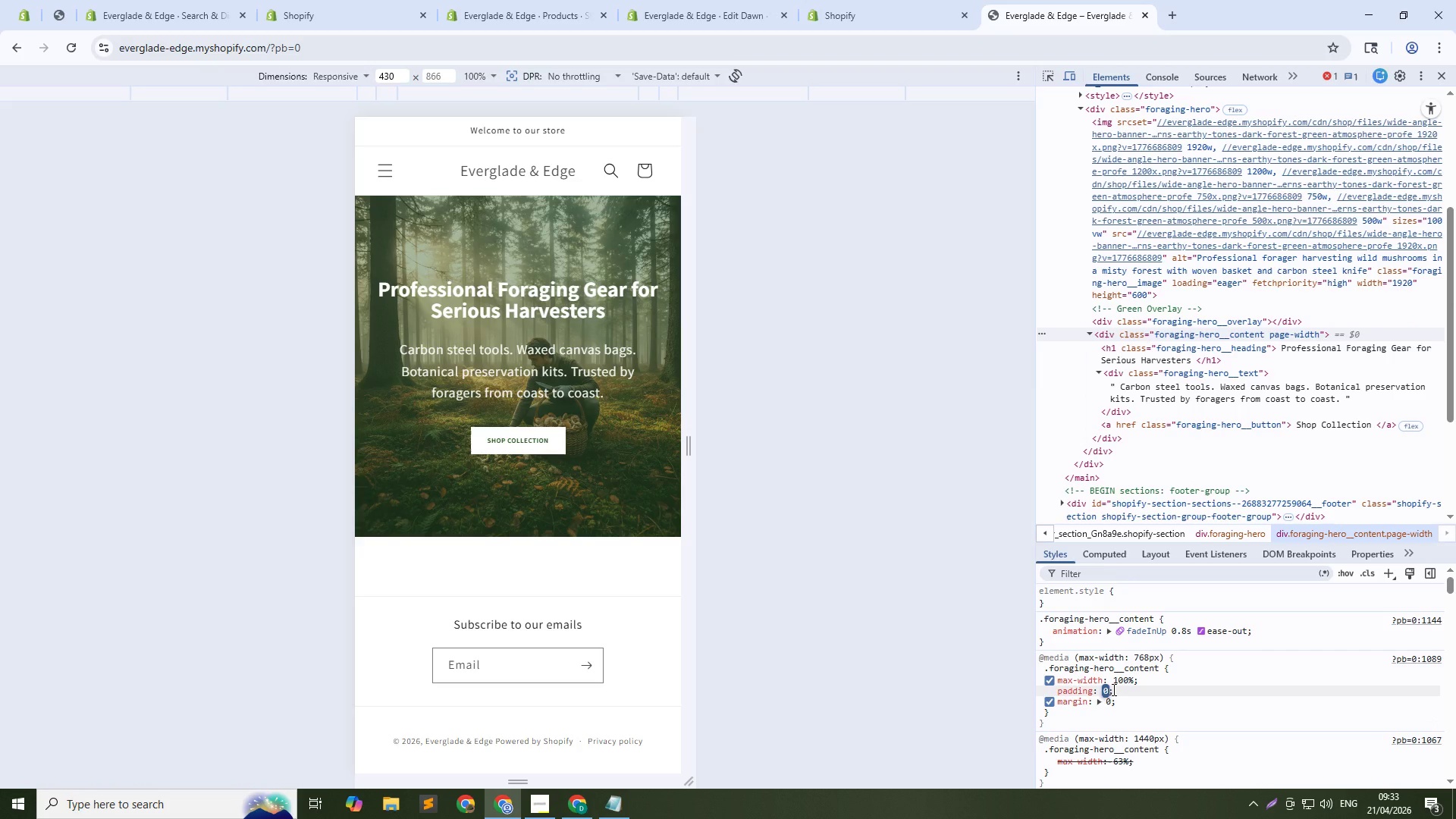 
key(Shift+ArrowUp)
 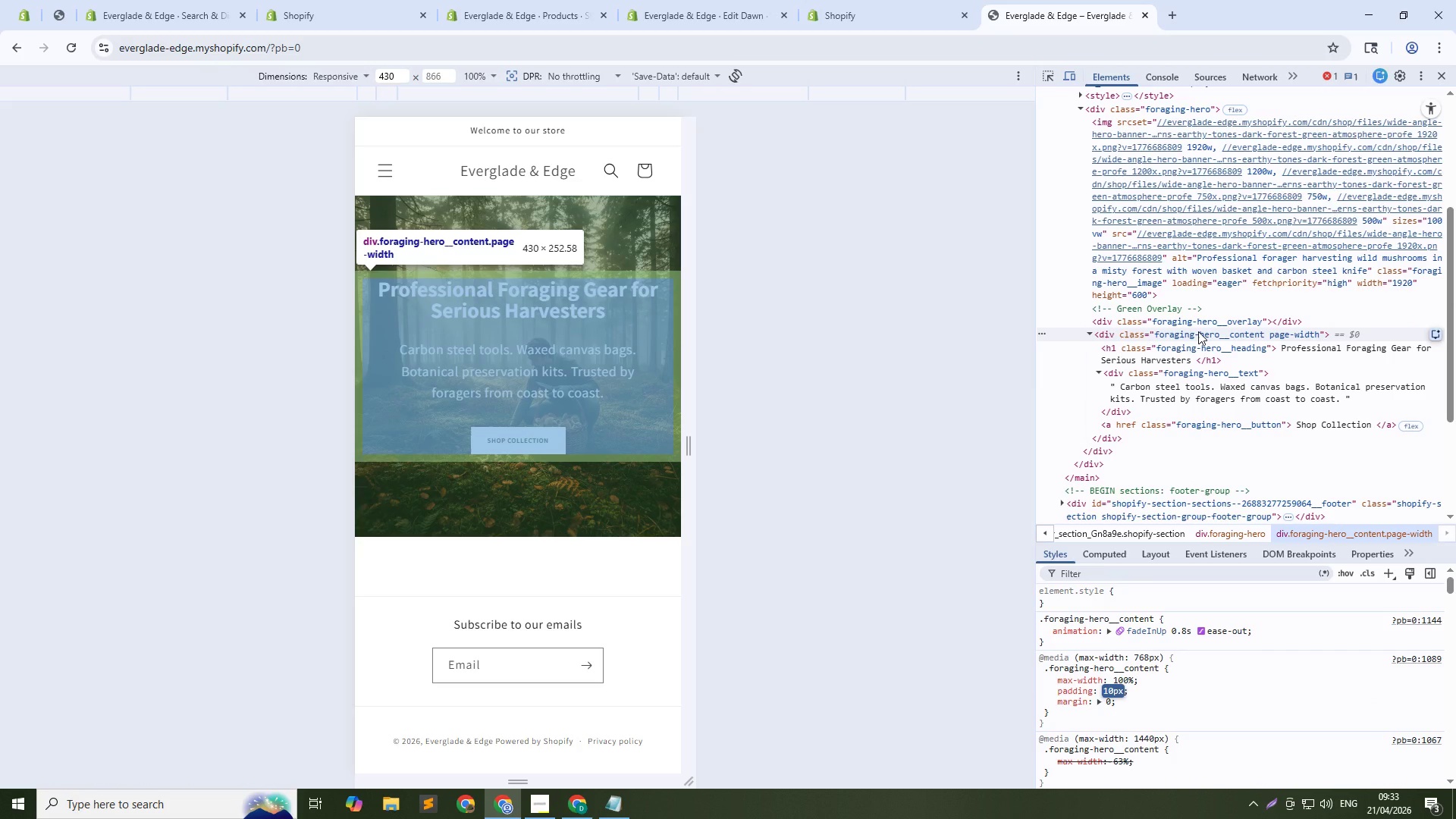 
key(Shift+ArrowUp)
 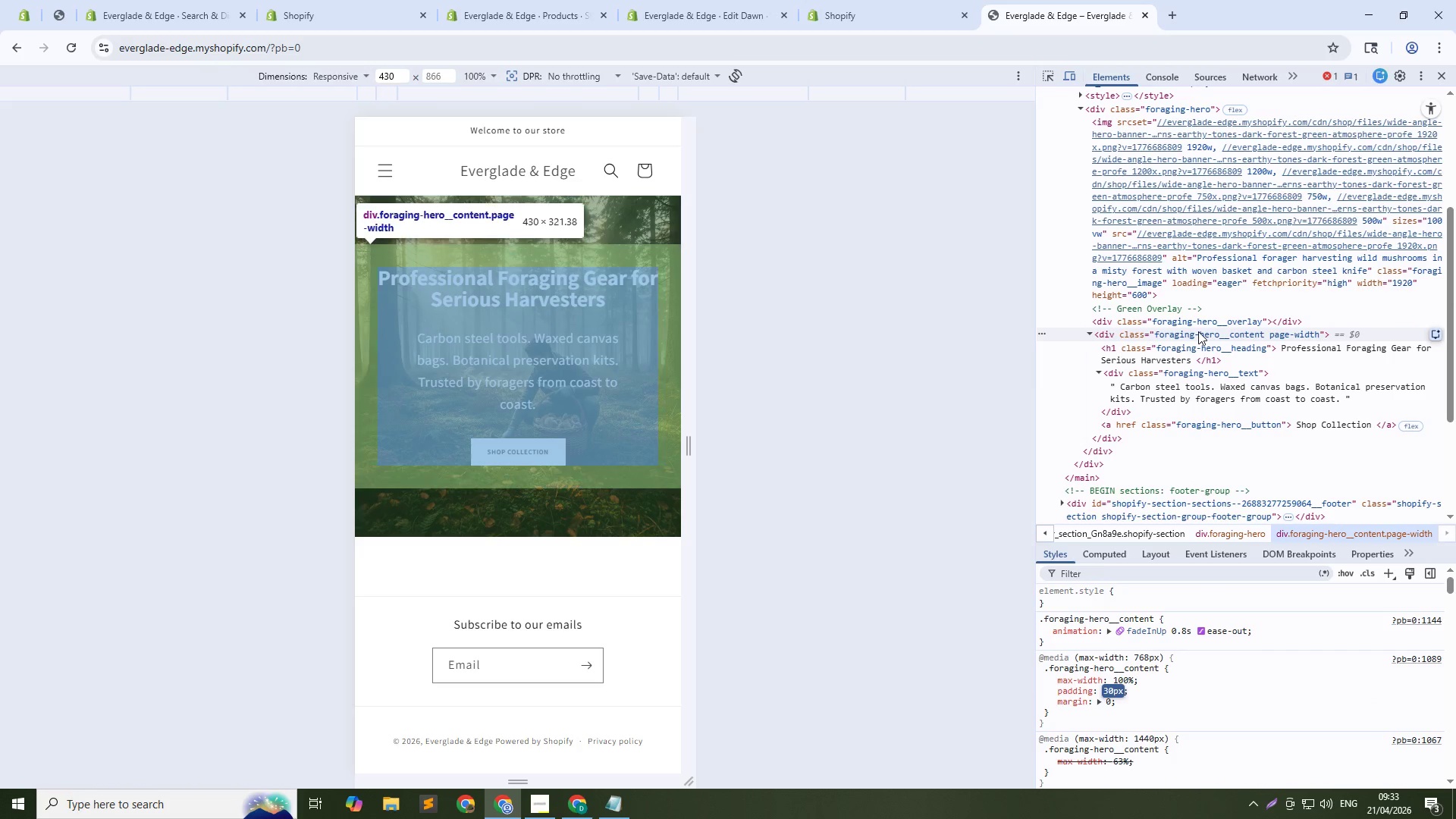 
key(Shift+ArrowUp)
 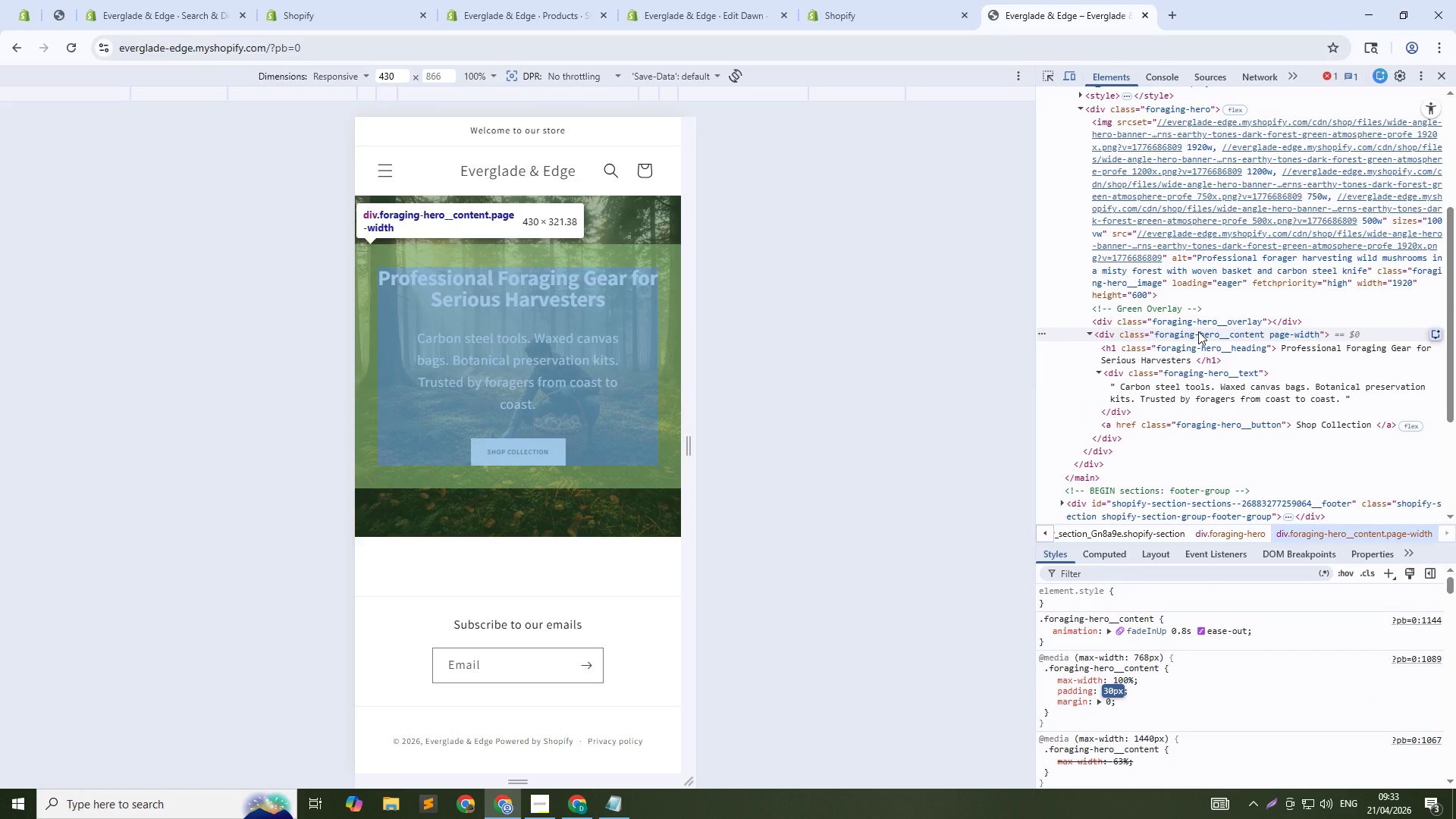 
key(Shift+ArrowDown)
 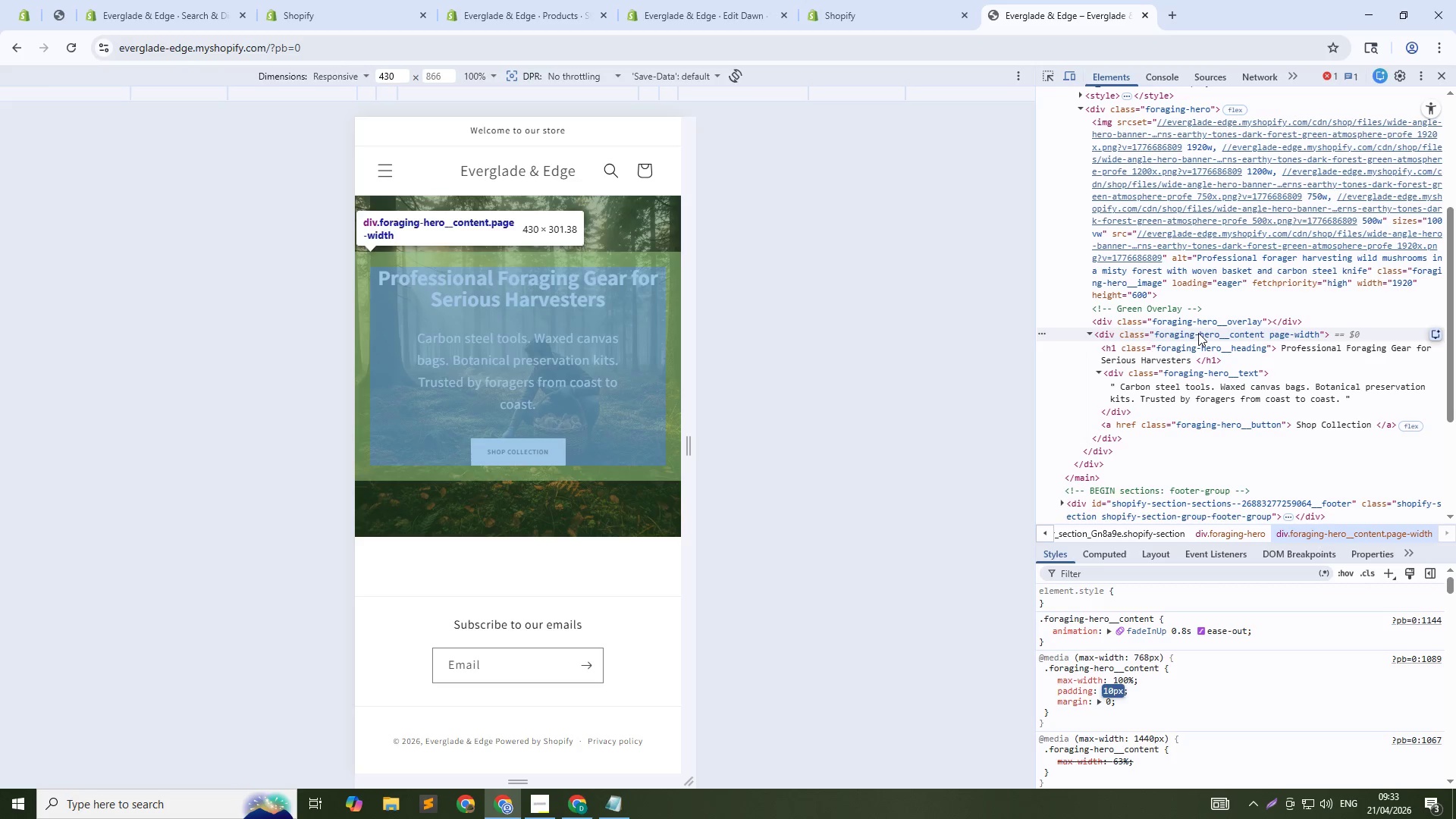 
key(Shift+ArrowDown)
 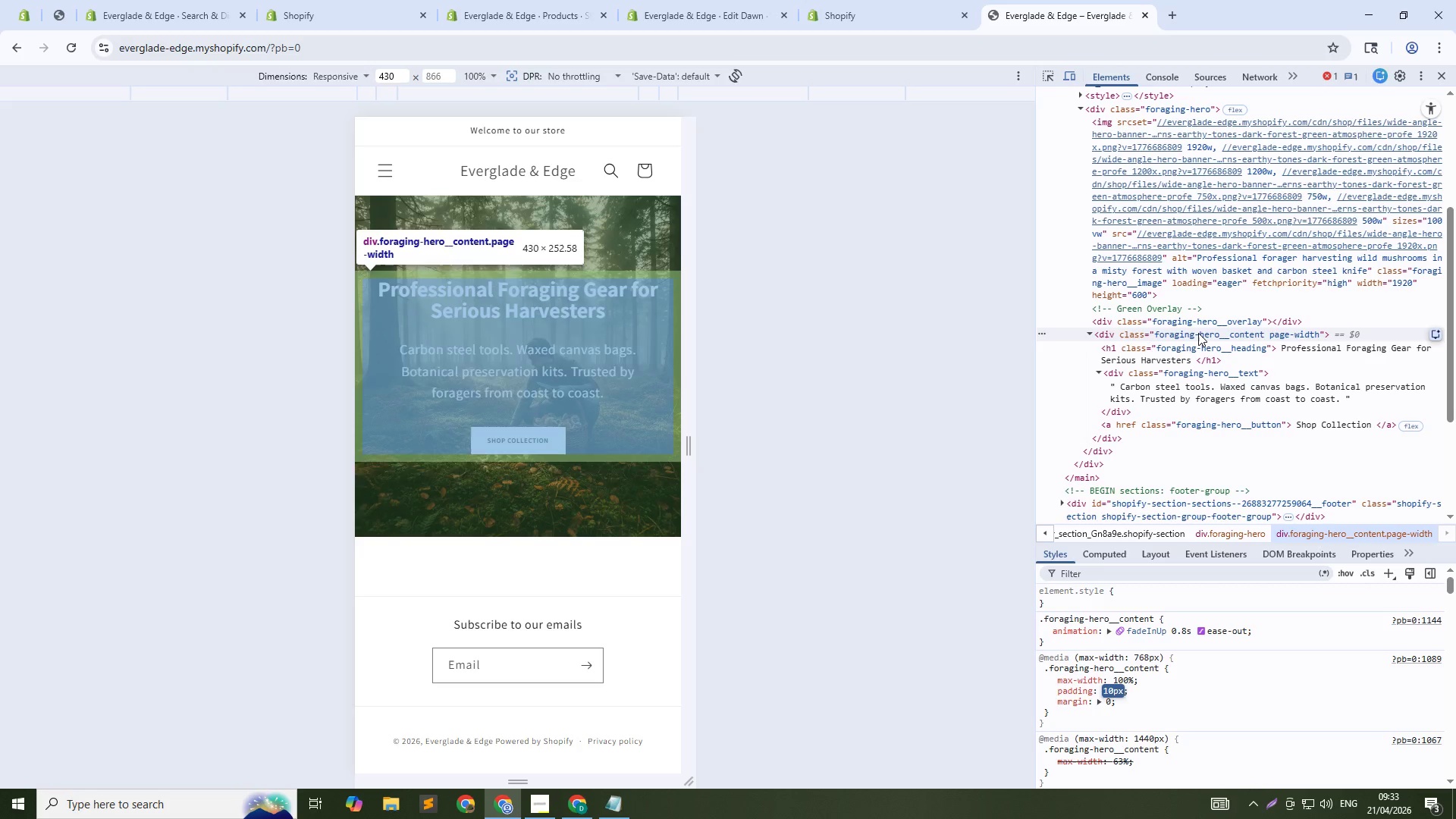 
key(Shift+ArrowUp)
 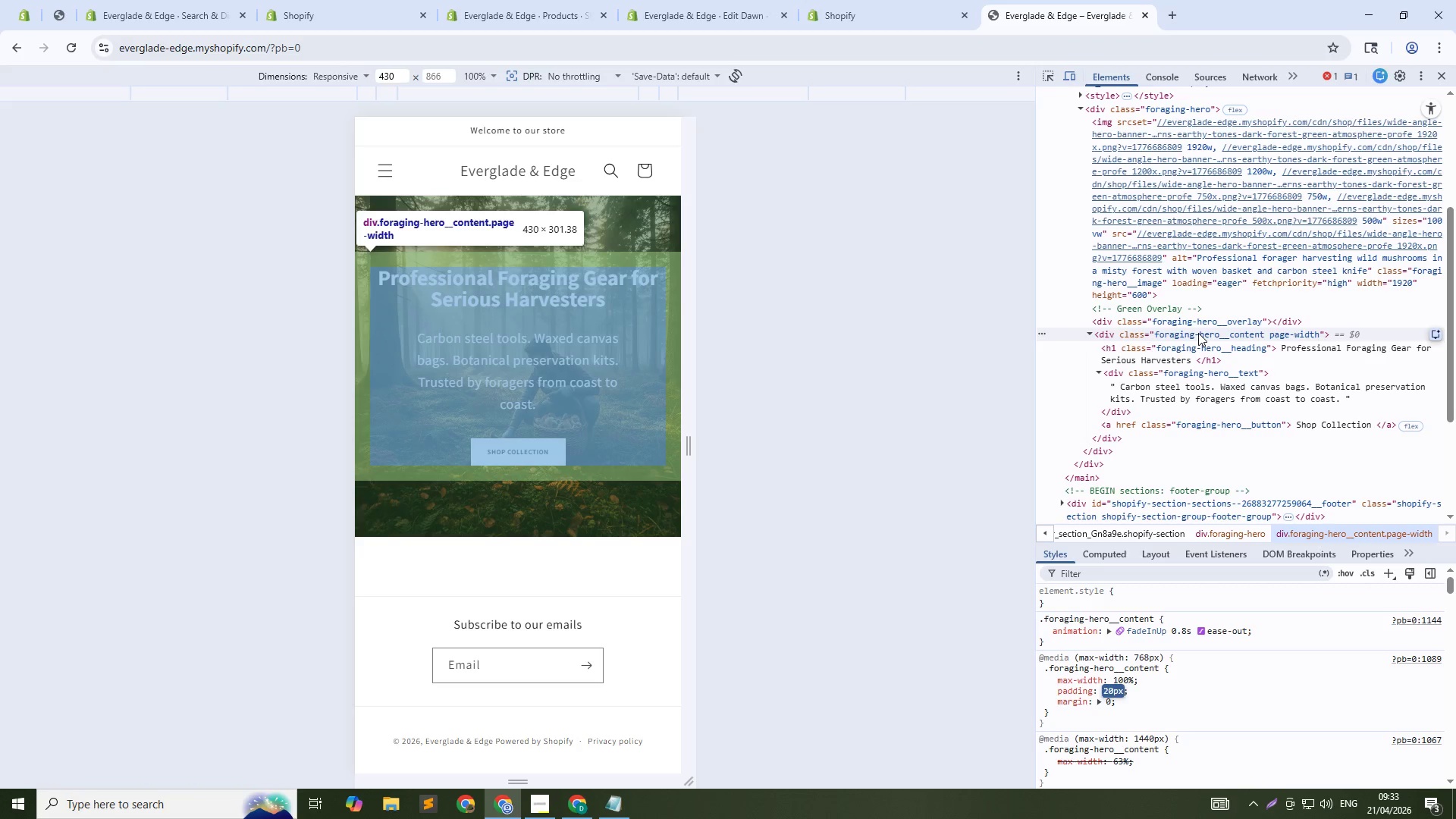 
key(Shift+ArrowUp)
 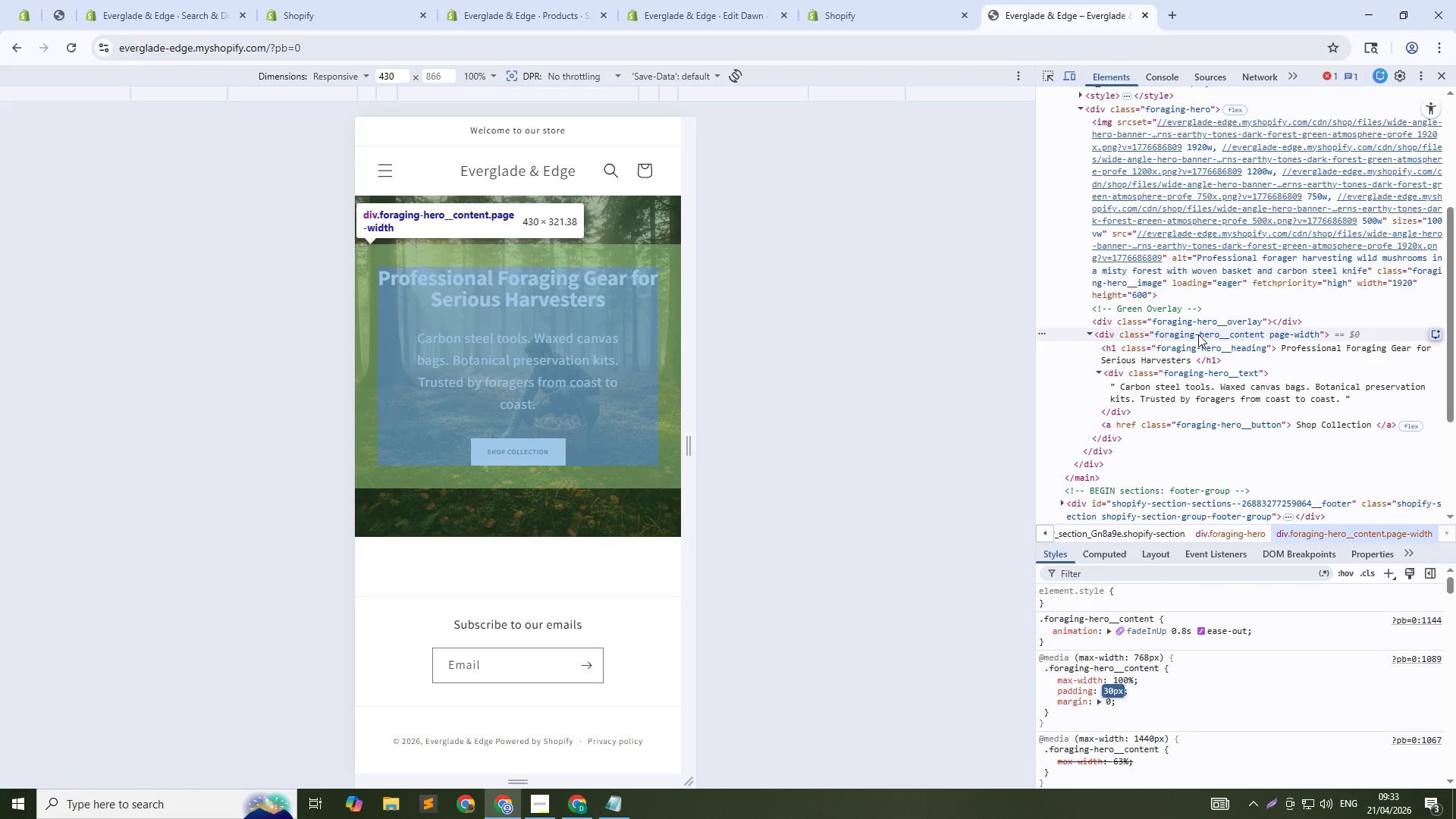 
key(ArrowRight)
 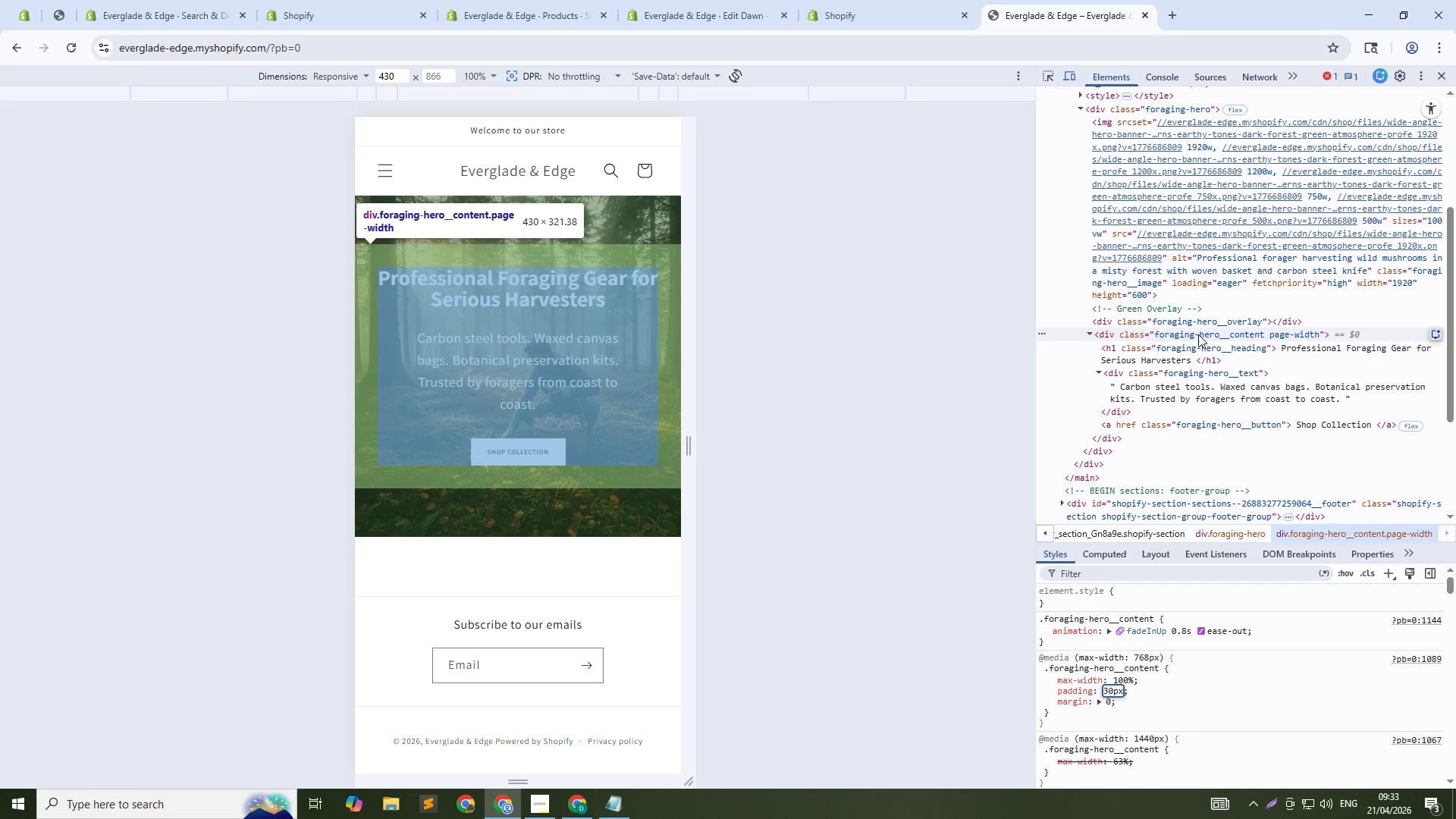 
key(Space)
 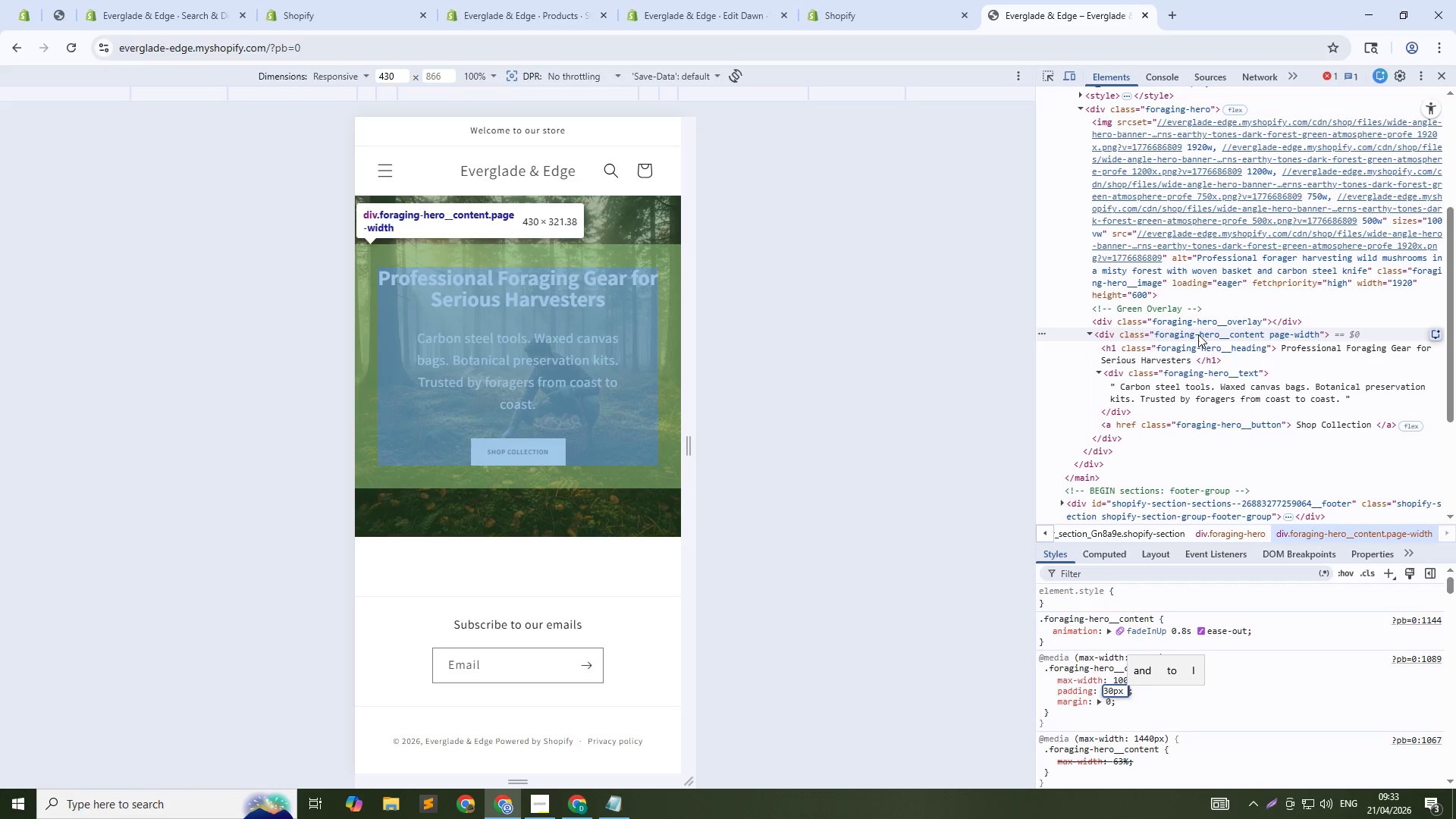 
key(Numpad0)
 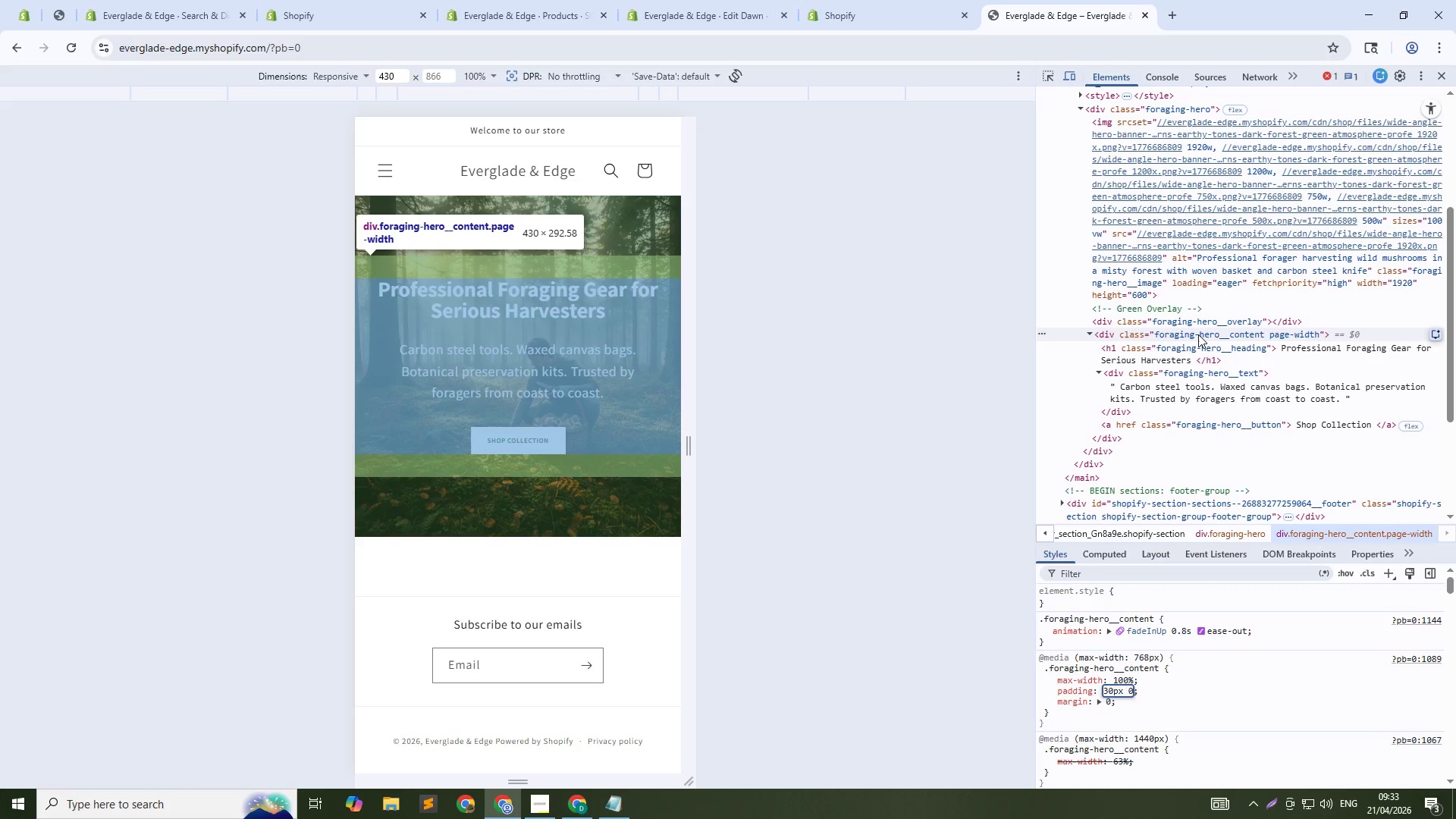 
key(NumpadEnter)
 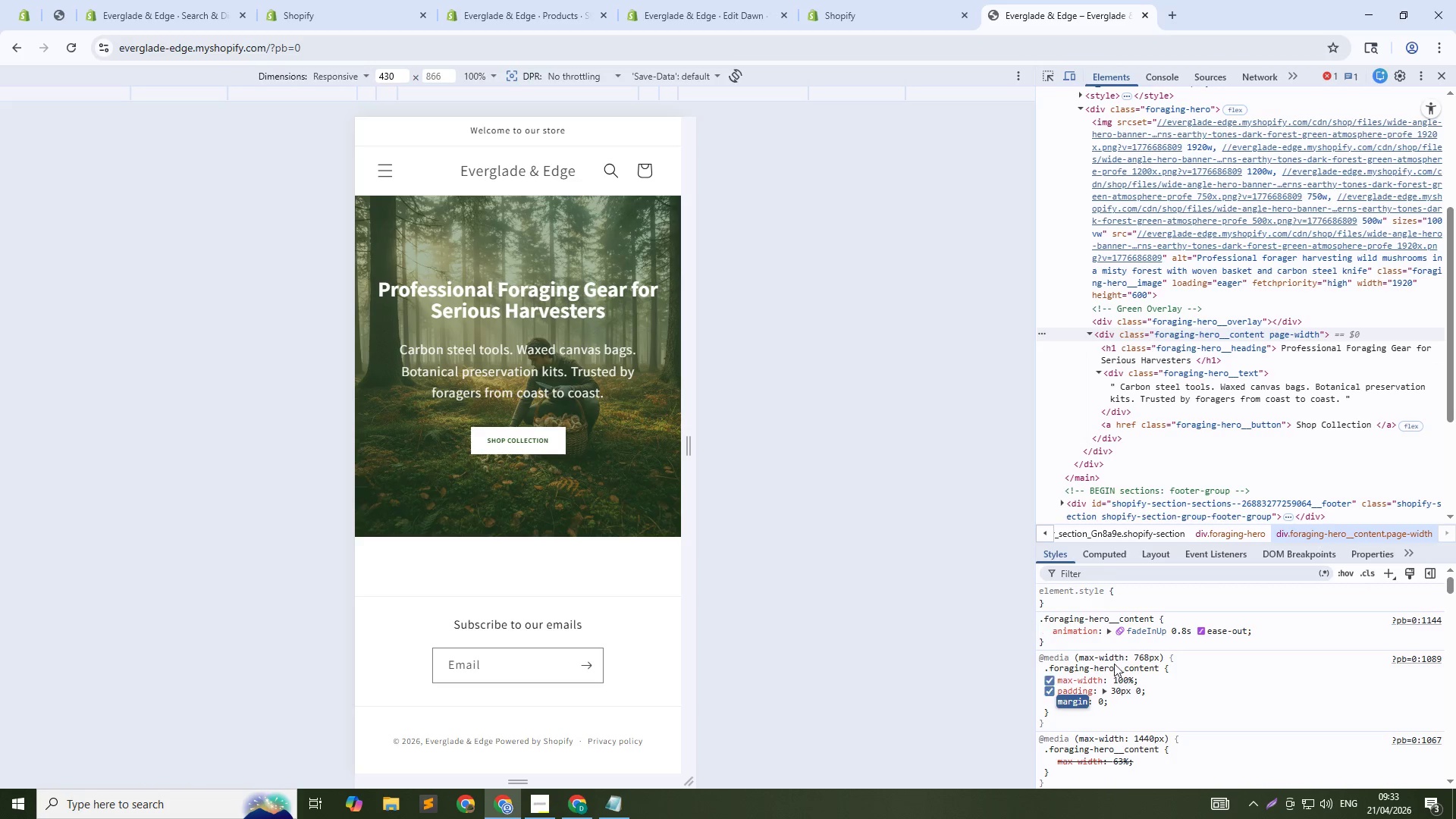 
left_click([1119, 686])
 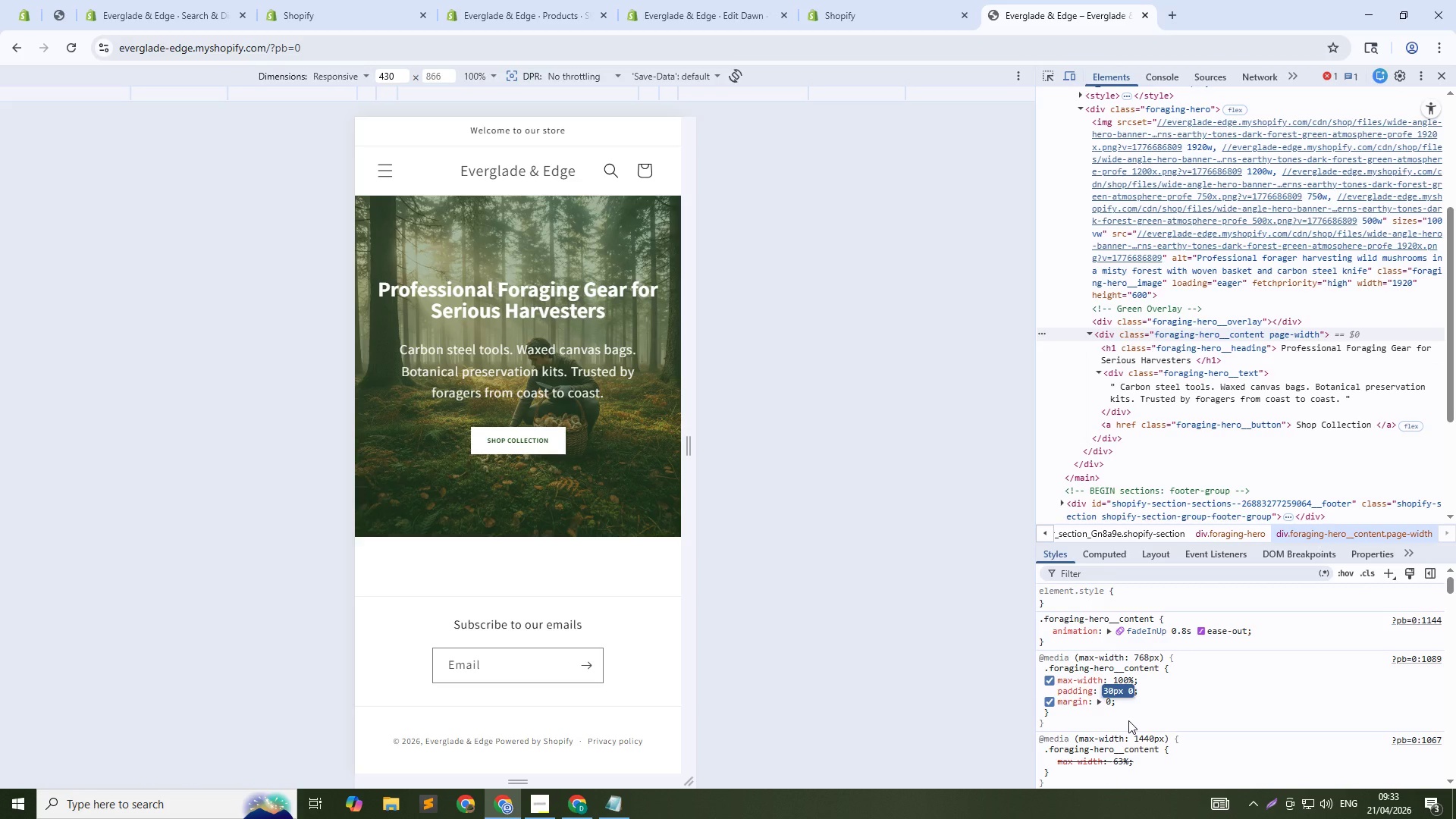 
key(ArrowDown)
 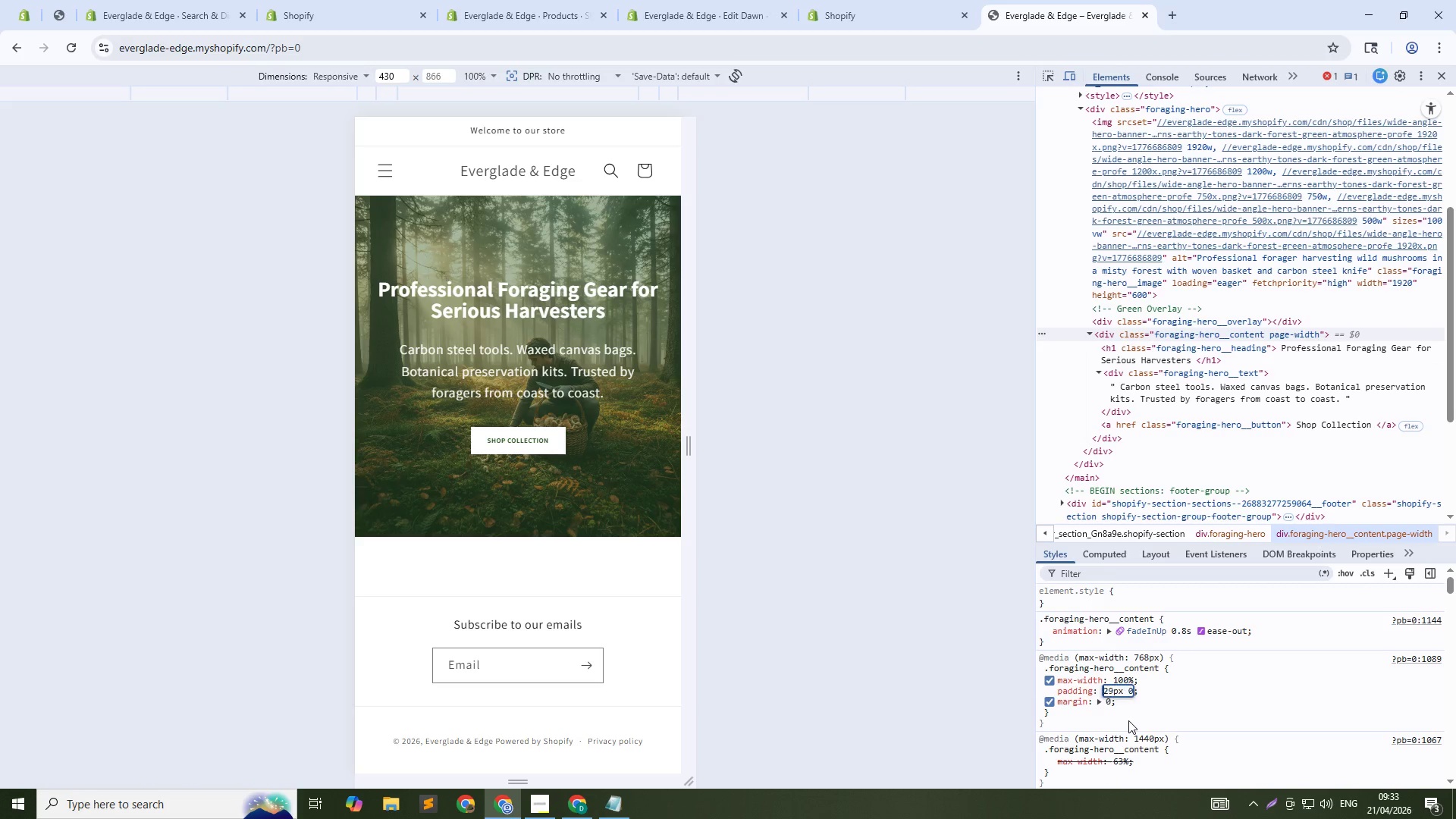 
key(ArrowLeft)
 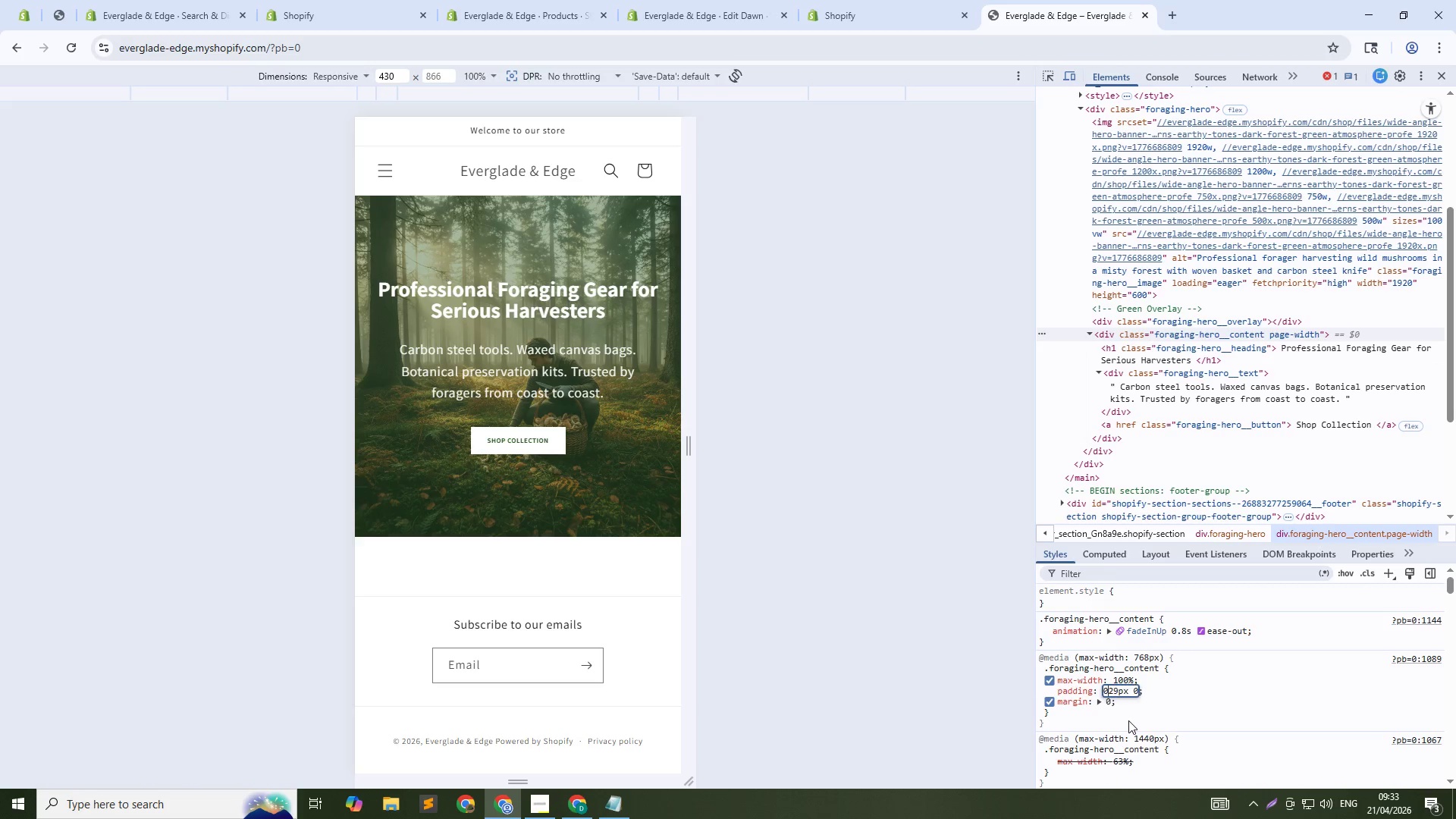 
key(Numpad0)
 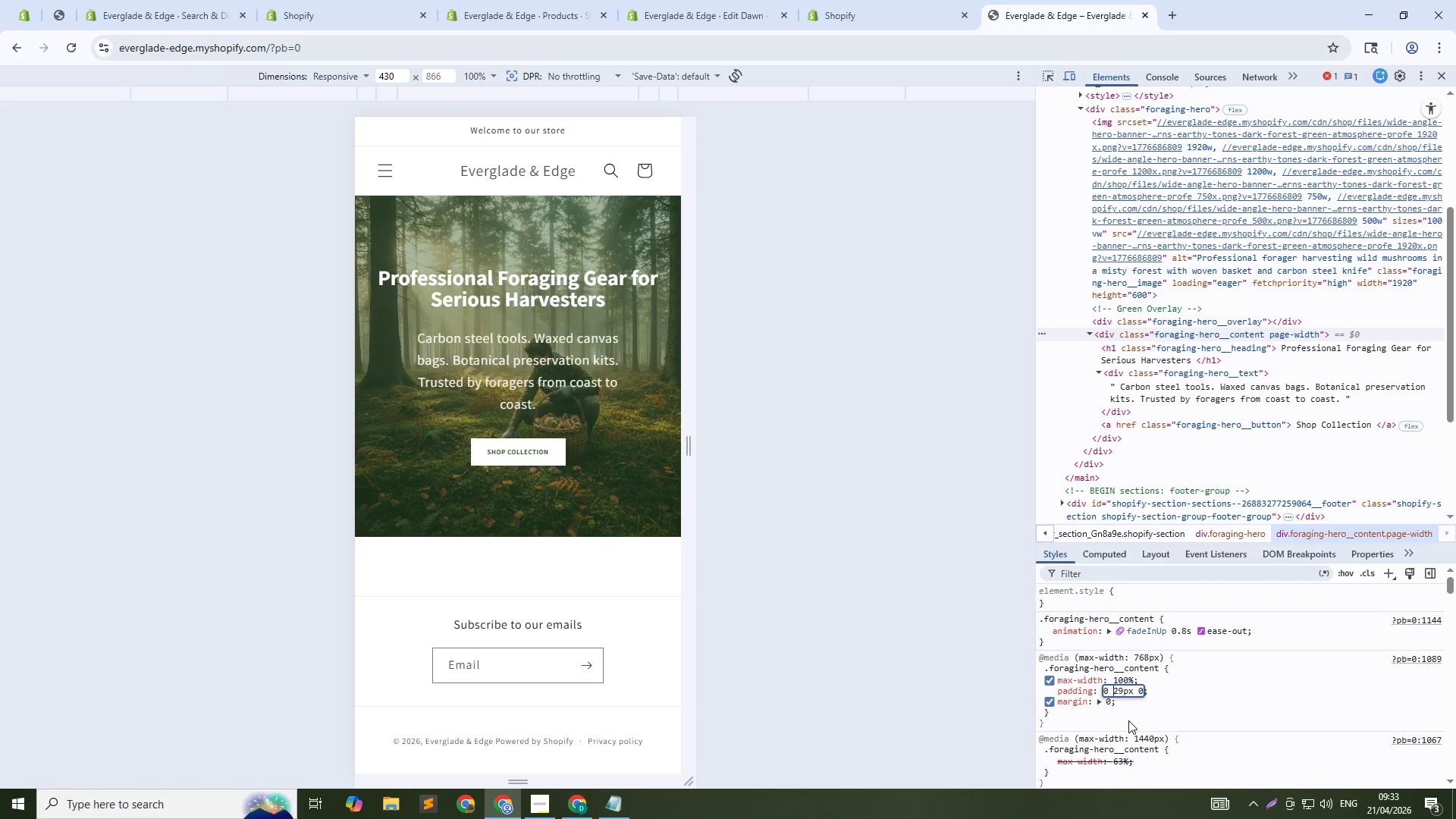 
key(Space)
 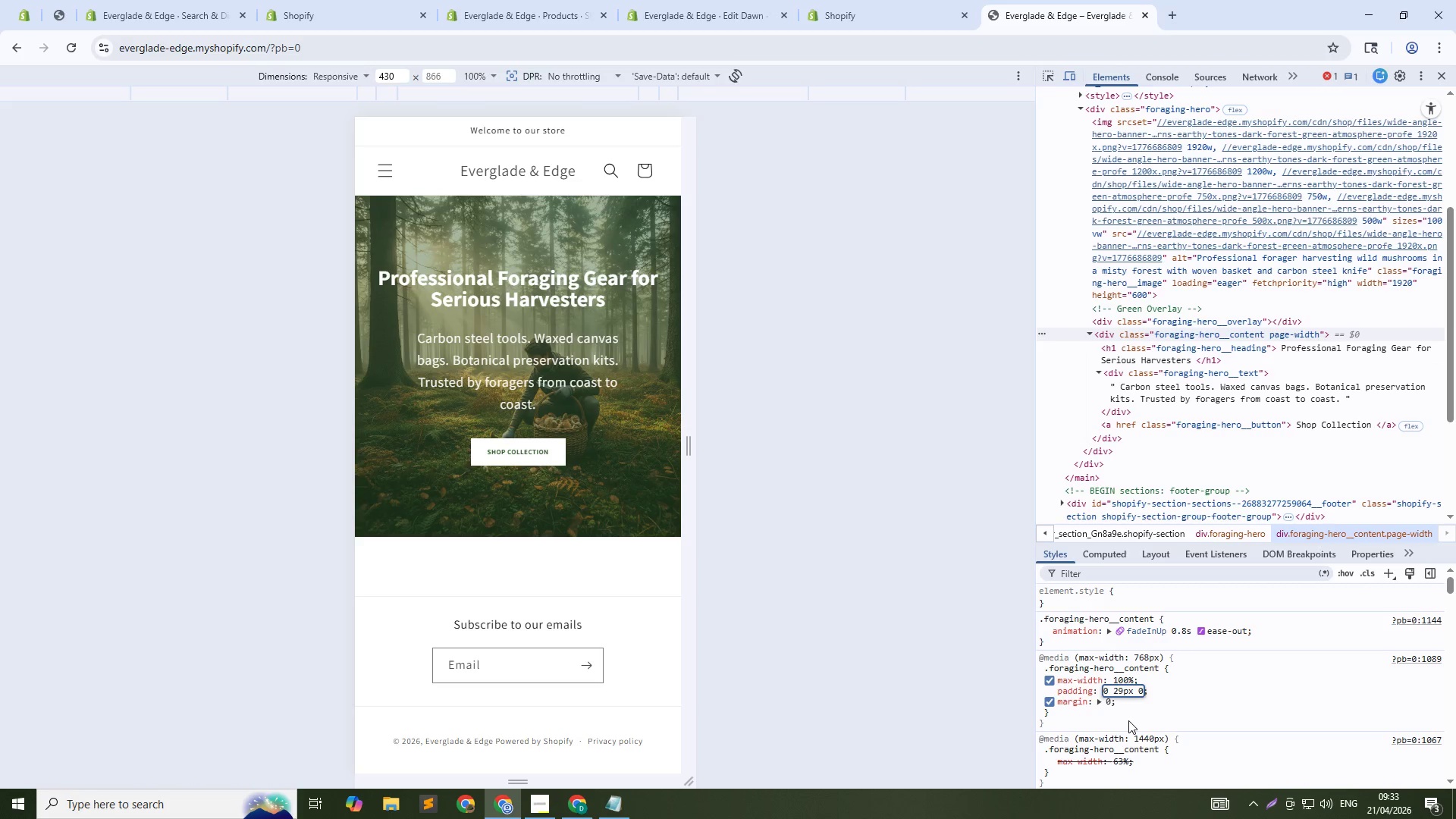 
key(ArrowRight)
 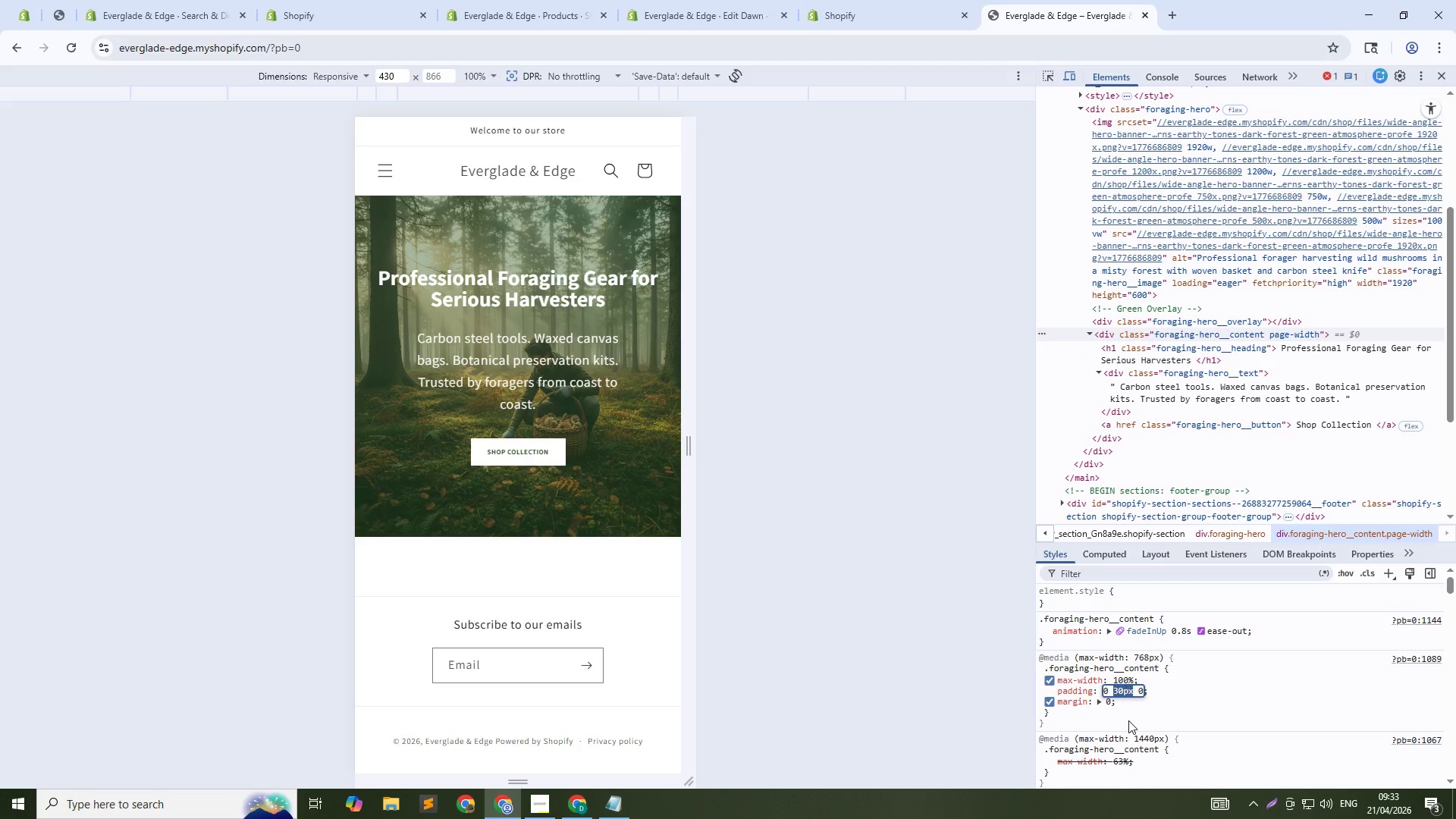 
key(ArrowUp)
 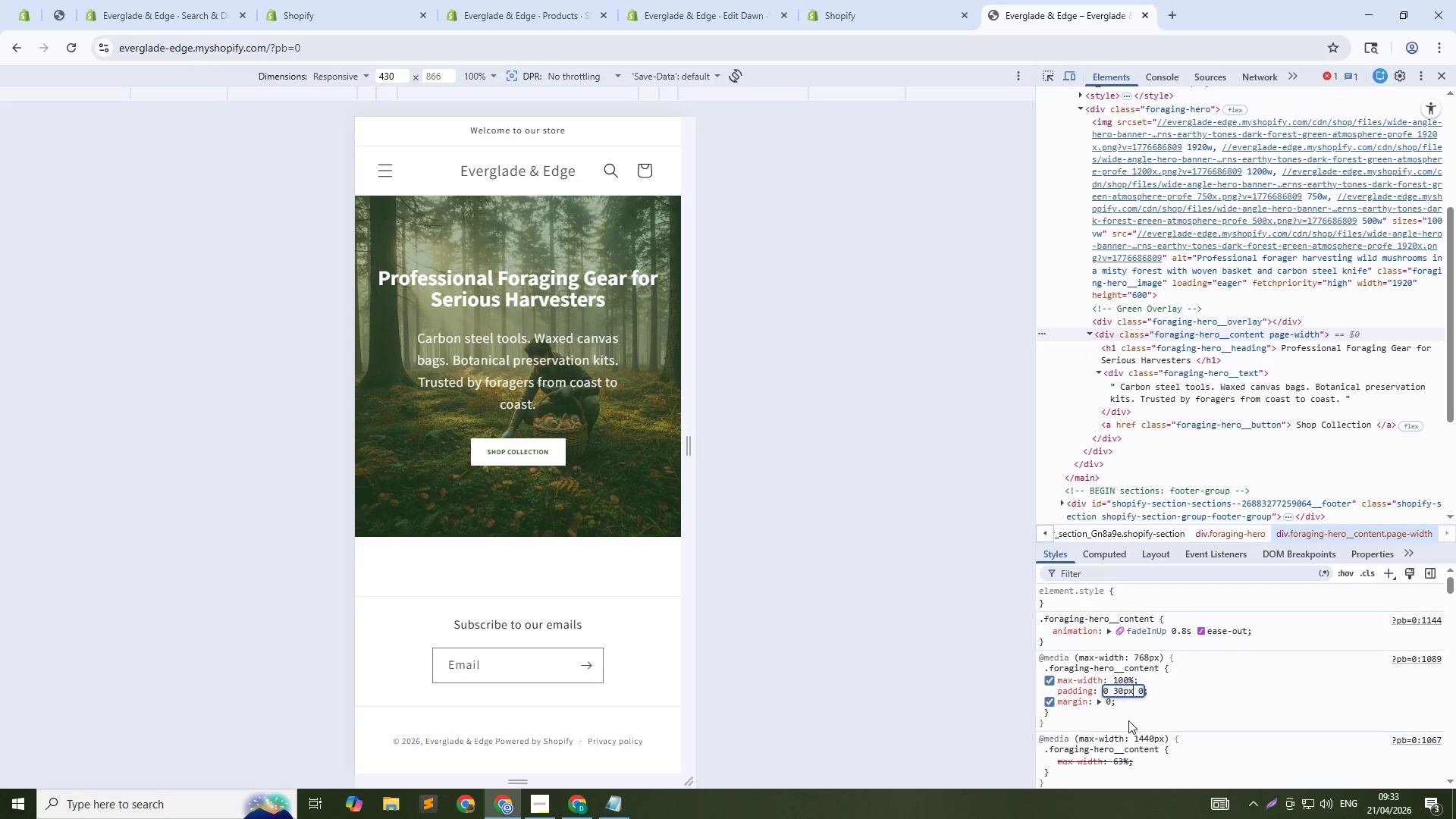 
key(ArrowRight)
 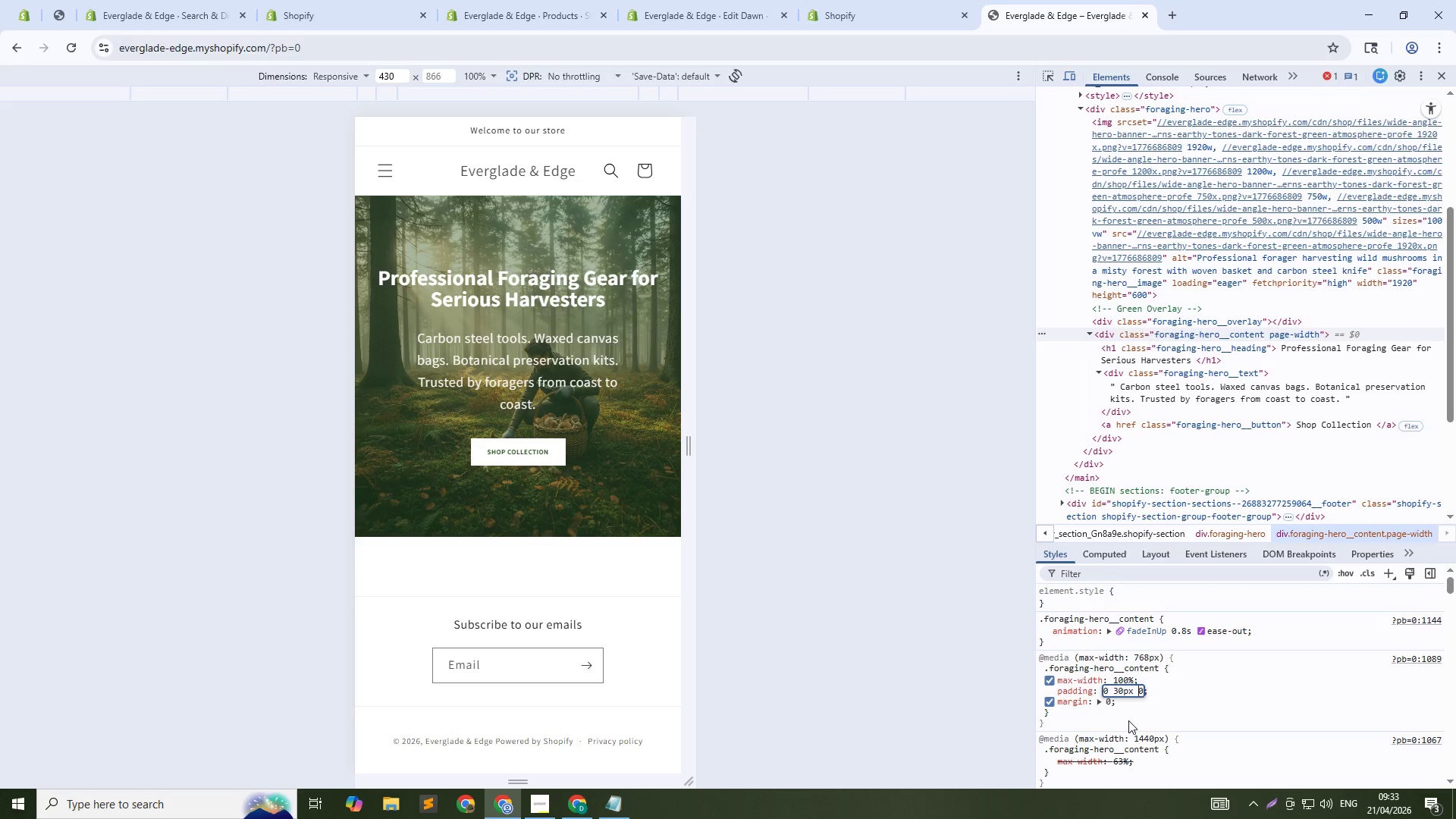 
key(ArrowRight)
 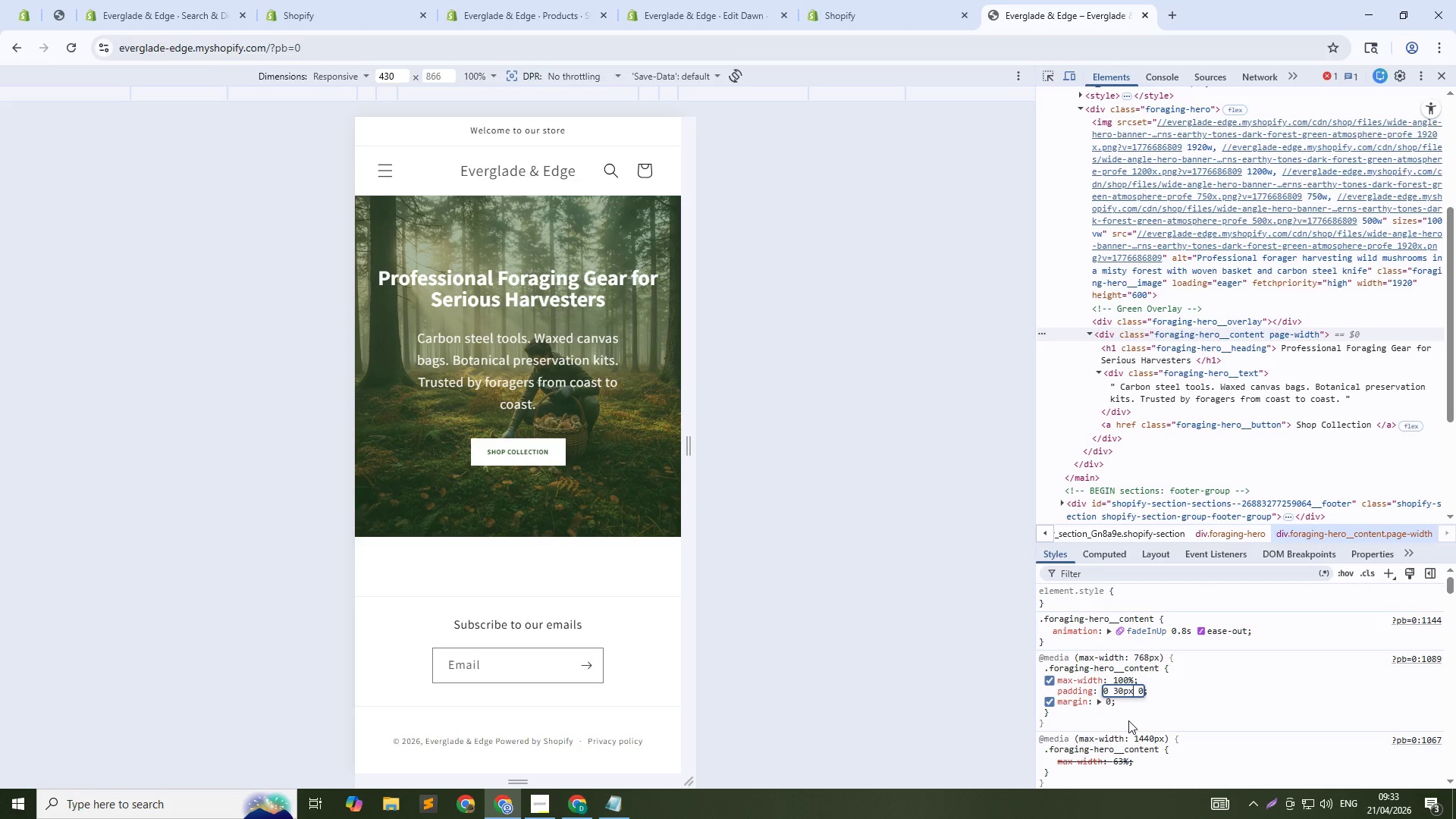 
key(ArrowLeft)
 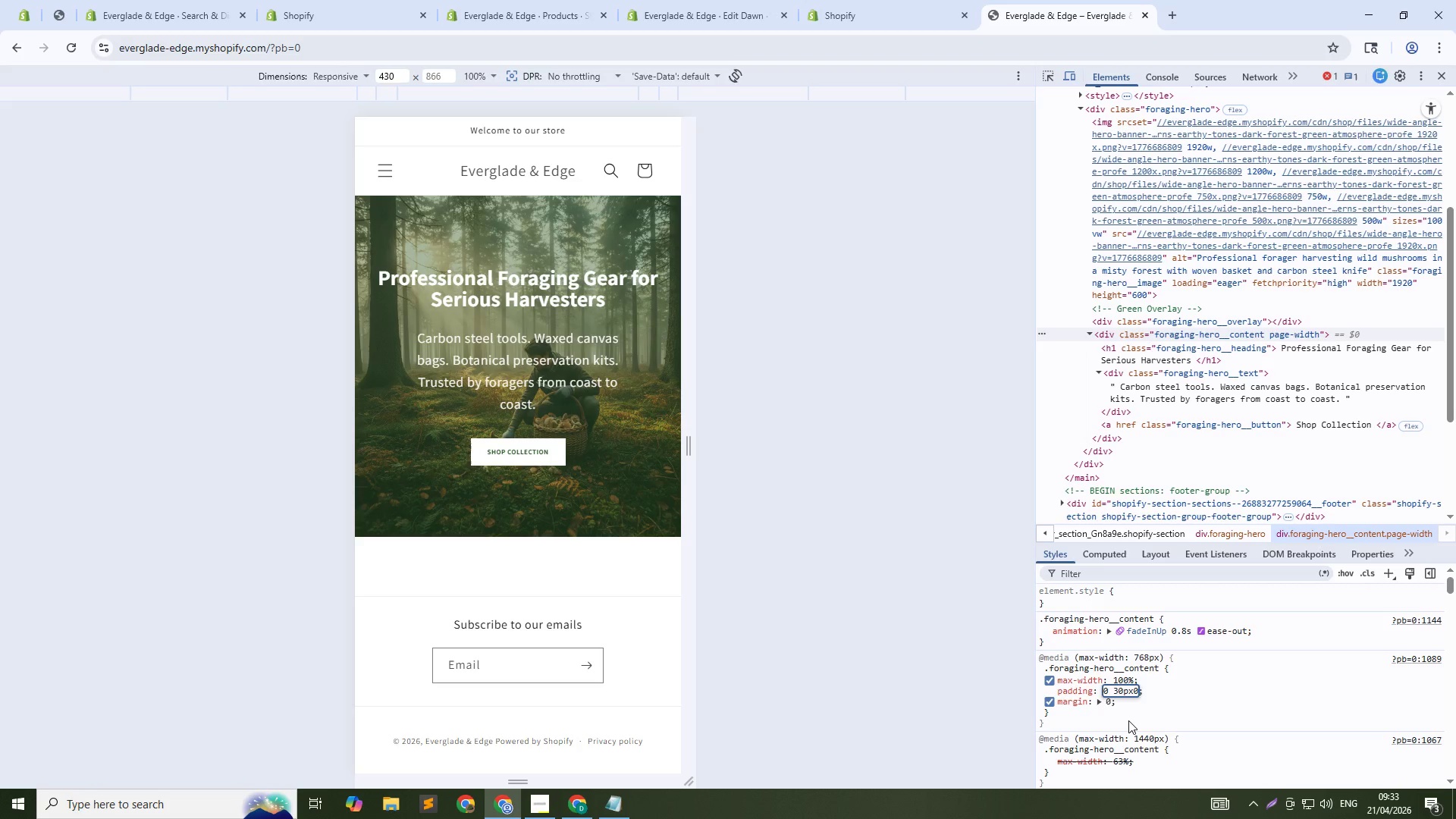 
key(Delete)
 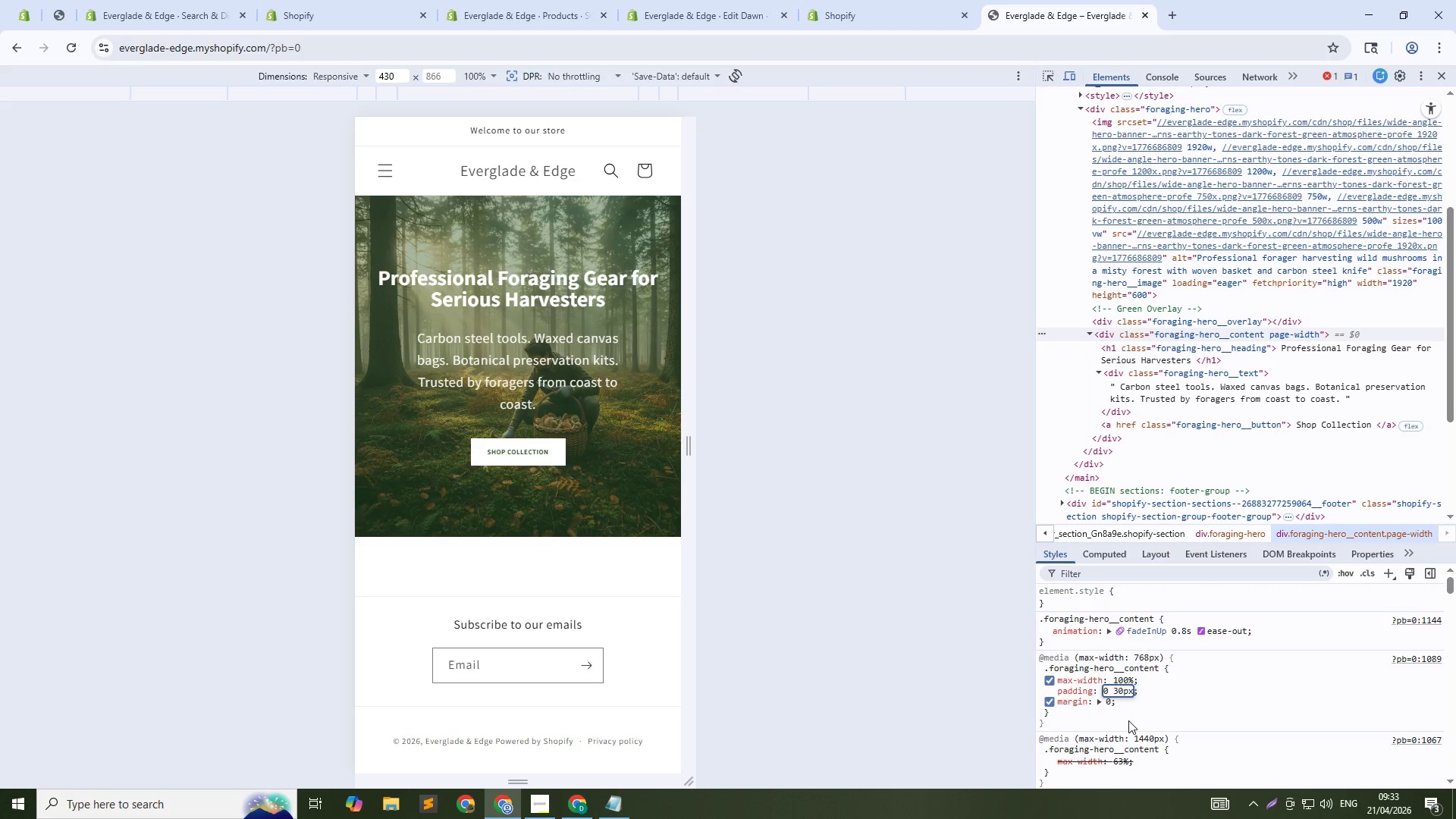 
key(Delete)
 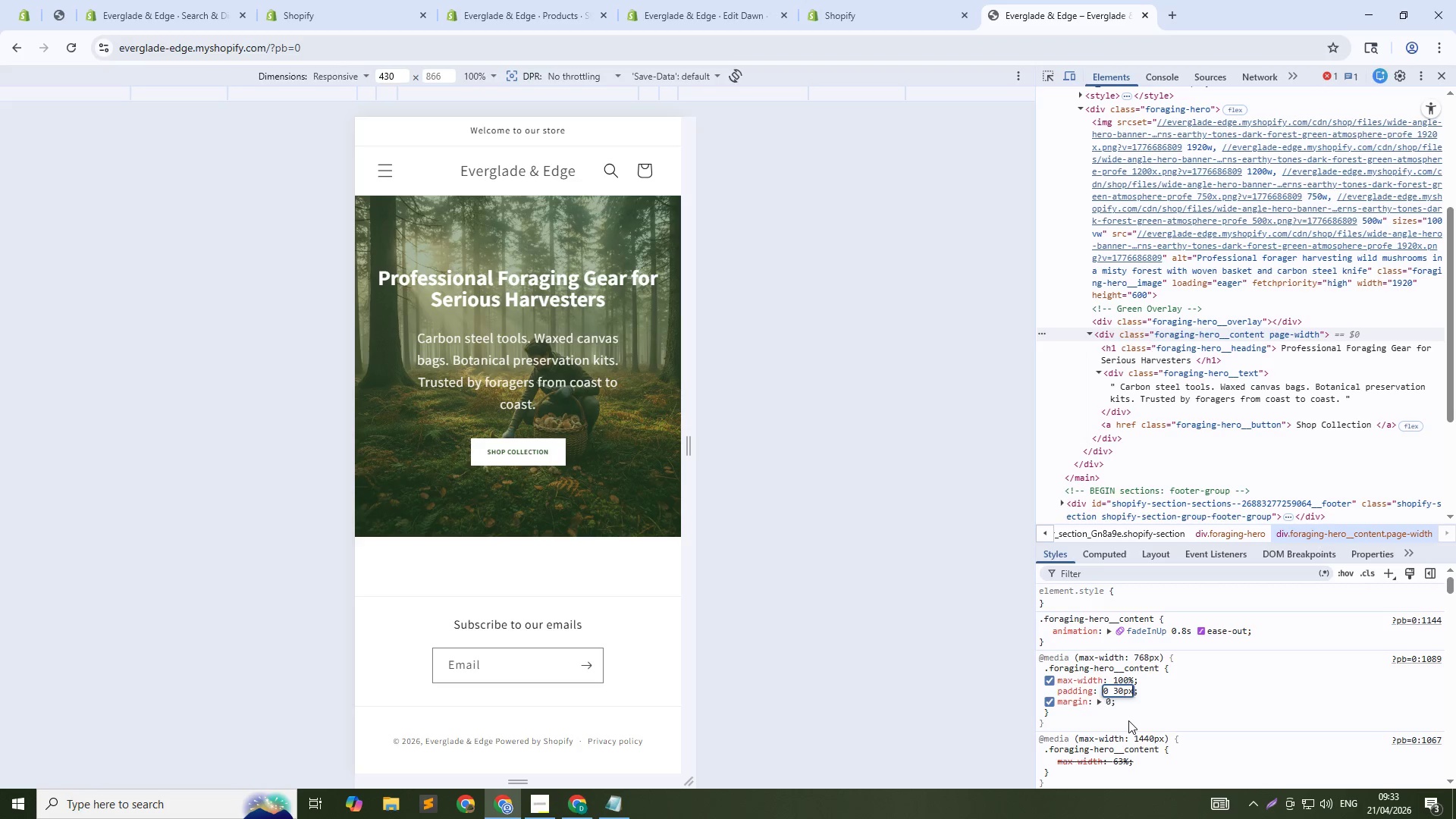 
key(Enter)
 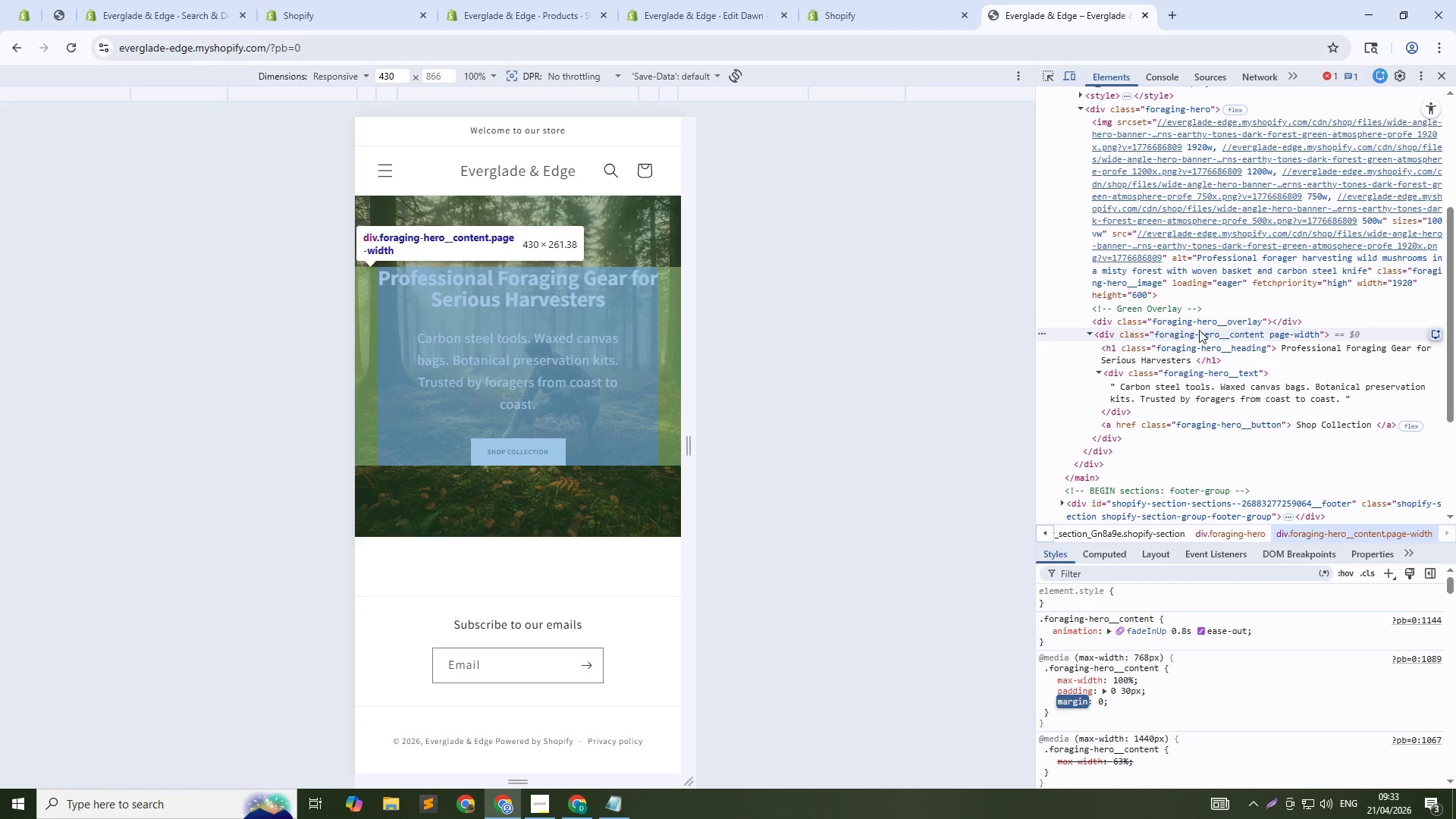 
wait(16.72)
 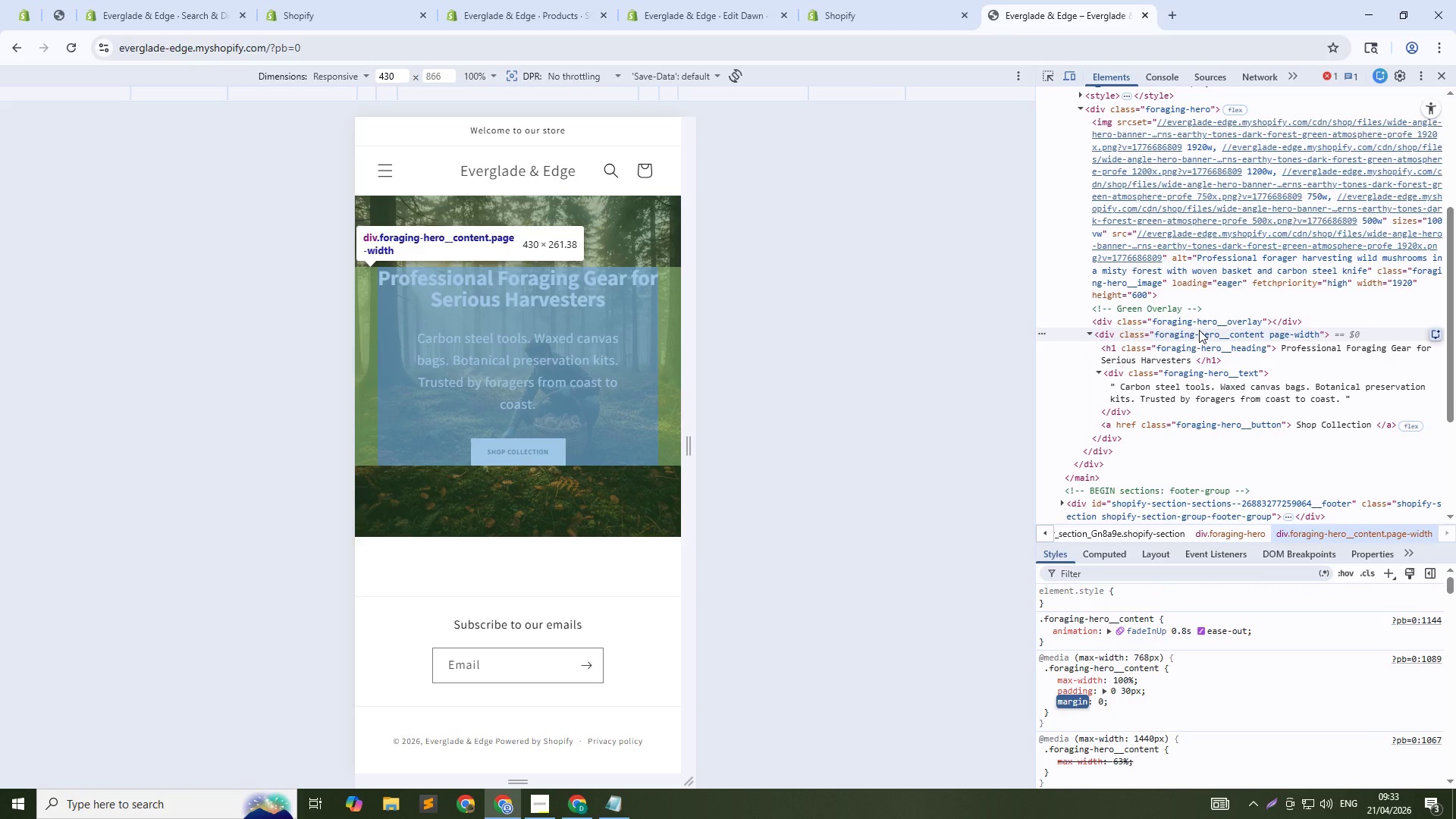 
left_click([1144, 671])
 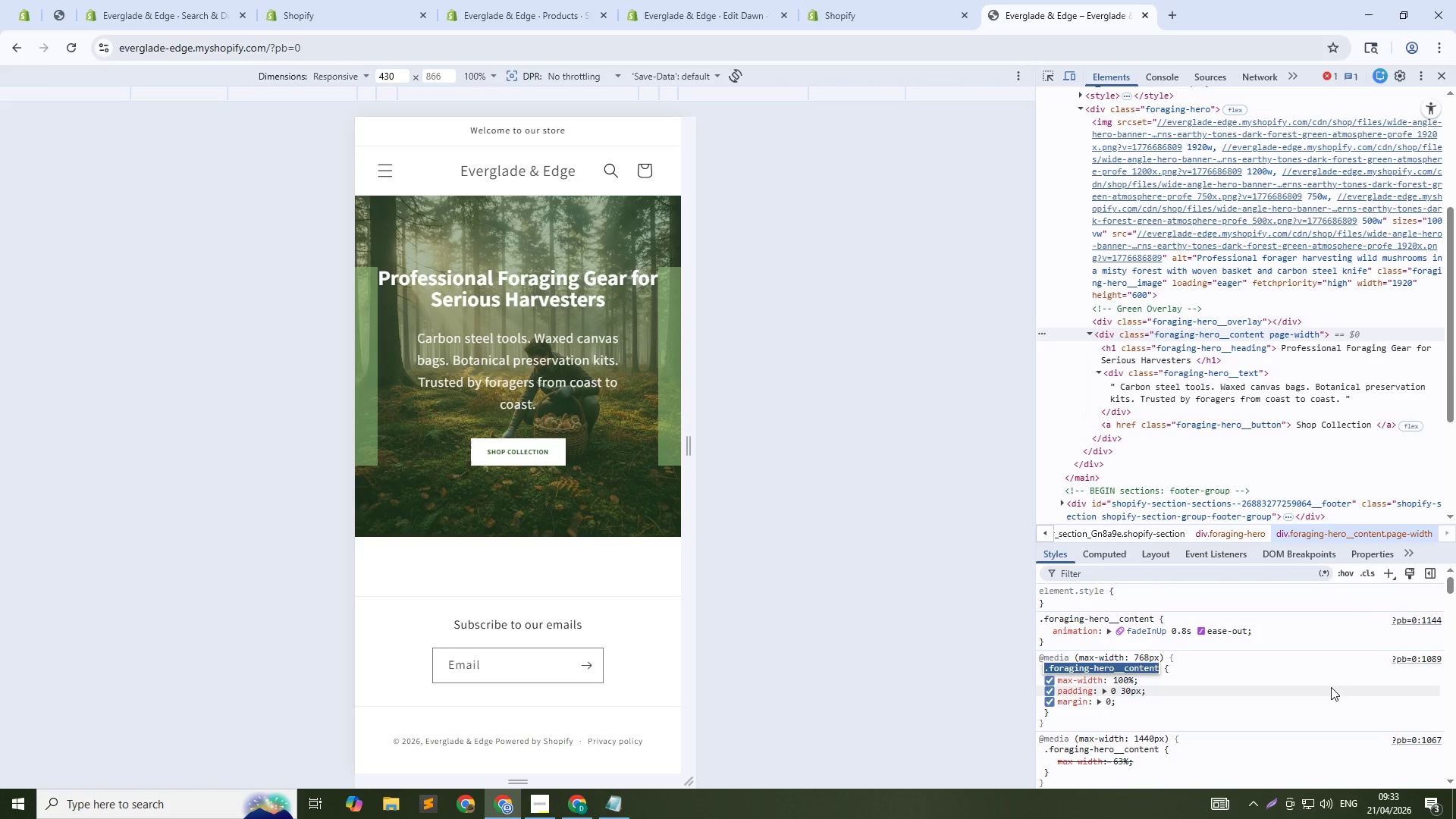 
hold_key(key=ControlLeft, duration=0.36)
 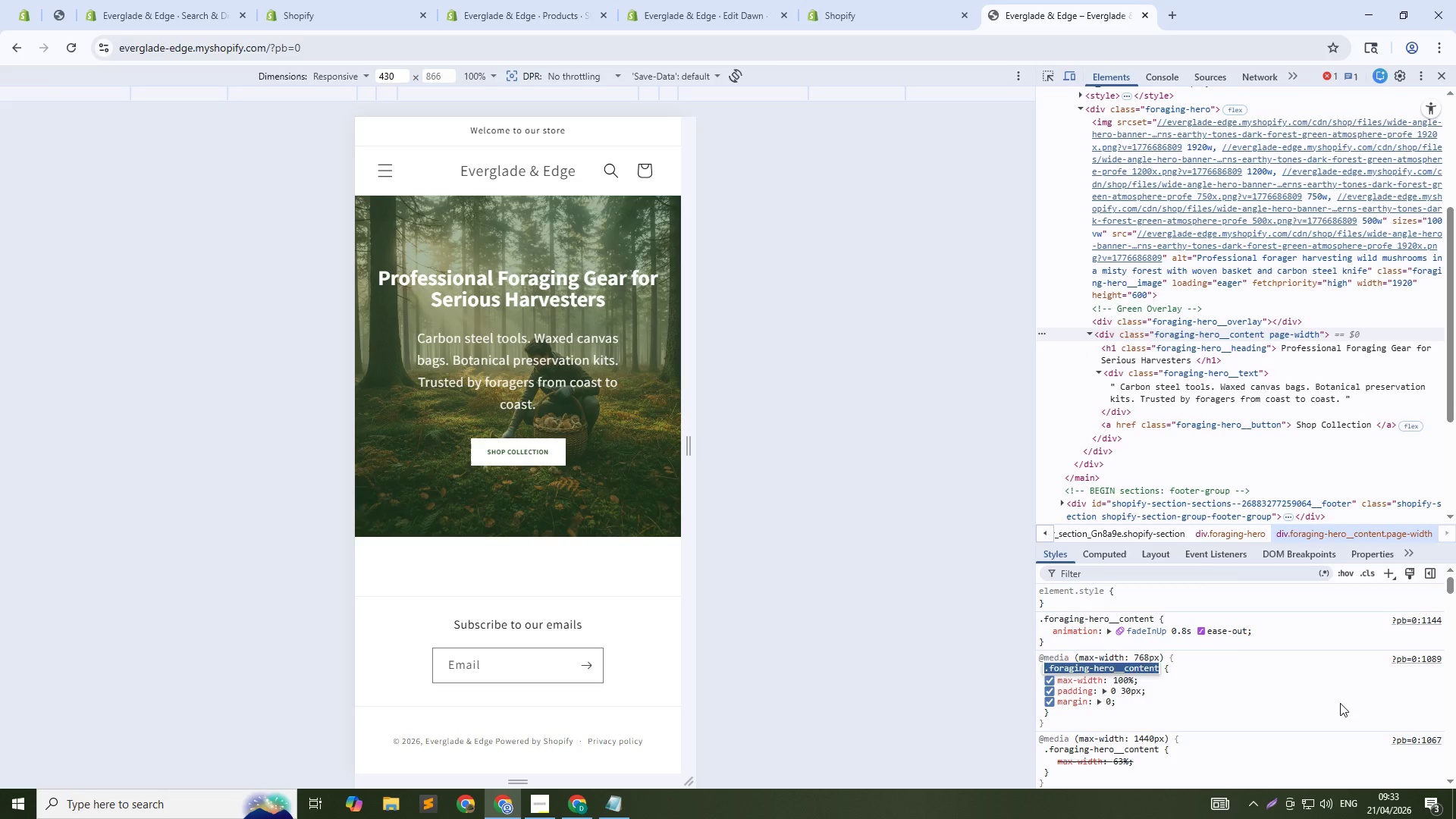 
right_click([1340, 703])
 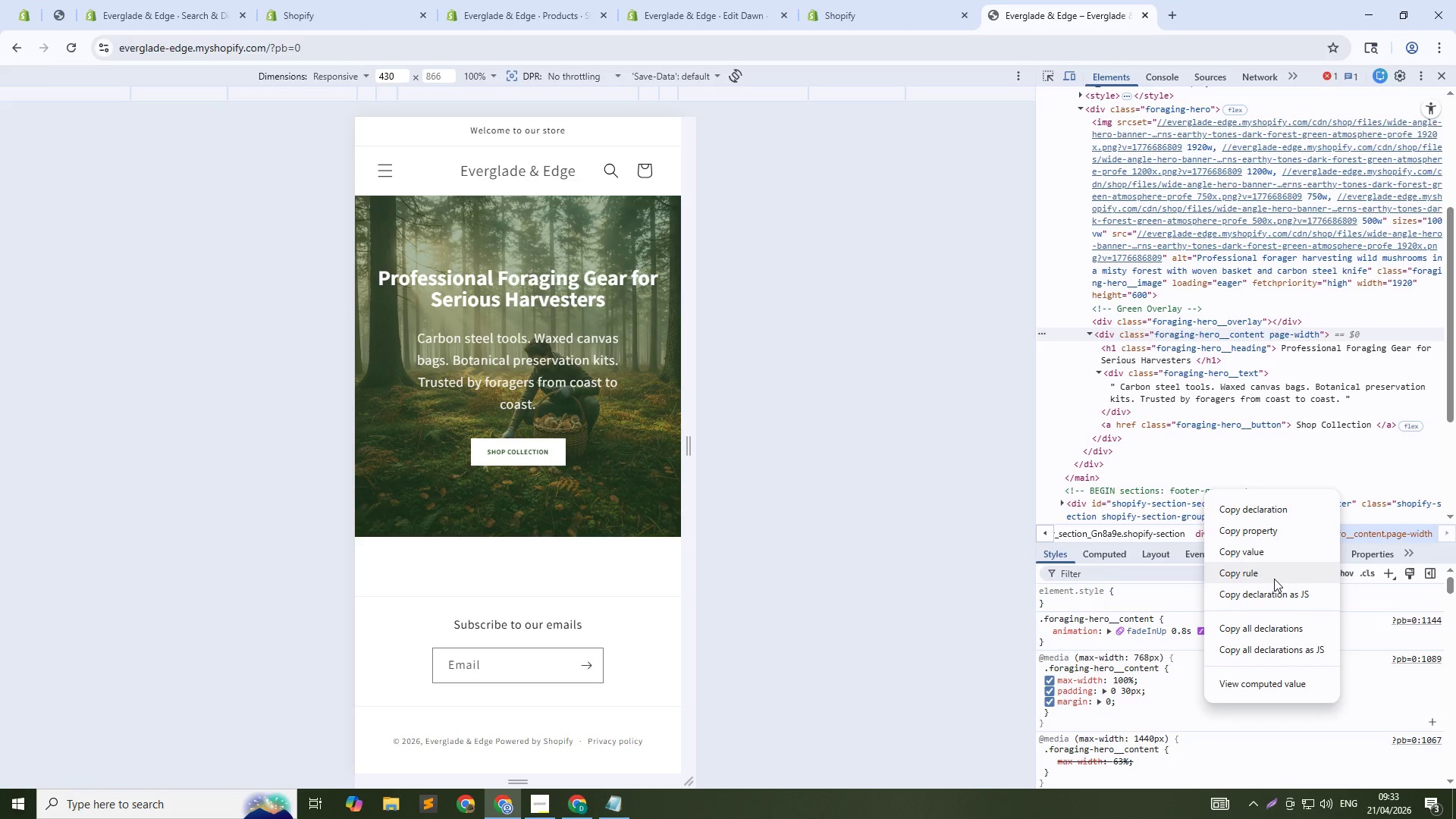 
left_click([1272, 573])
 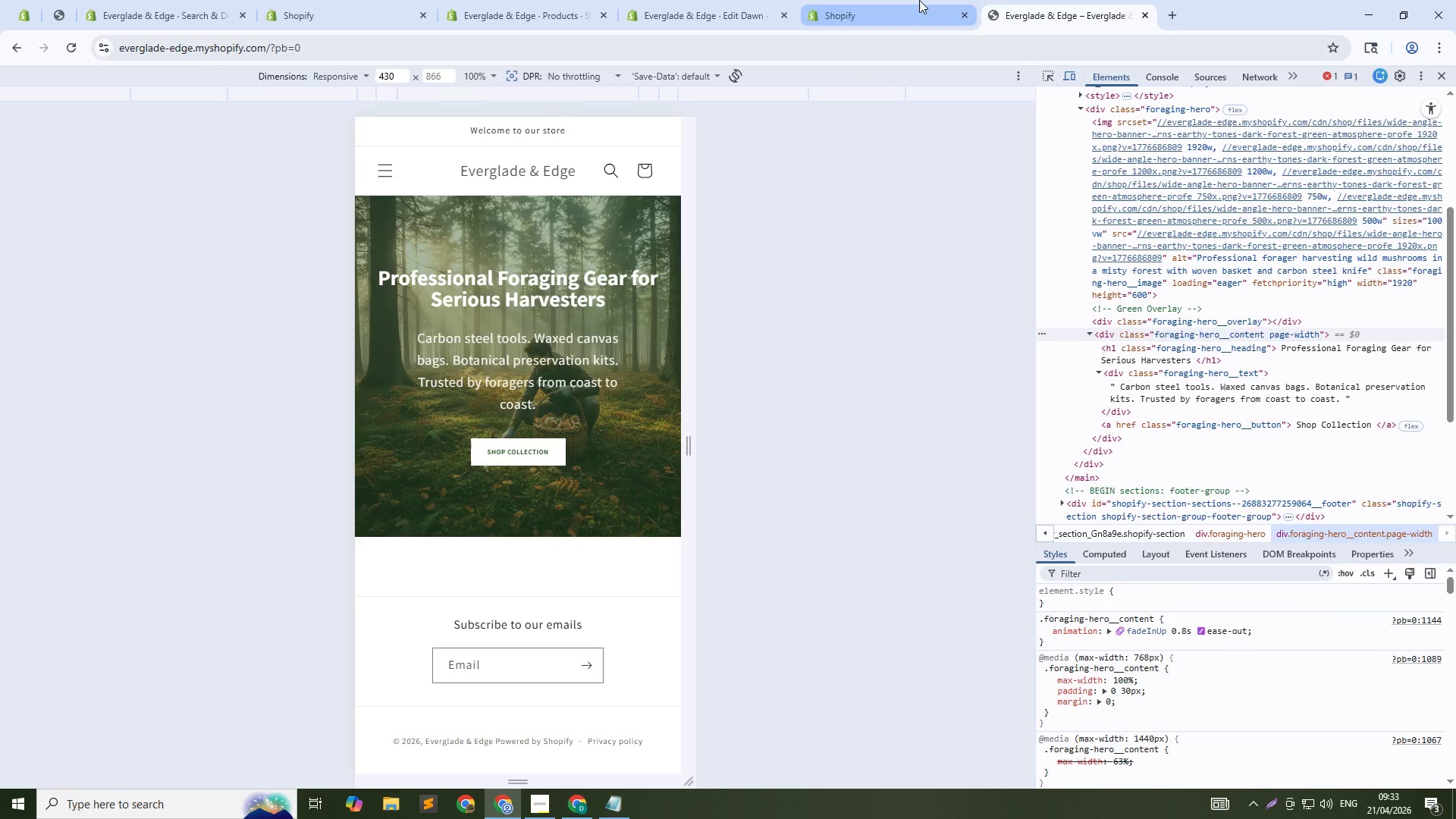 
left_click([919, 0])
 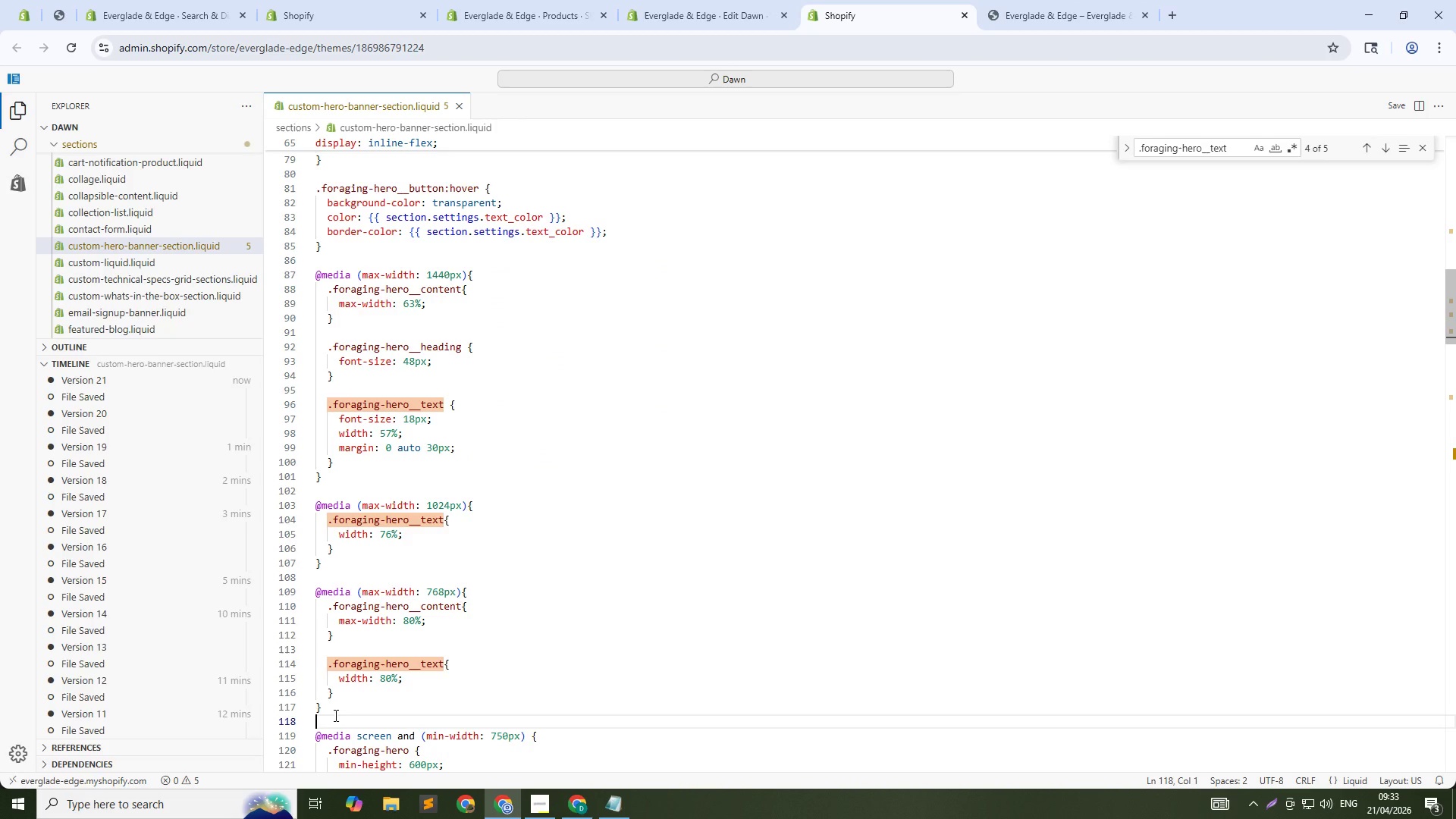 
key(ArrowUp)
 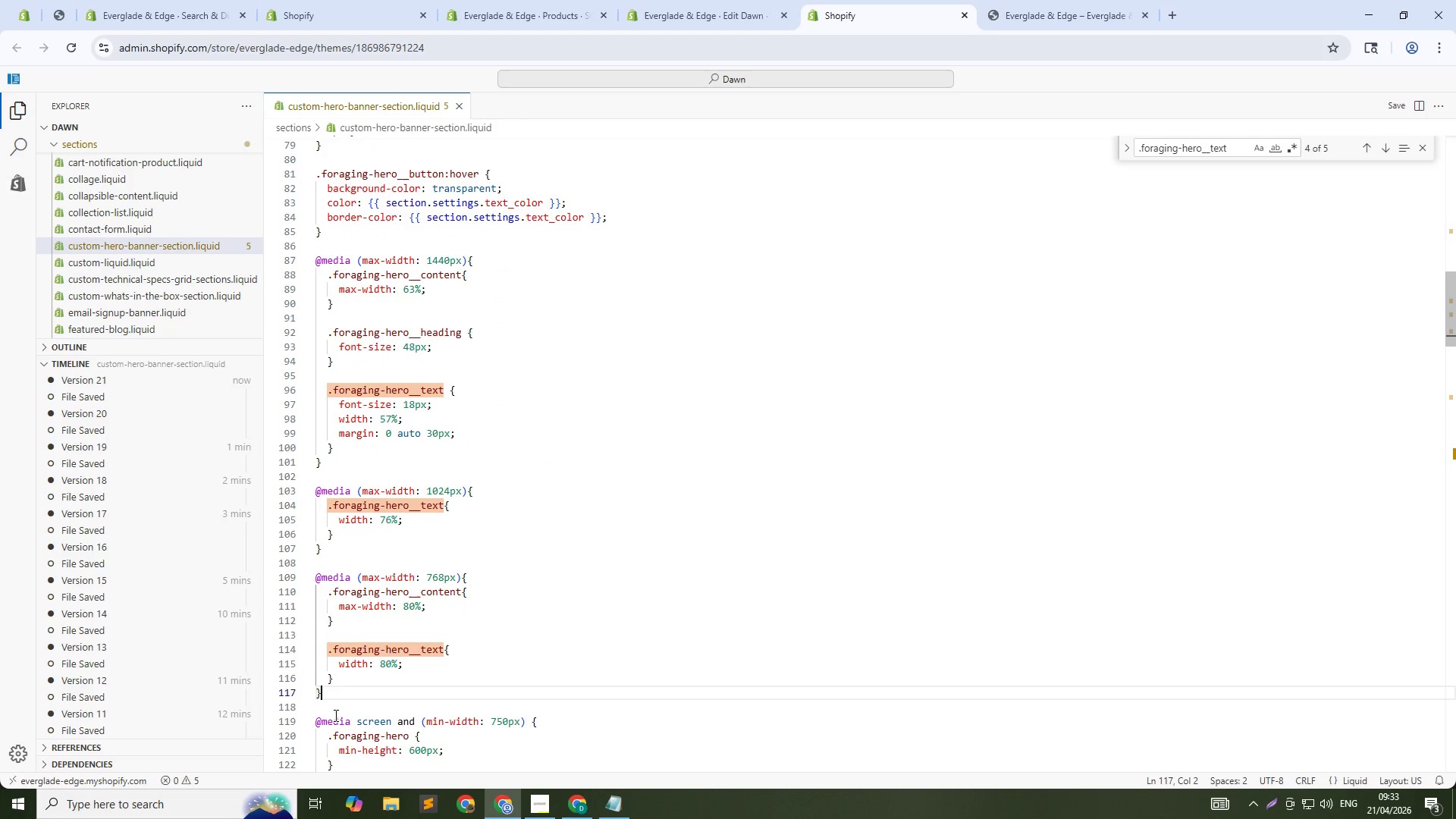 
key(ArrowRight)
 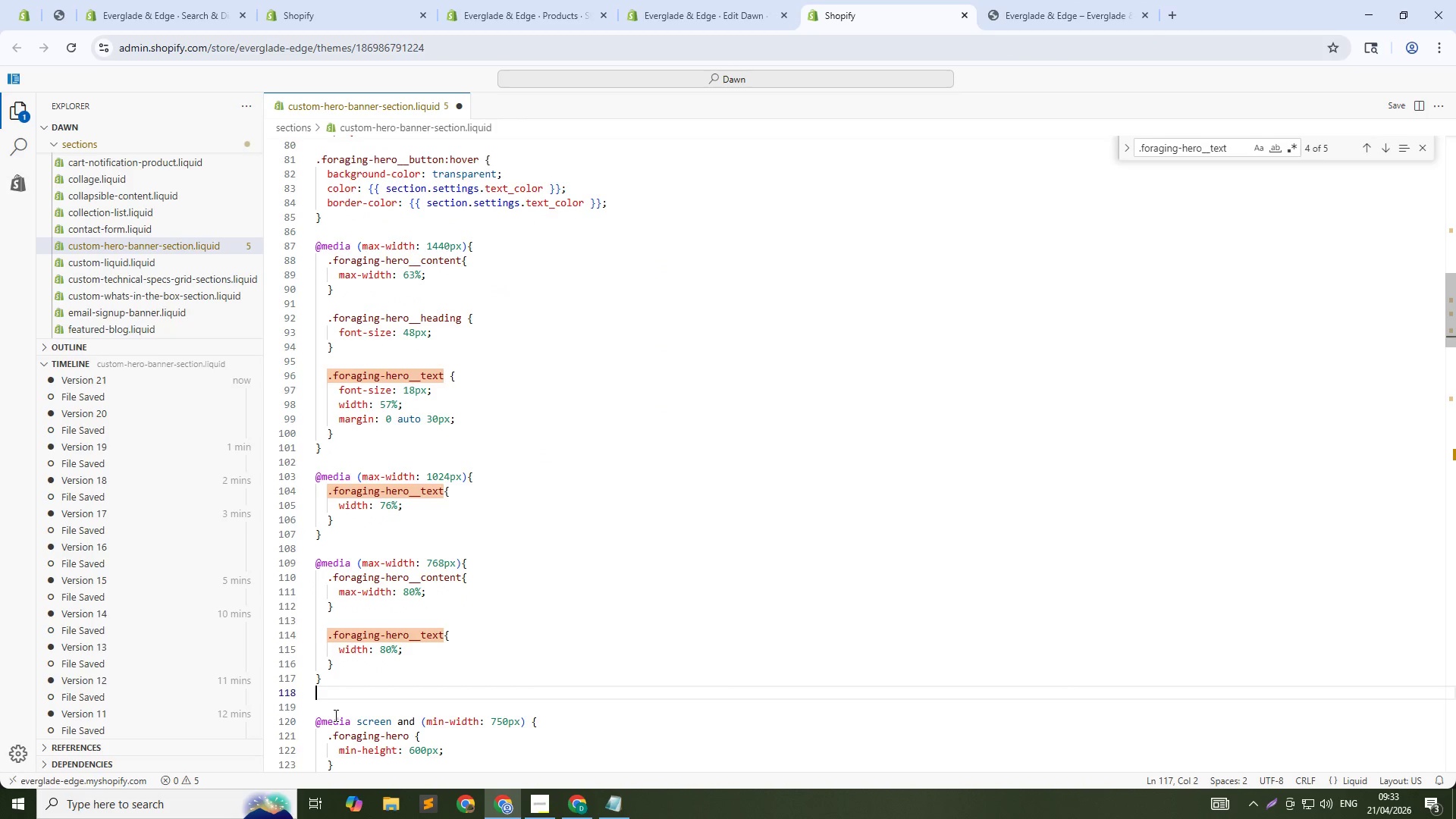 
key(Enter)
 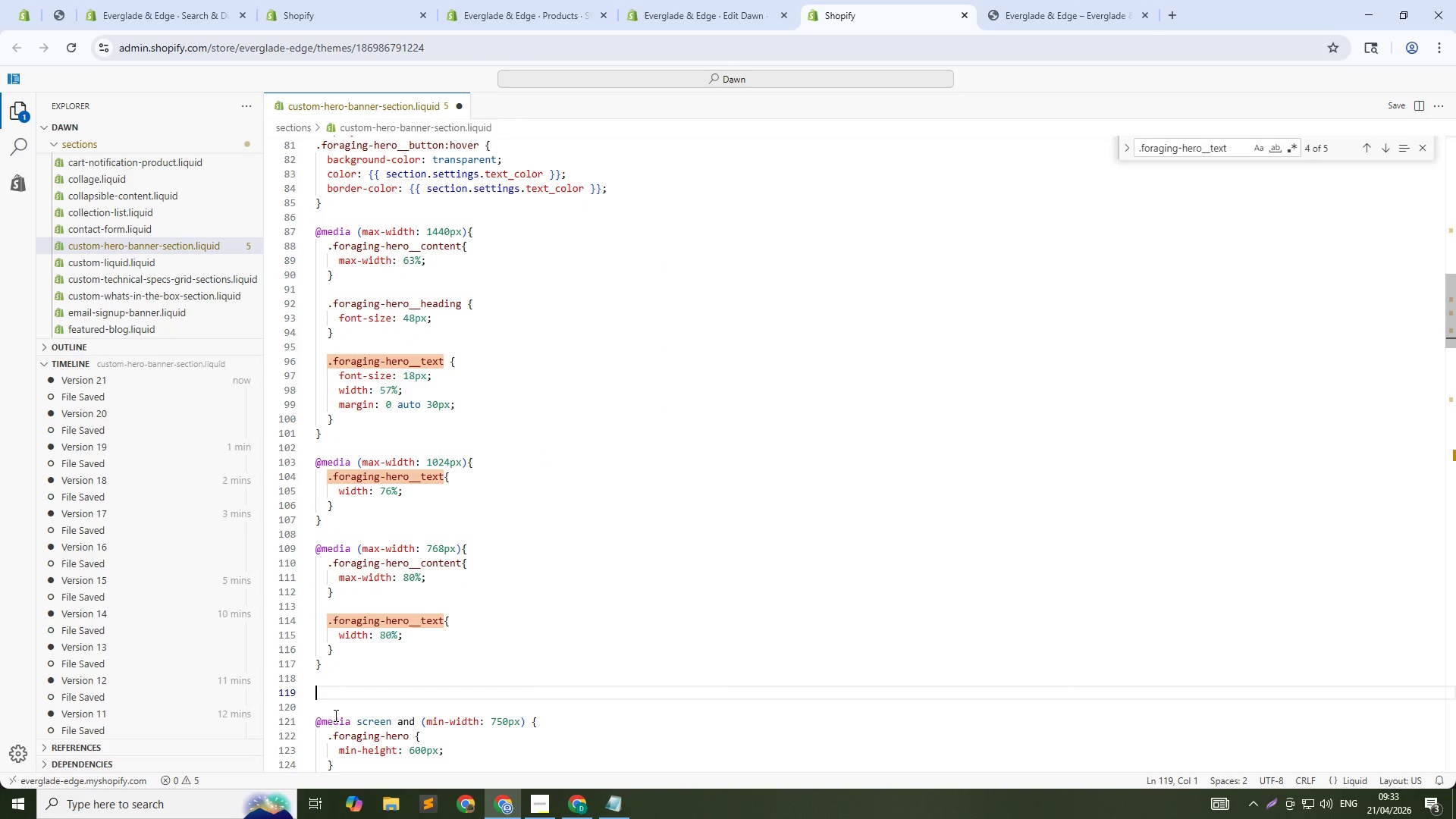 
key(Enter)
 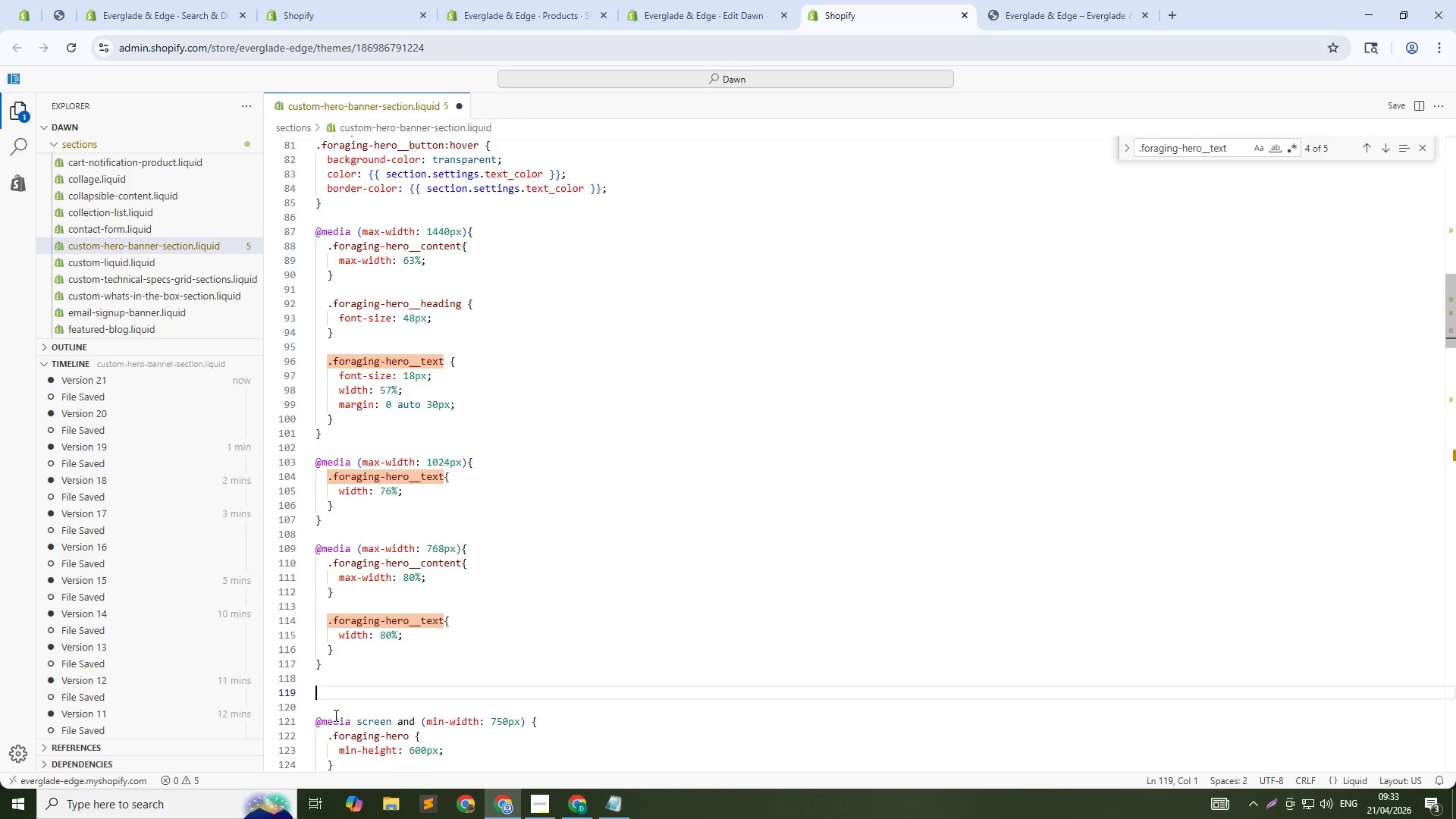 
type(@m,e)
key(Backspace)
key(Backspace)
key(Backspace)
type(media (432)
key(Backspace)
type(0px)
 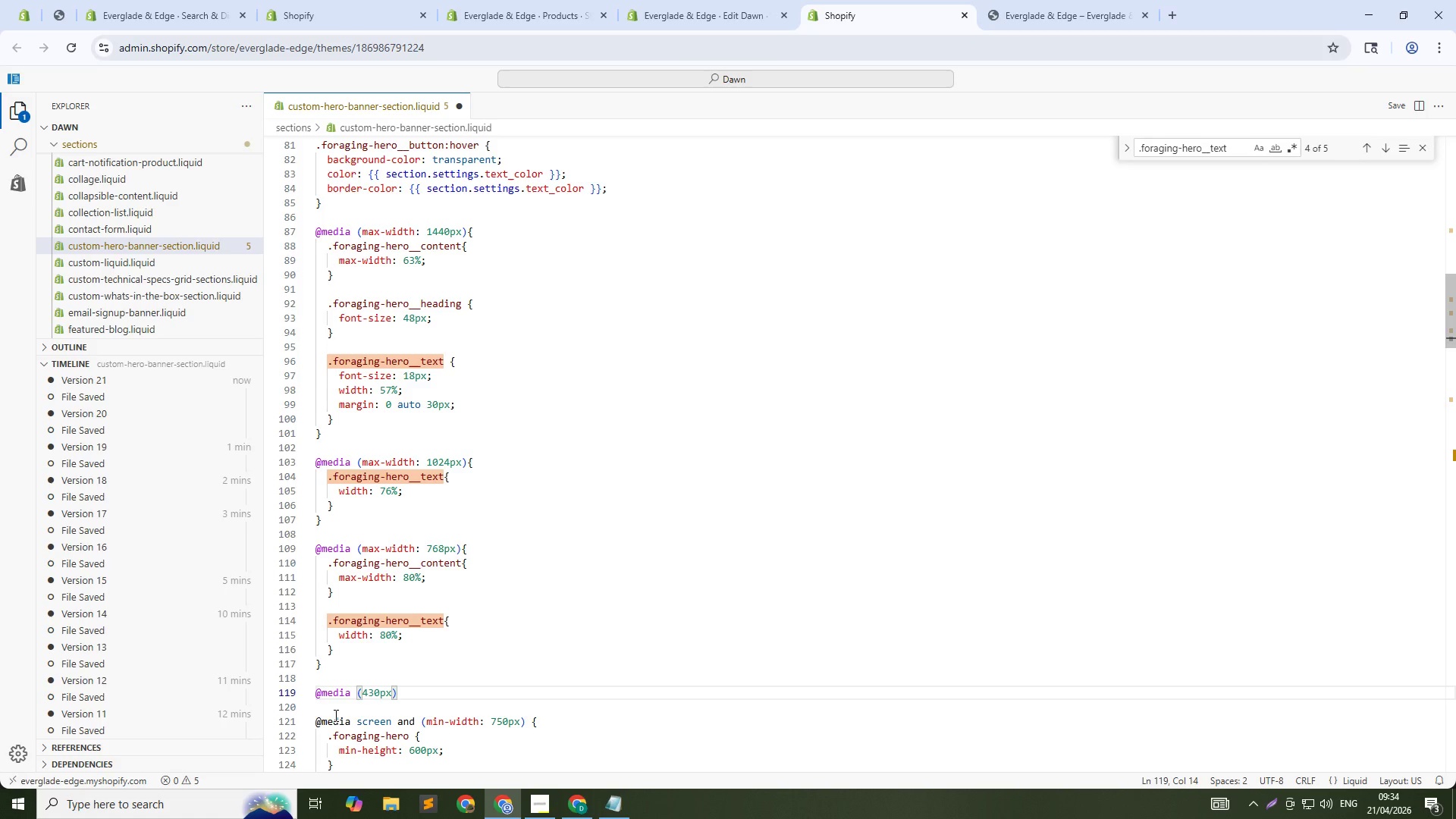 
key(ArrowLeft)
 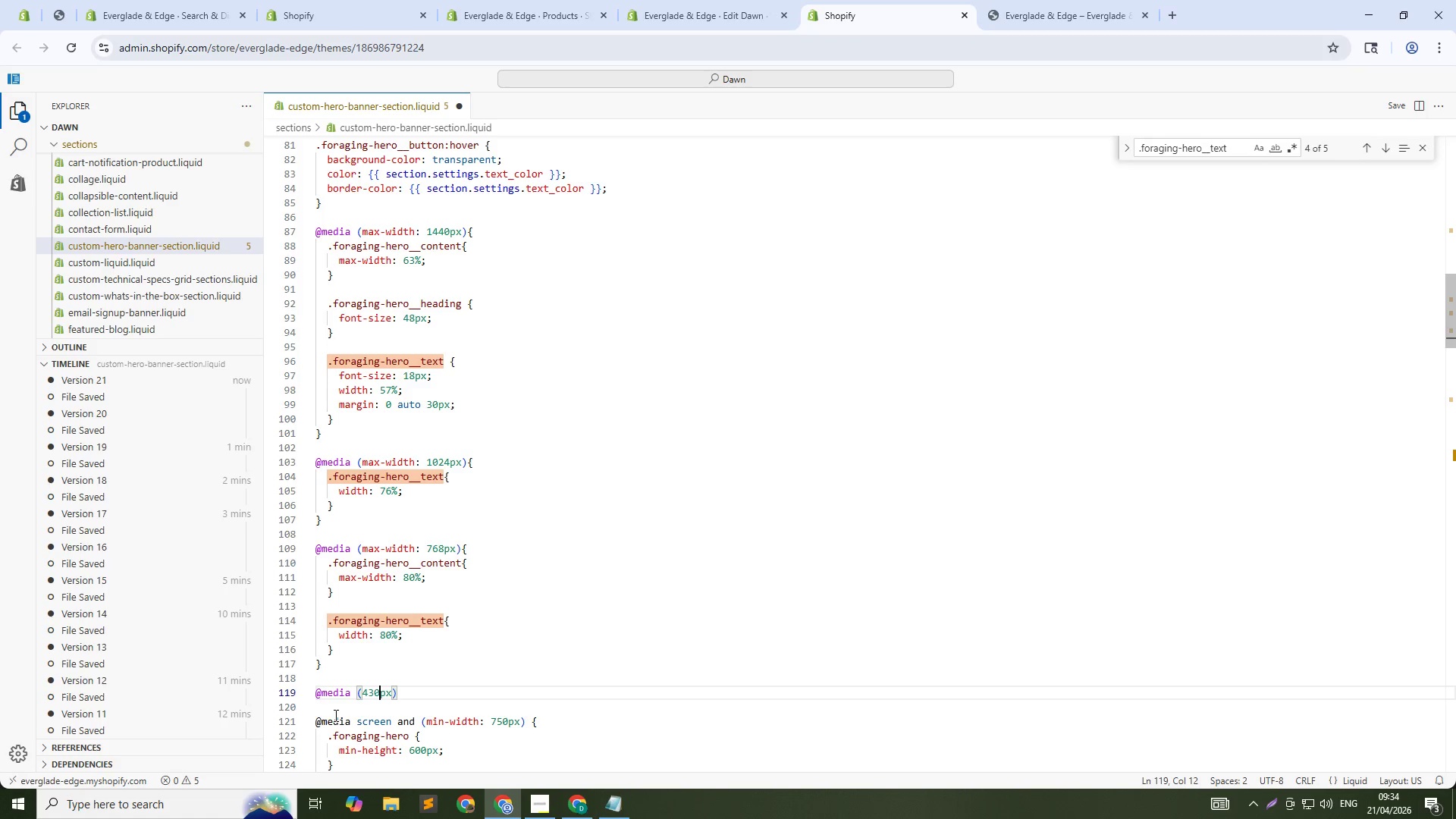 
key(ArrowLeft)
 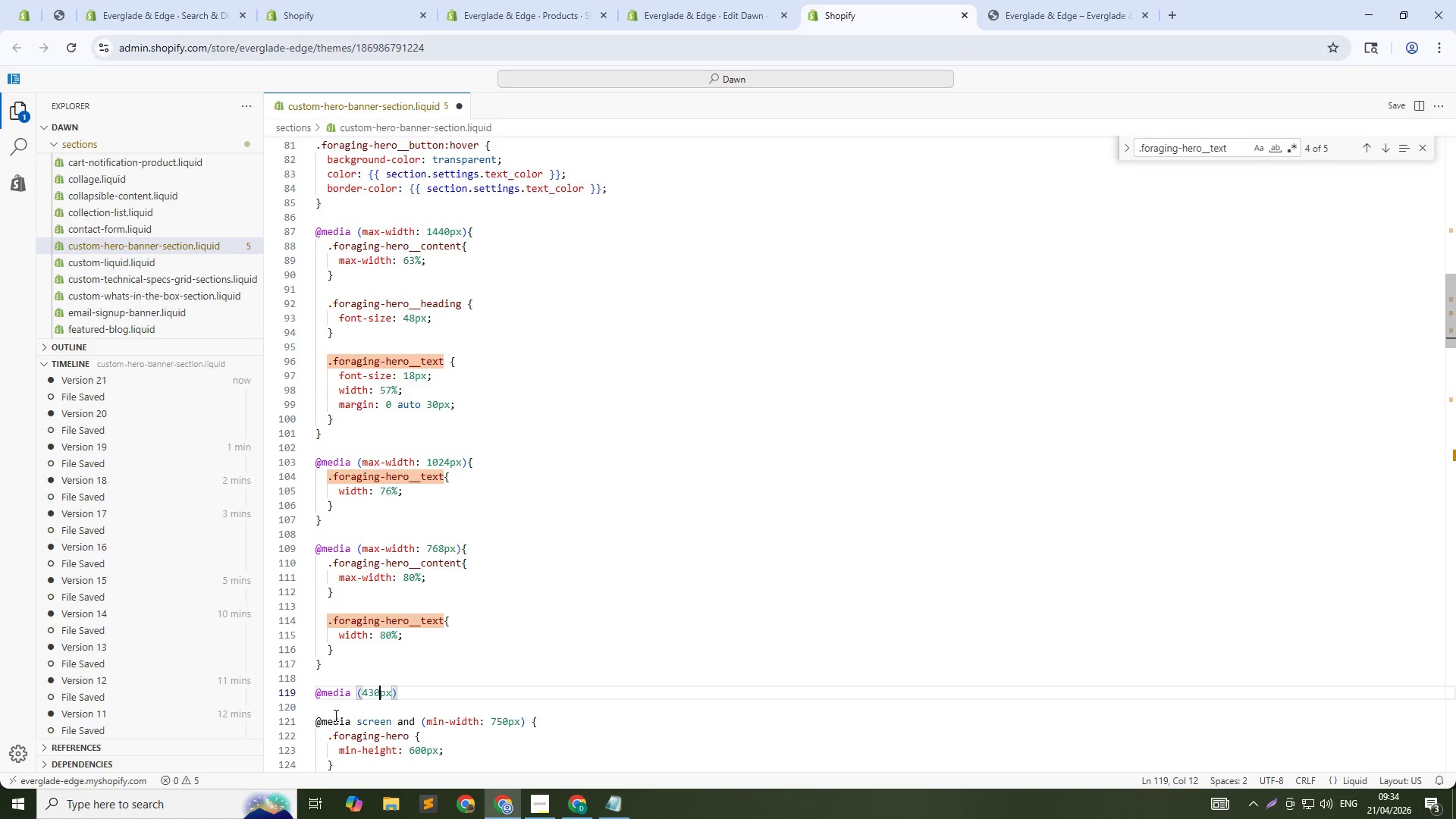 
key(ArrowLeft)
 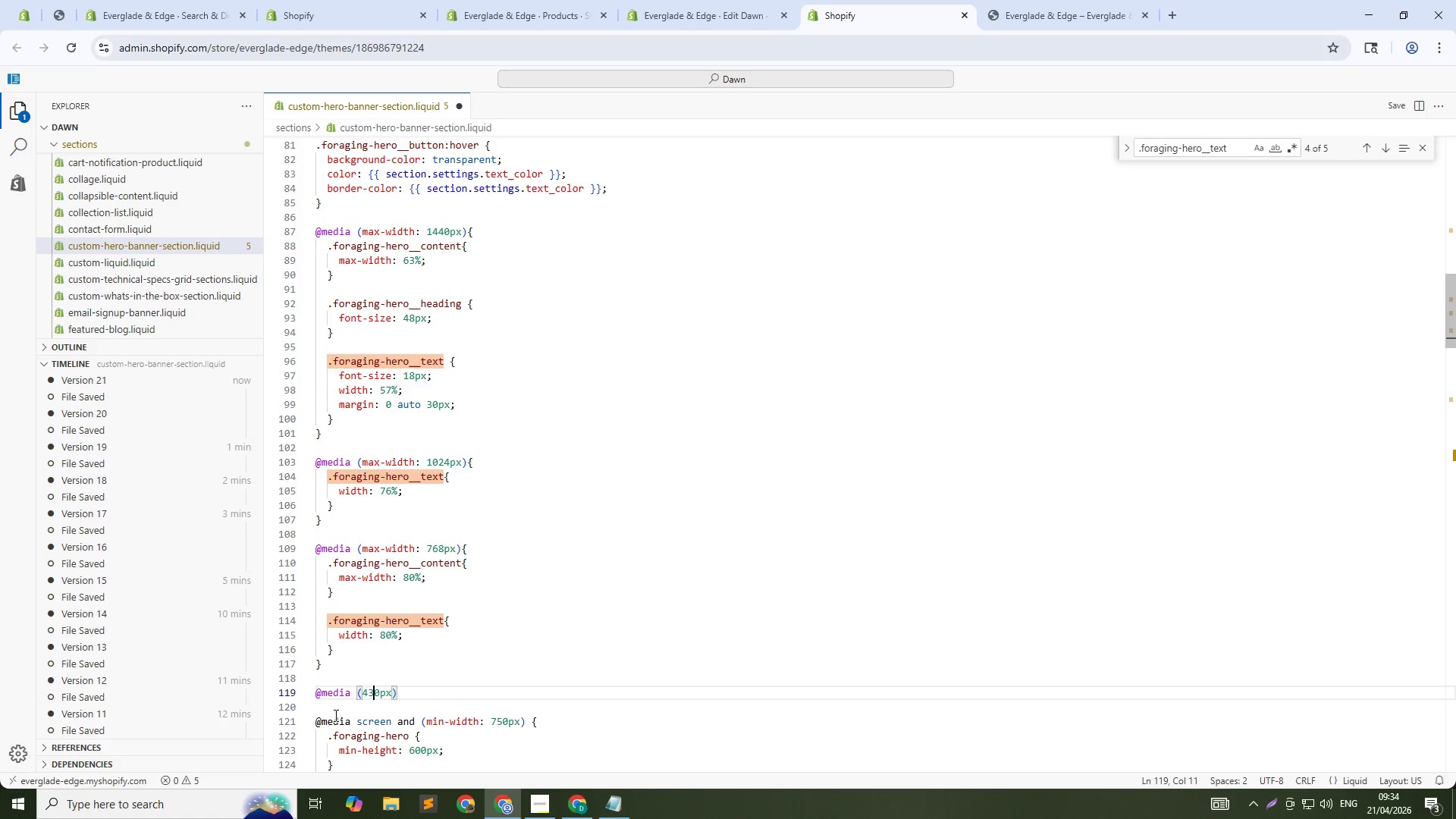 
key(ArrowLeft)
 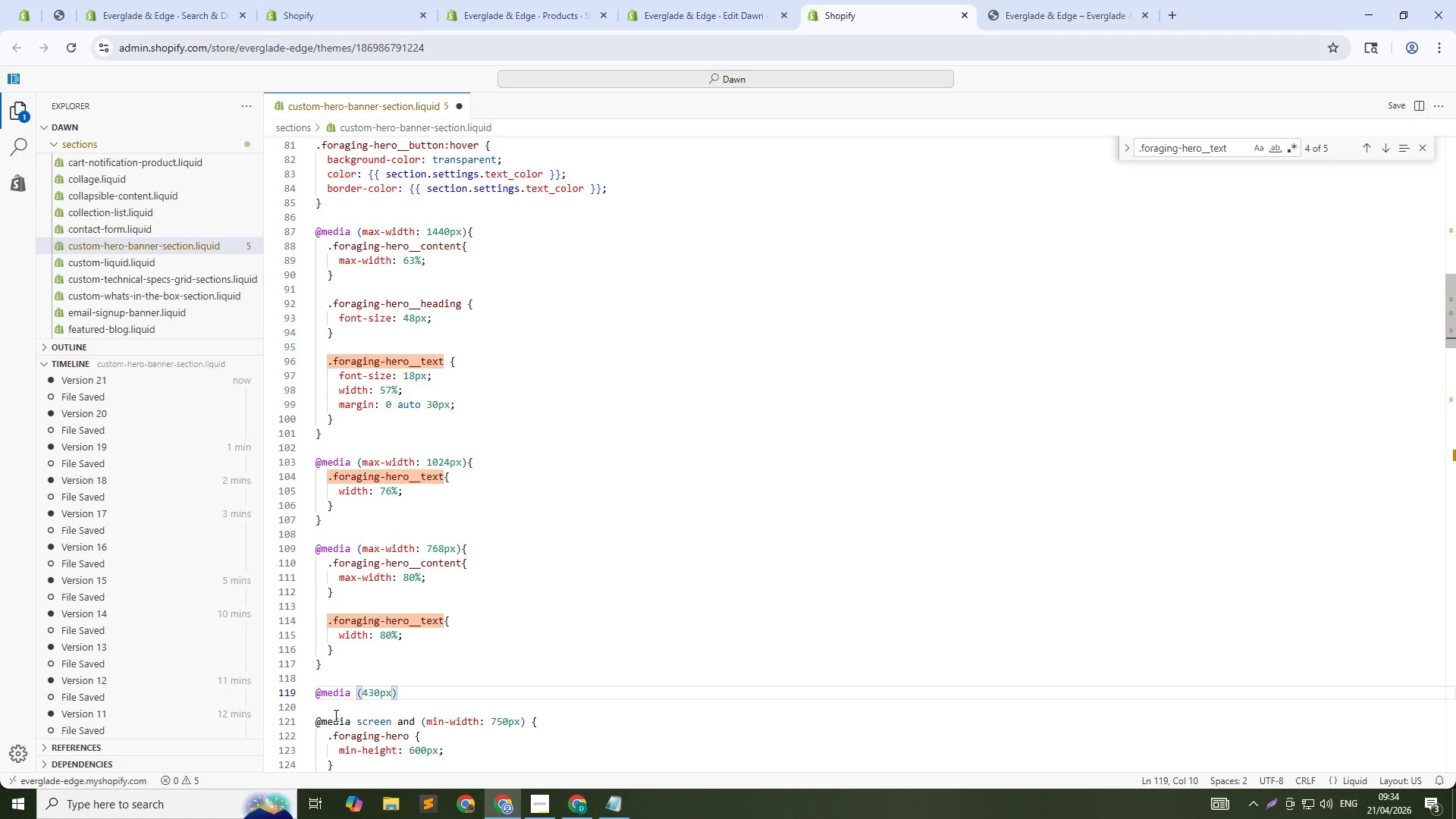 
key(ArrowLeft)
 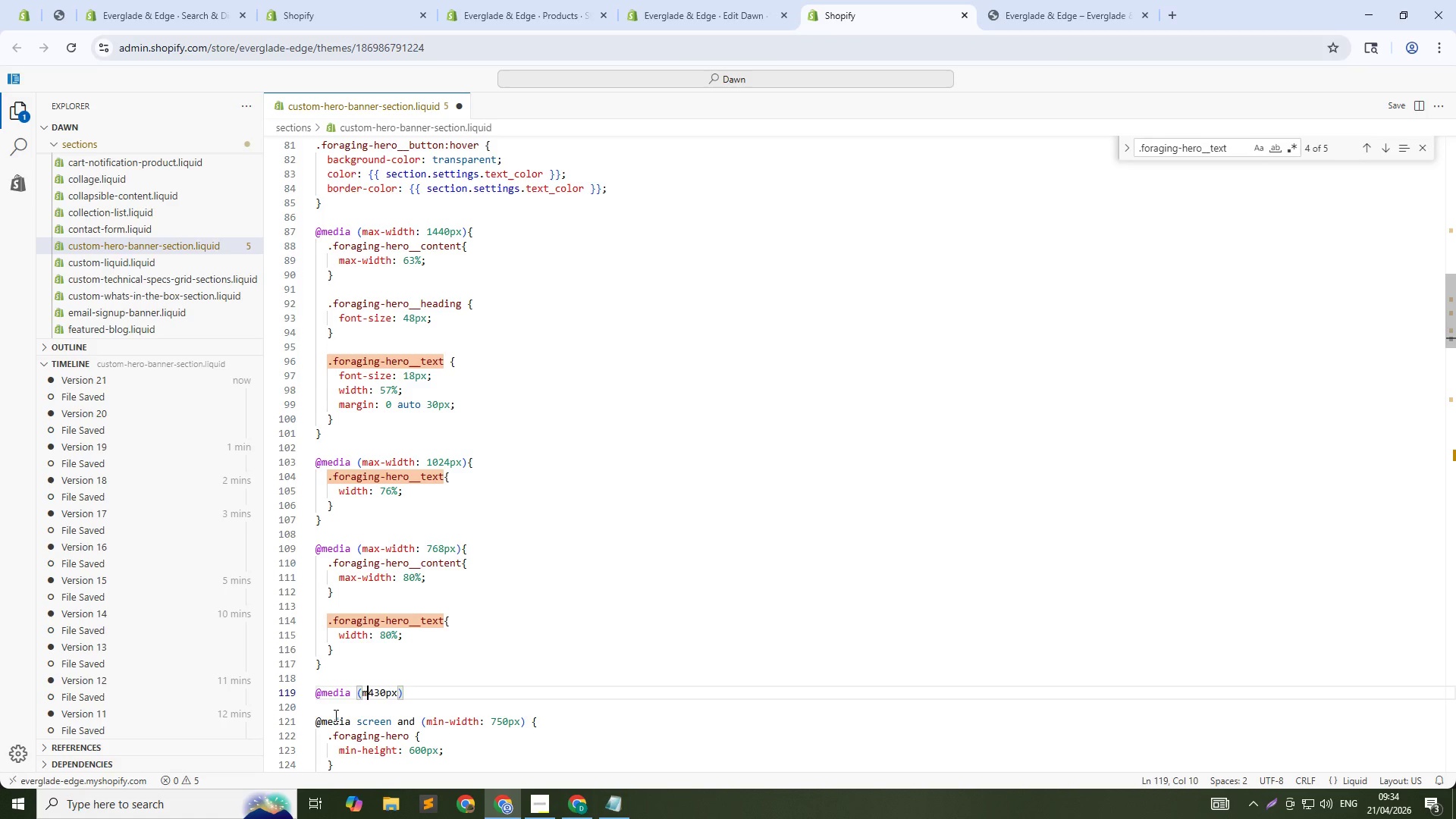 
type(max-width: )
 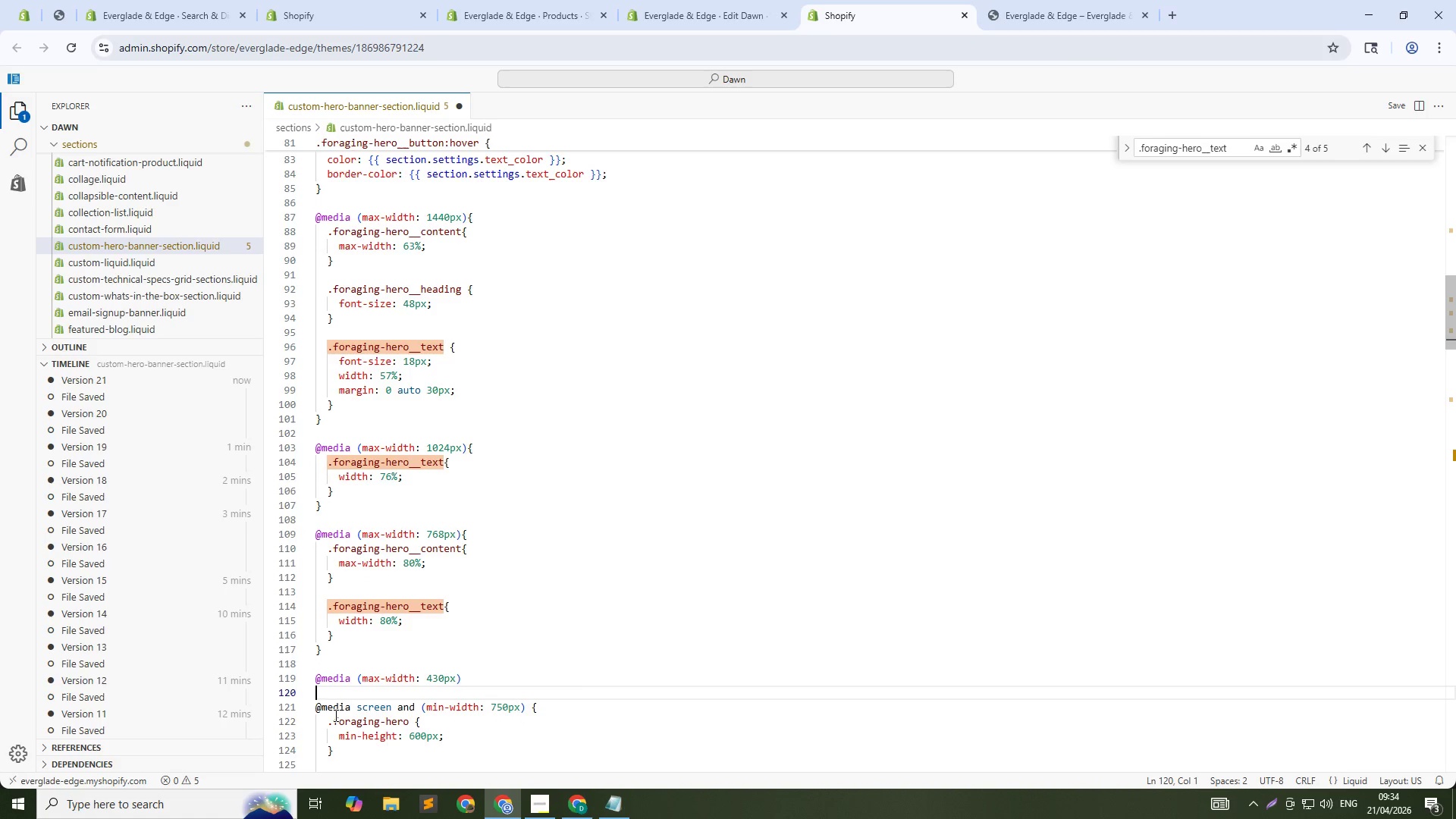 
 